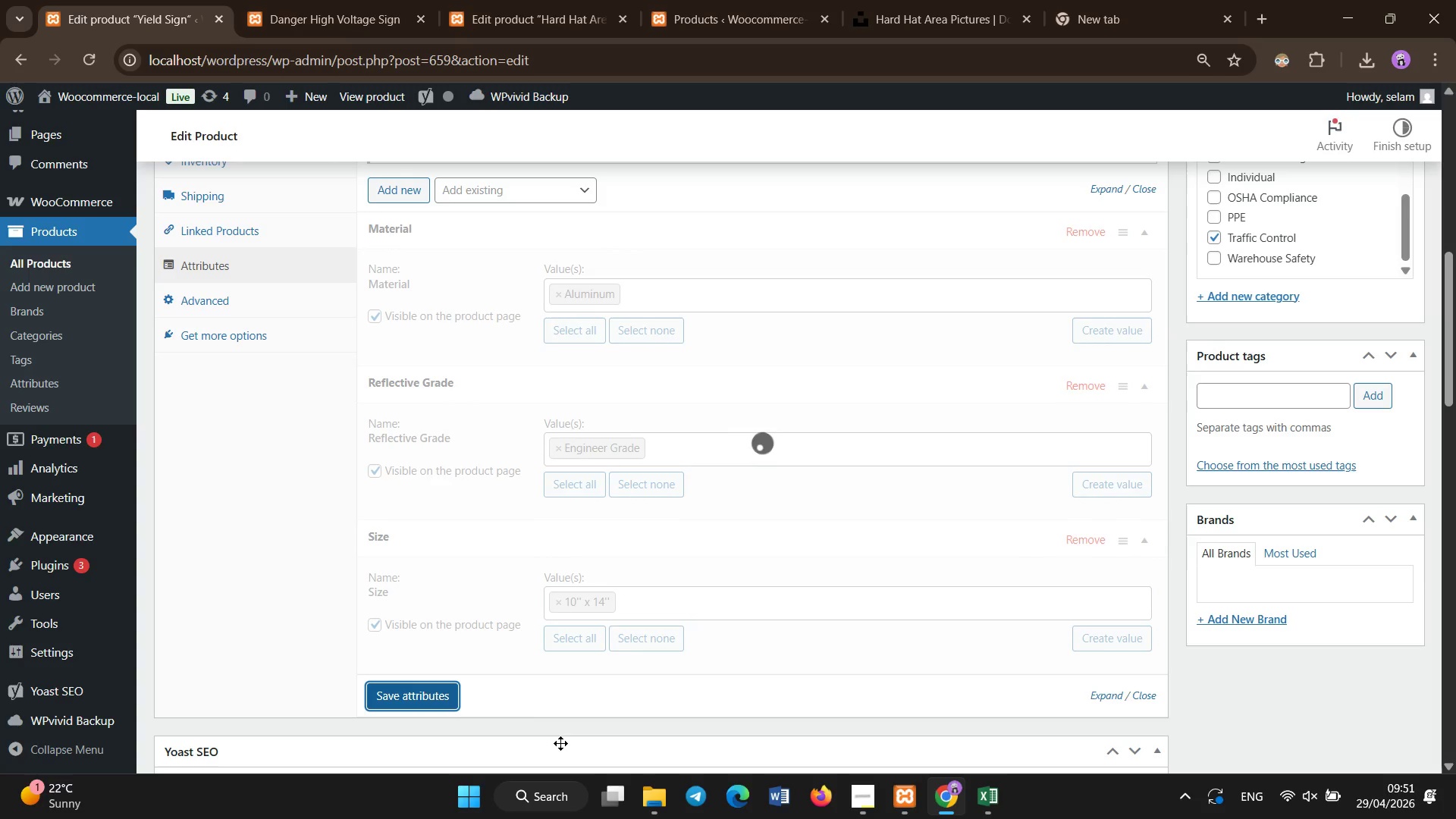 
wait(6.27)
 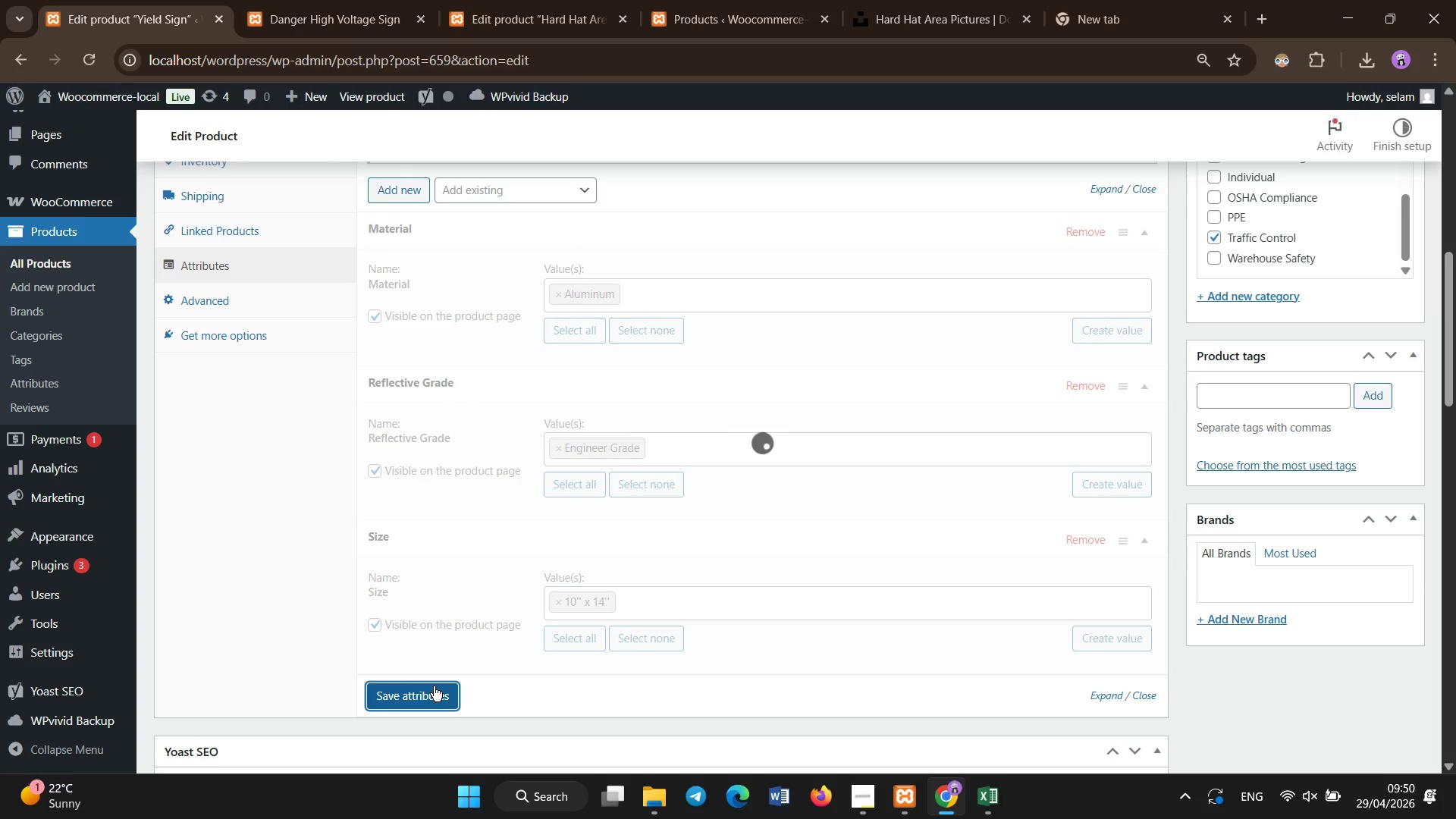 
scroll: coordinate [1019, 604], scroll_direction: up, amount: 13.0
 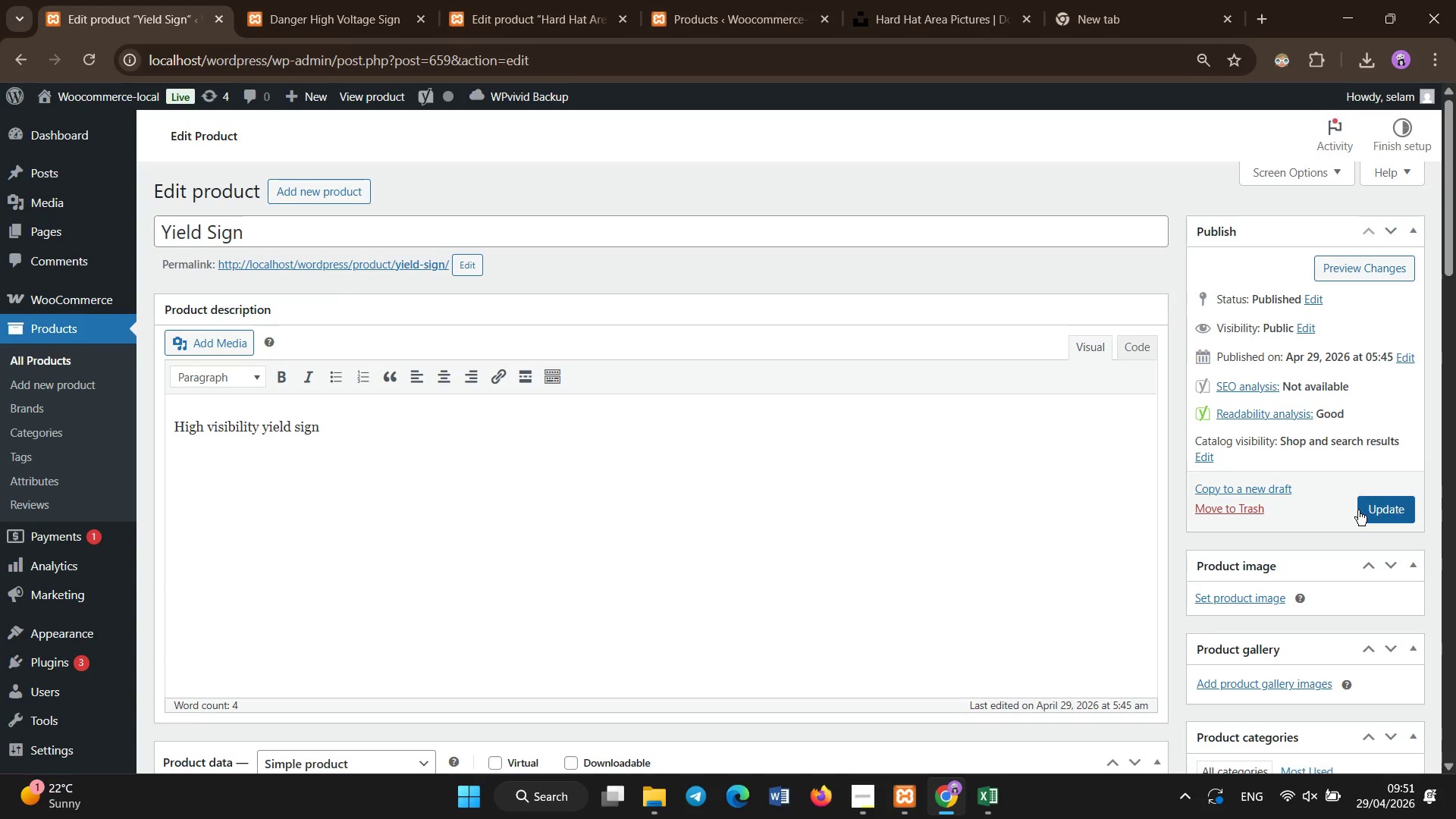 
left_click([1358, 510])
 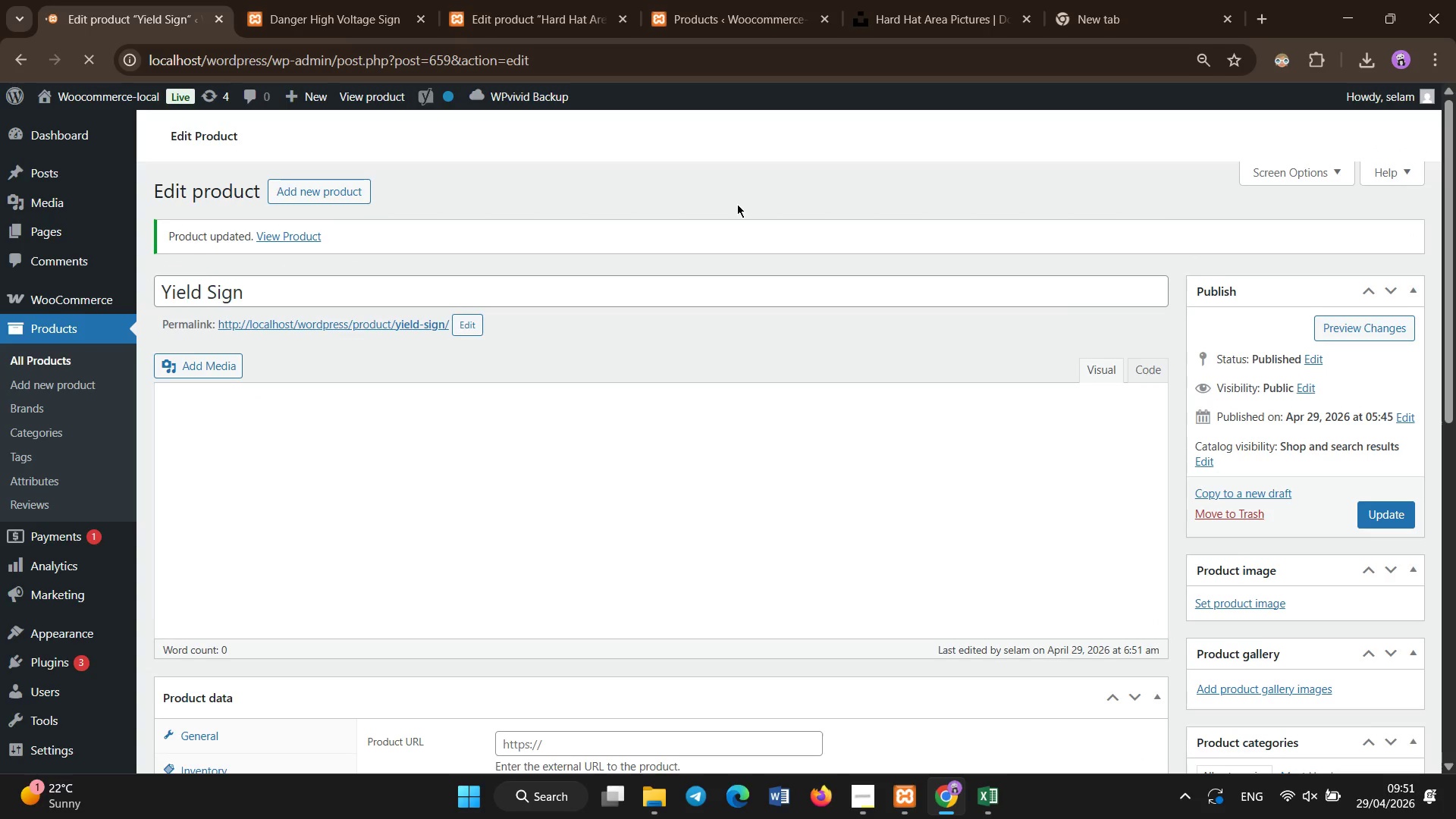 
wait(15.8)
 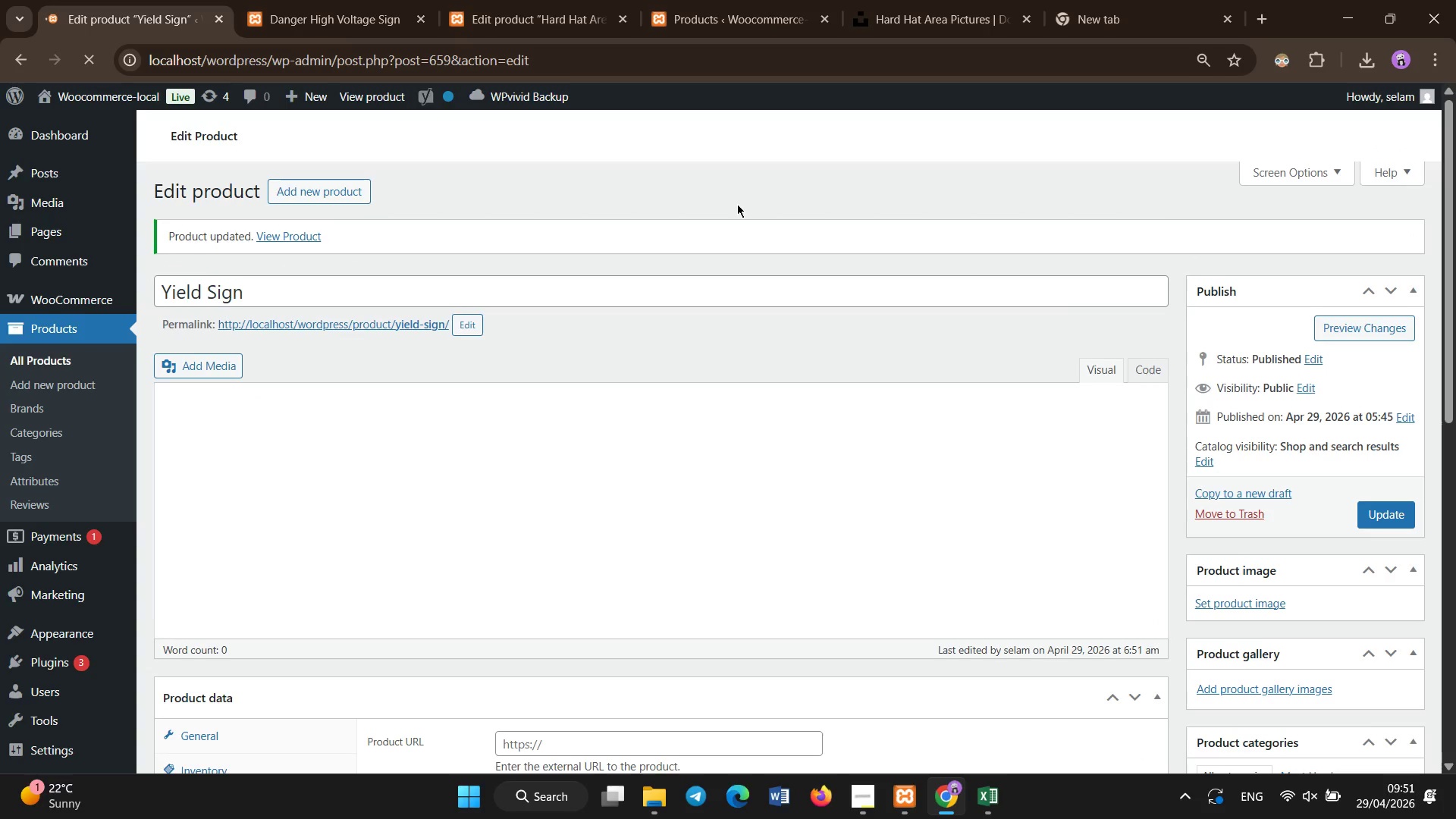 
scroll: coordinate [472, 649], scroll_direction: down, amount: 11.0
 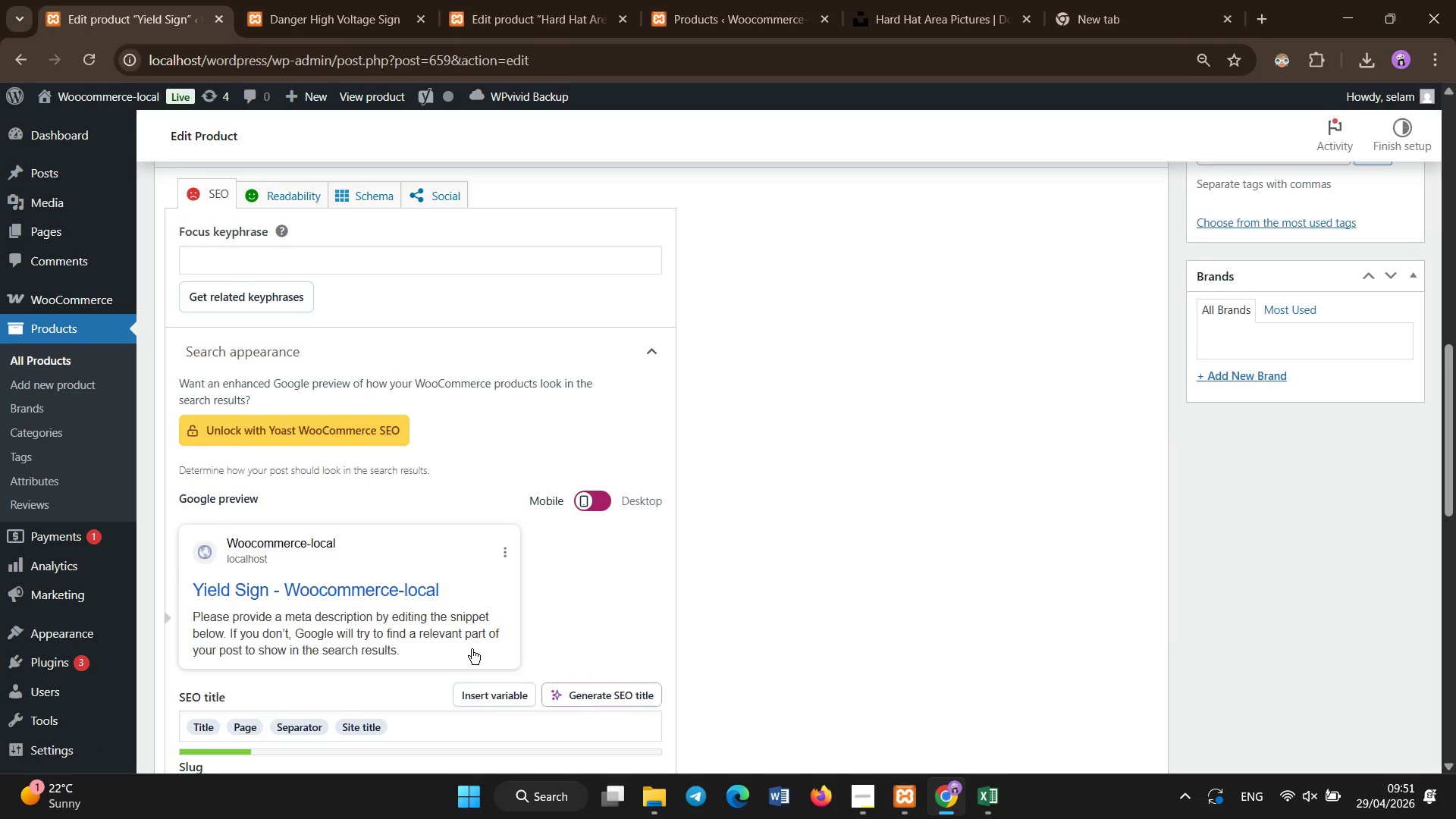 
scroll: coordinate [472, 303], scroll_direction: up, amount: 8.0
 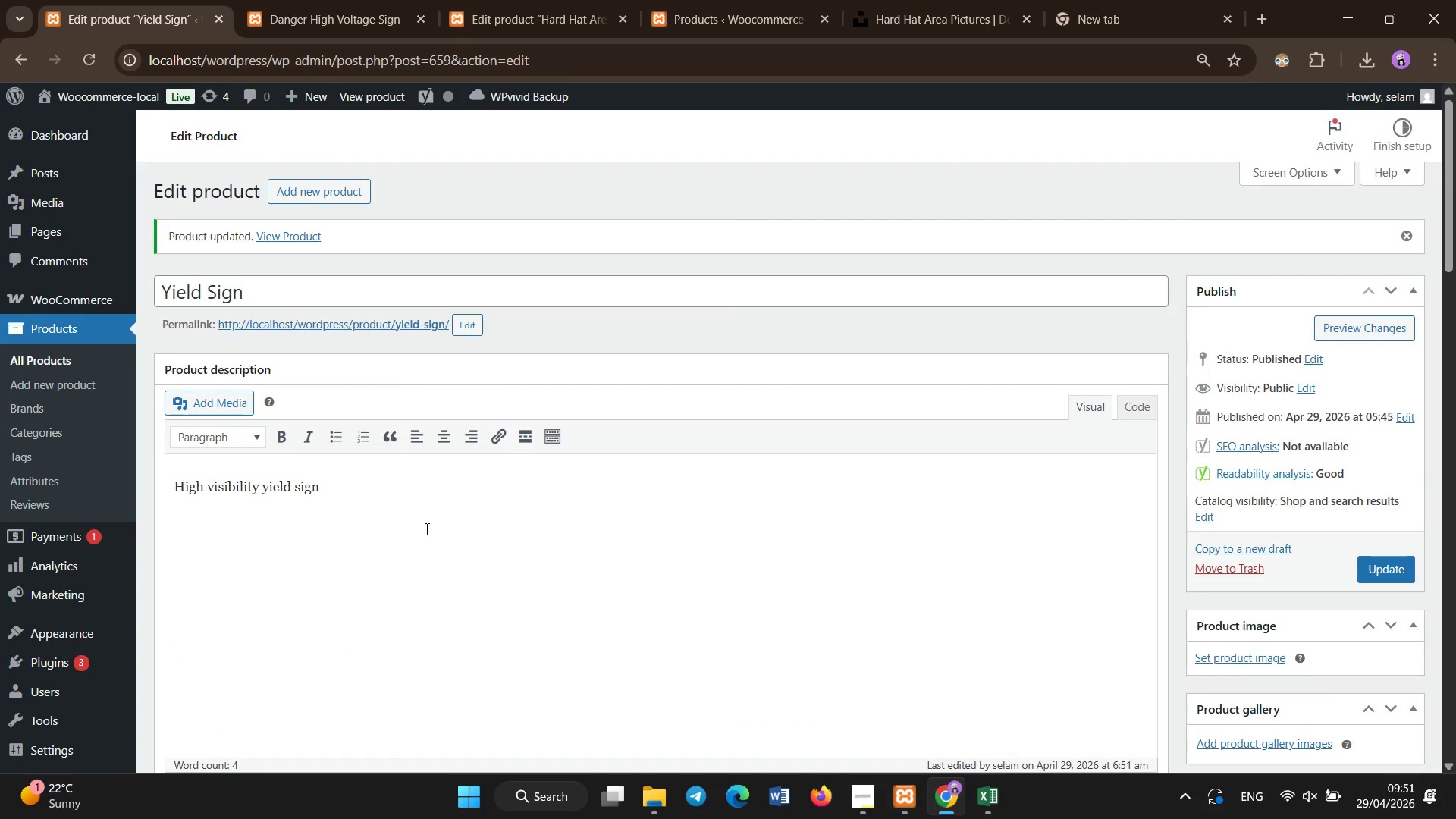 
left_click([427, 529])
 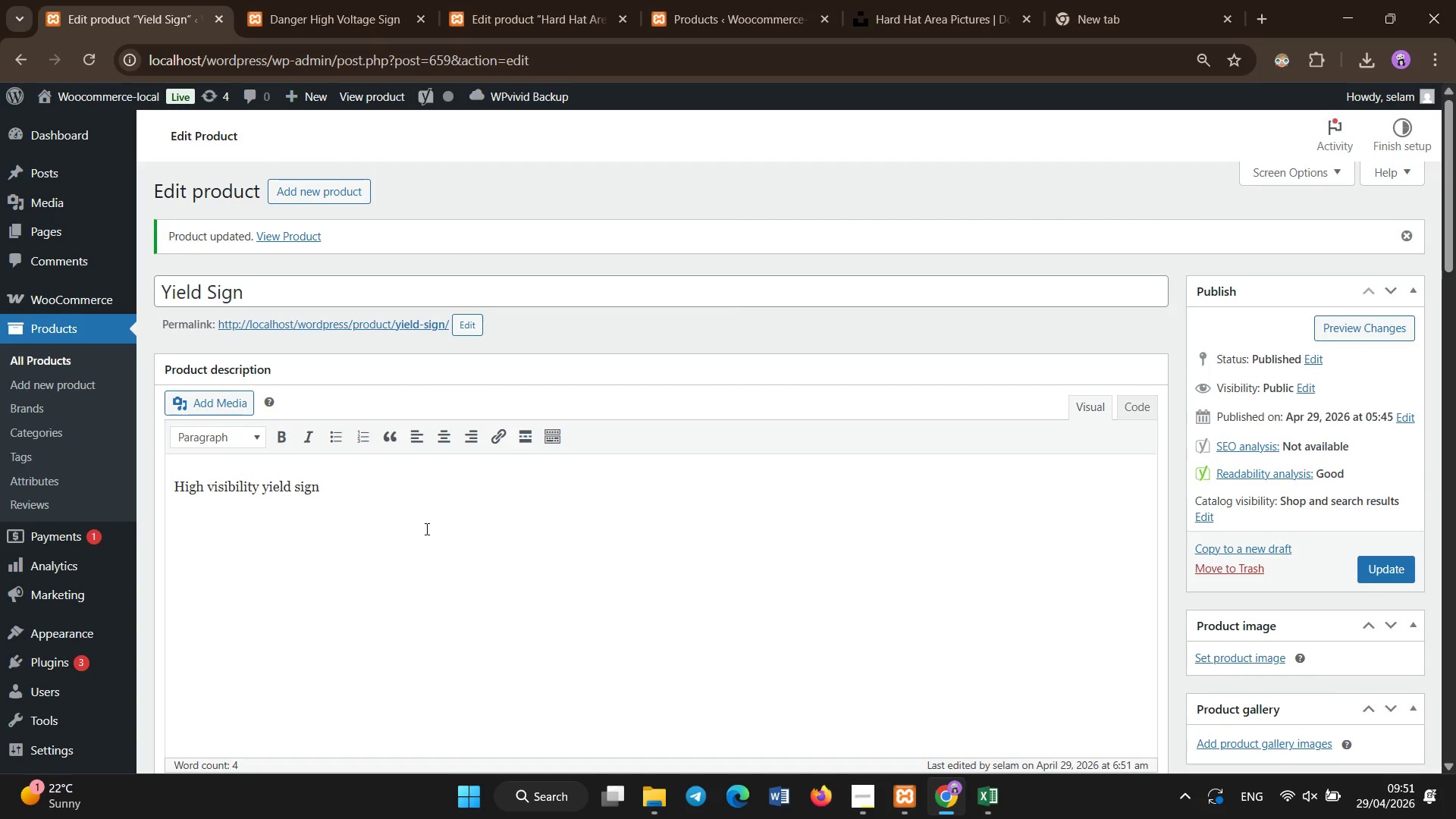 
key(Control+A)
 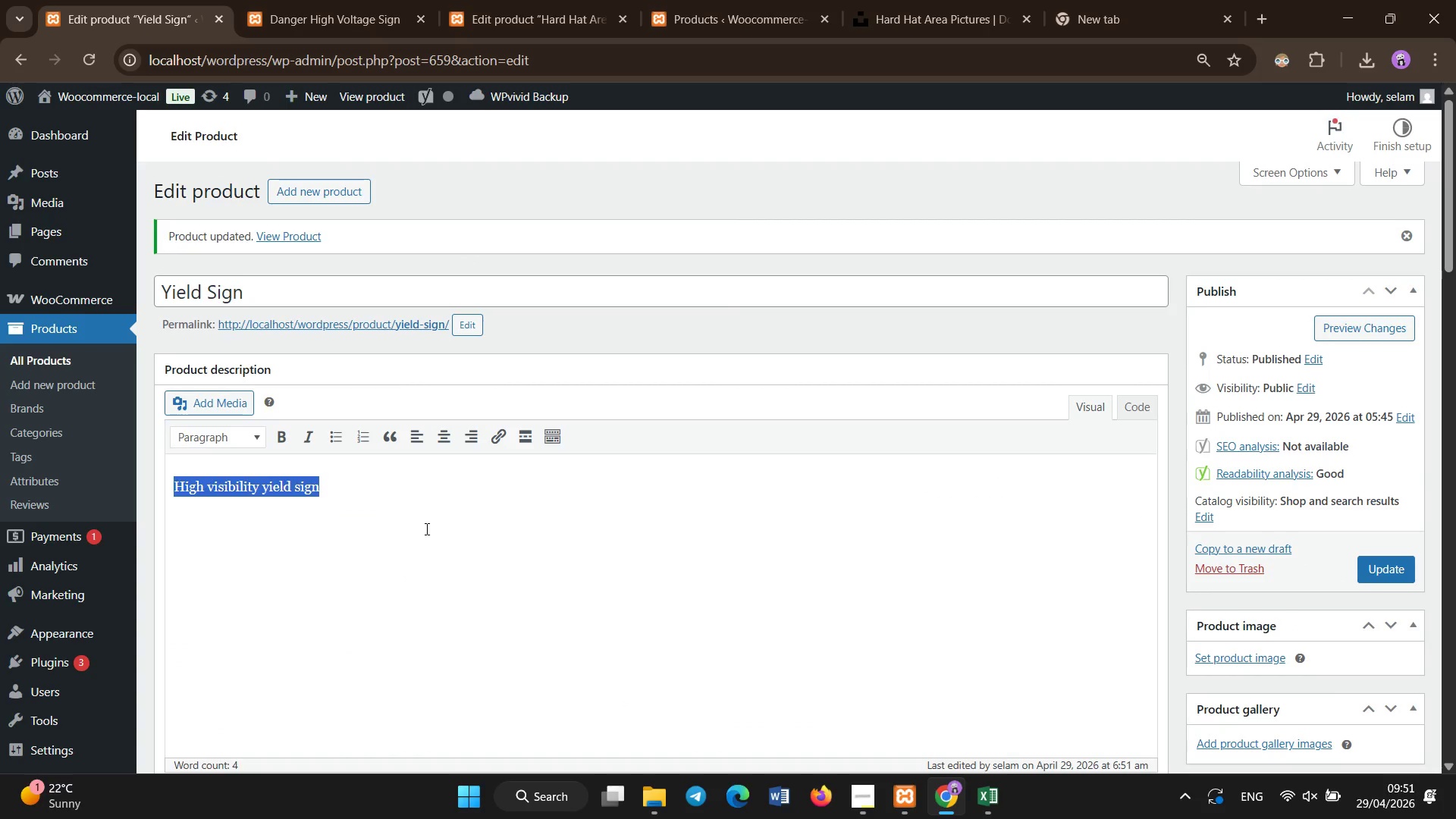 
key(Control+X)
 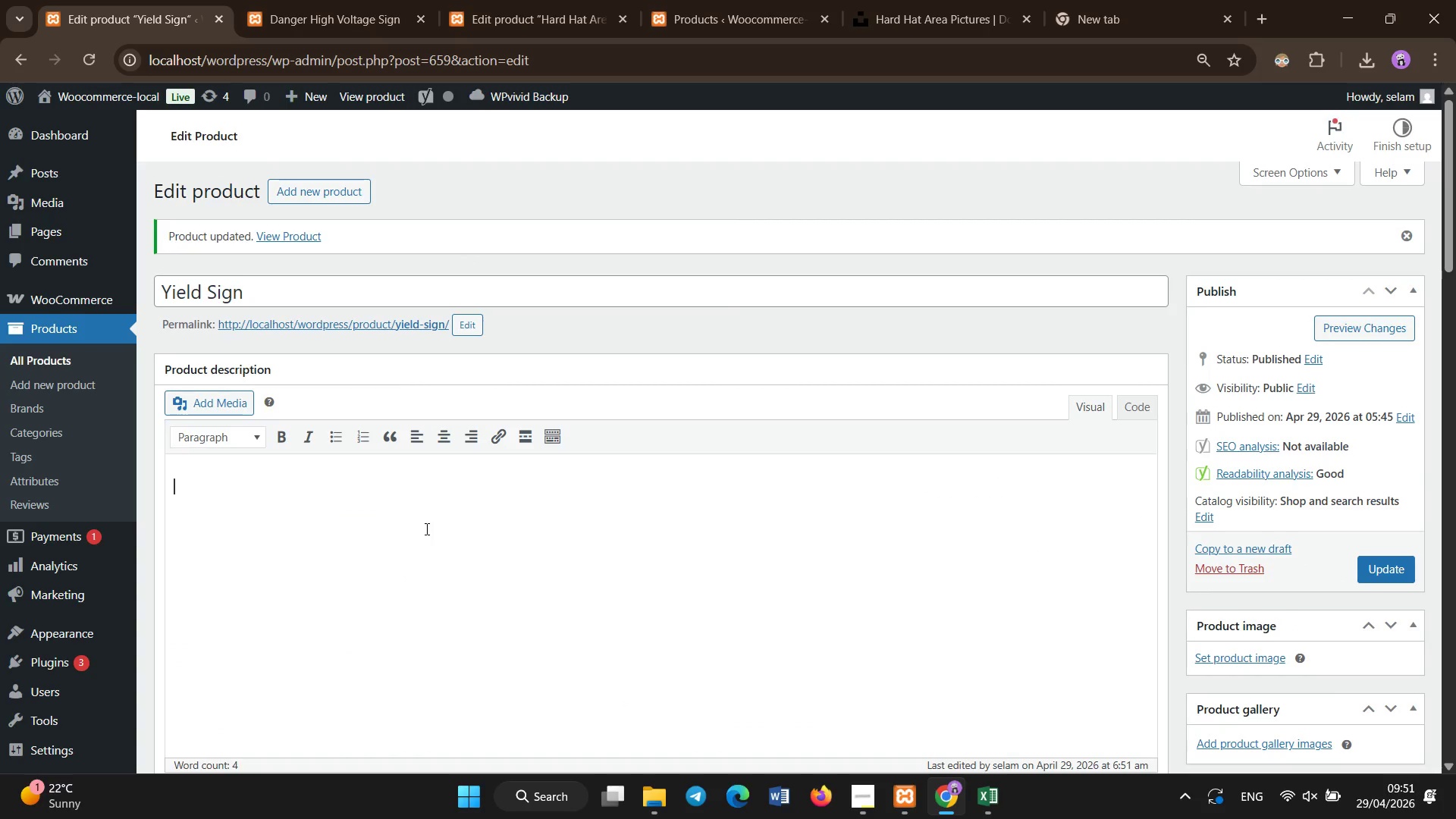 
scroll: coordinate [673, 309], scroll_direction: down, amount: 20.0
 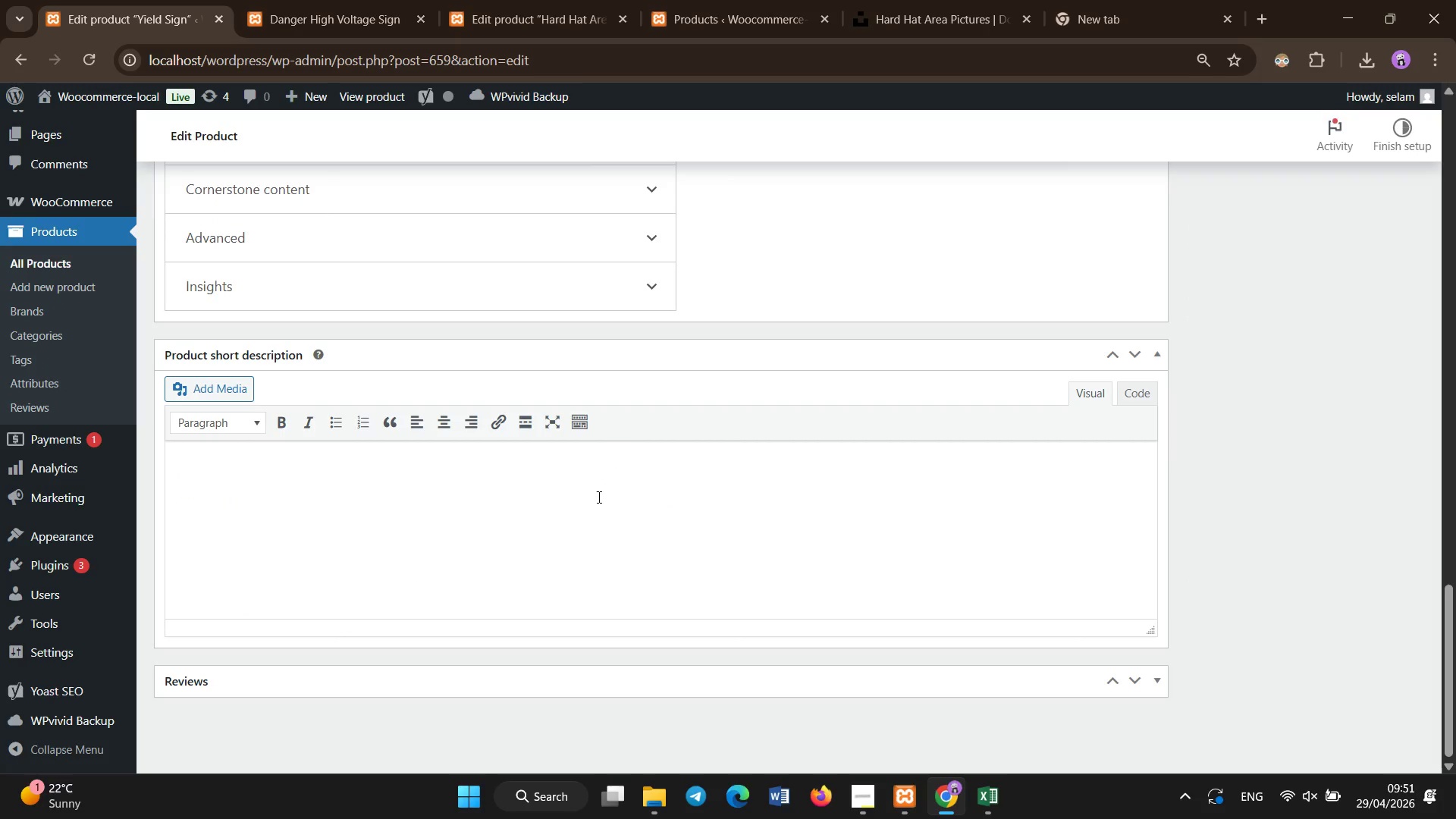 
left_click([599, 497])
 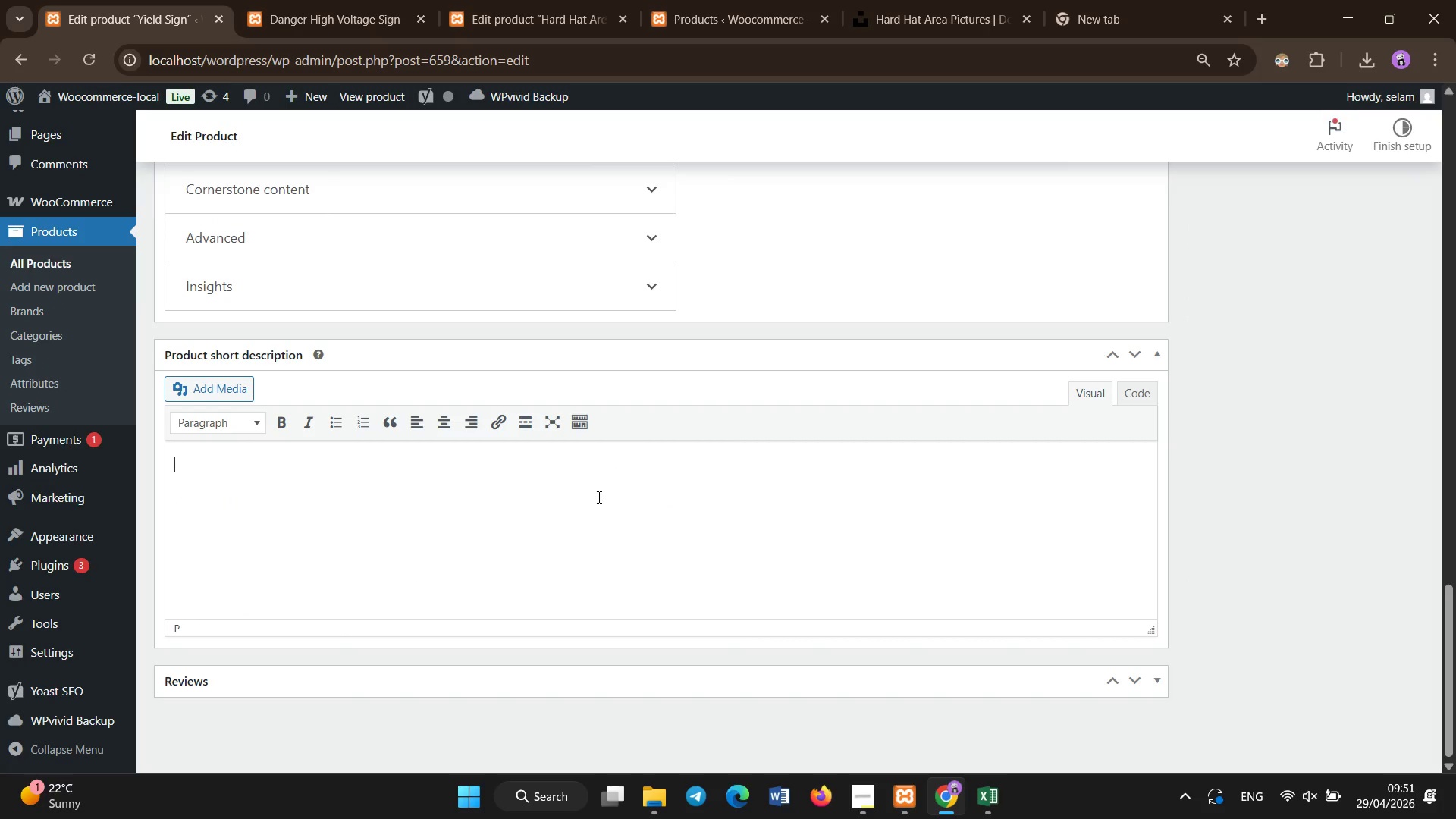 
key(Control+V)
 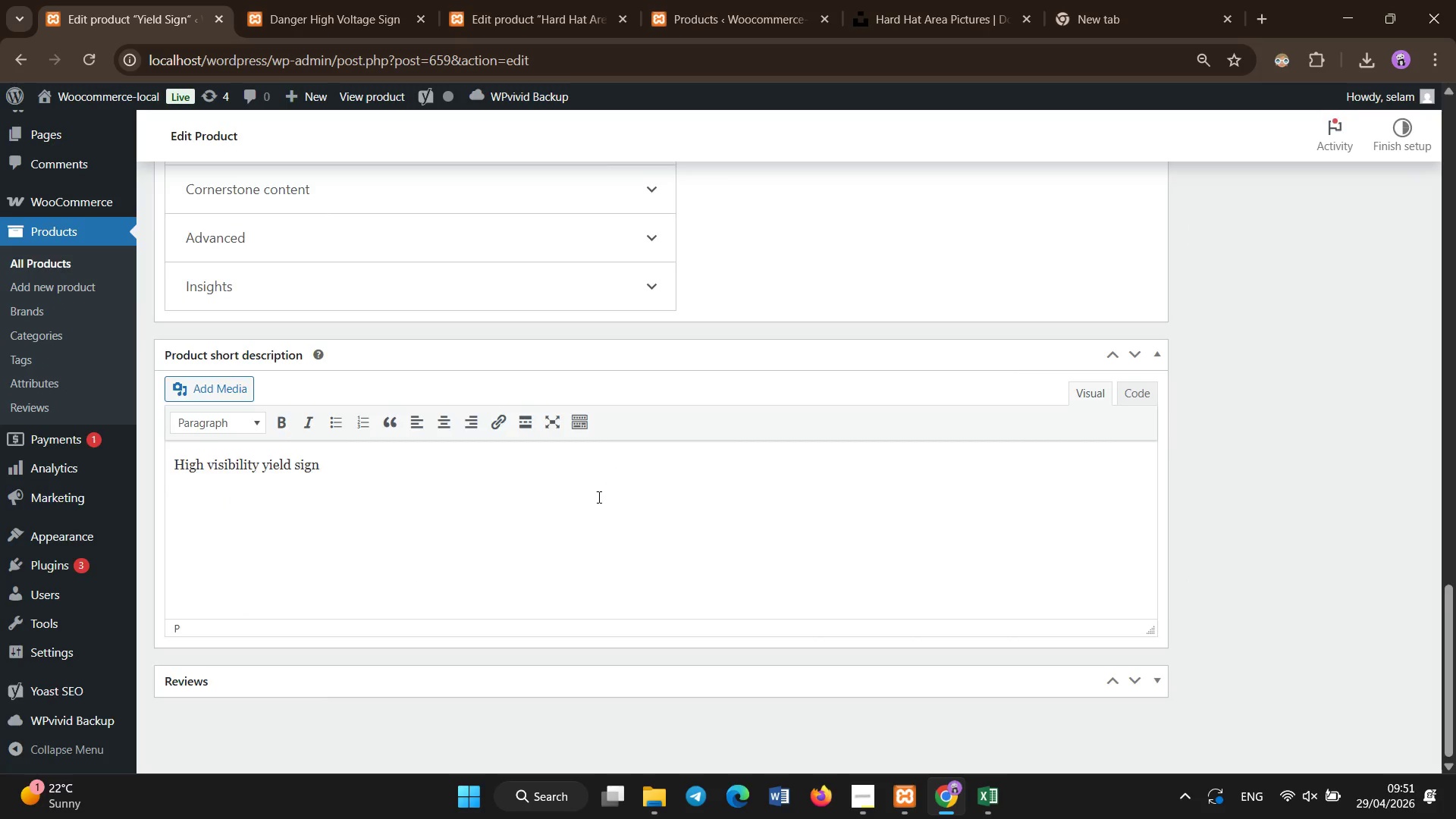 
scroll: coordinate [599, 488], scroll_direction: up, amount: 16.0
 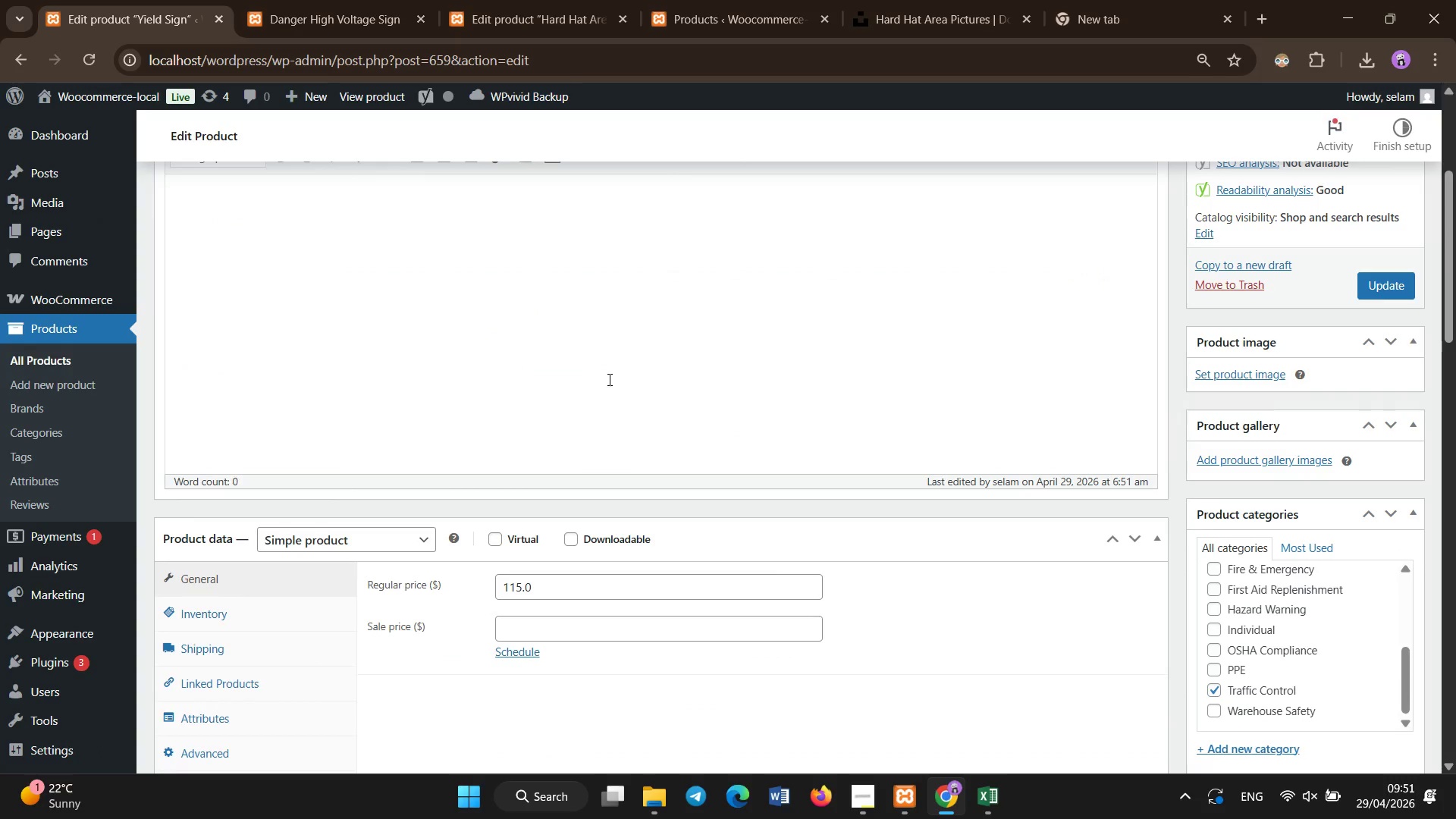 
left_click([610, 378])
 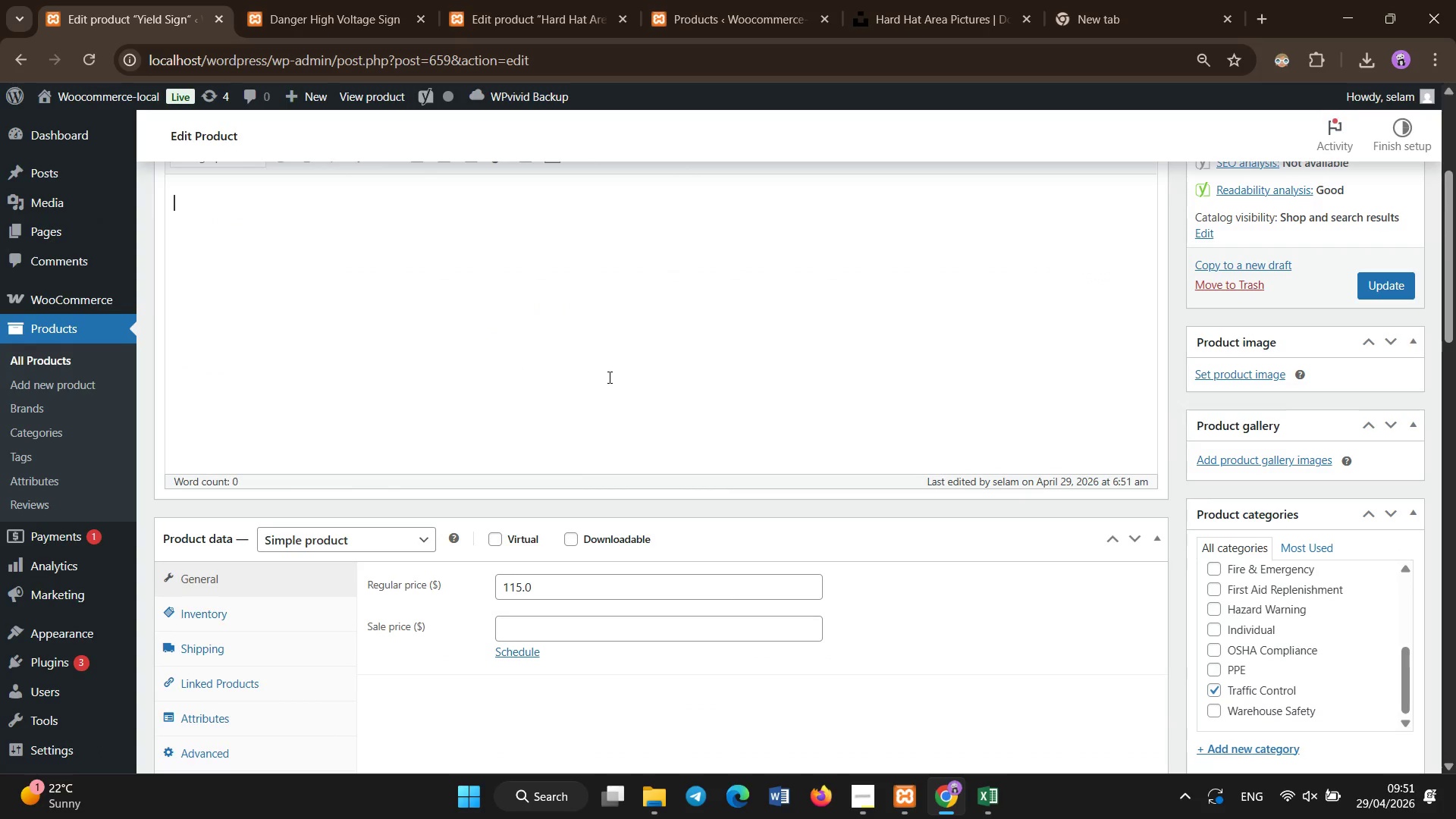 
type(High visibility traffic control sign made from aluminum with Diamond Grade reflective sheeting. Designed fro)
key(Backspace)
key(Backspace)
type(or maximum reflectivity in low-light conditions. Weather0)
key(Backspace)
type(-resistant adn)
key(Backspace)
key(Backspace)
type(nd suitable for outdoor road and industiral )
key(Backspace)
key(Backspace)
key(Backspace)
key(Backspace)
 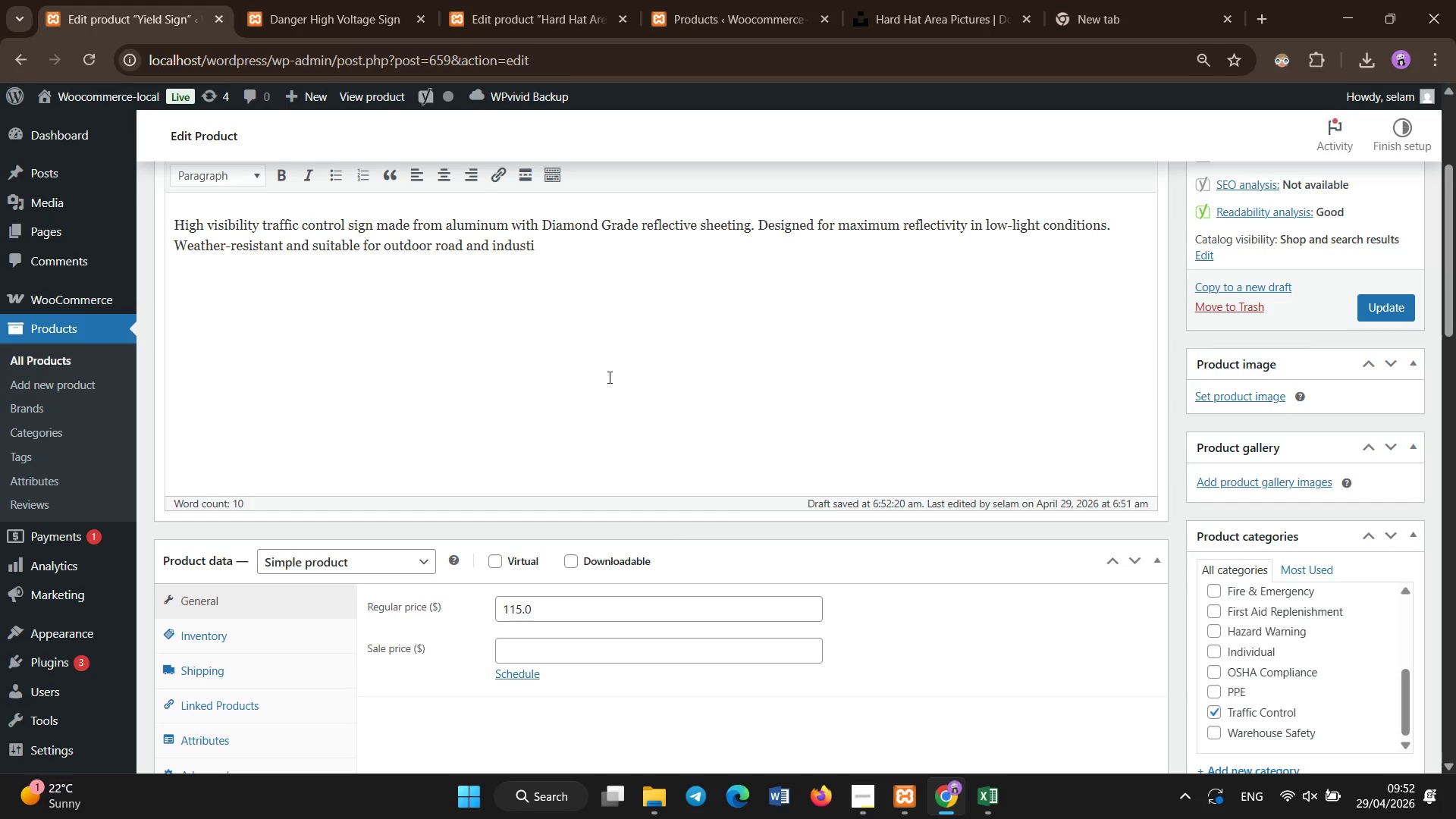 
key(Backspace)
type(rial use. Includes pre )
key(Backspace)
type(-drilled mounting holes.)
 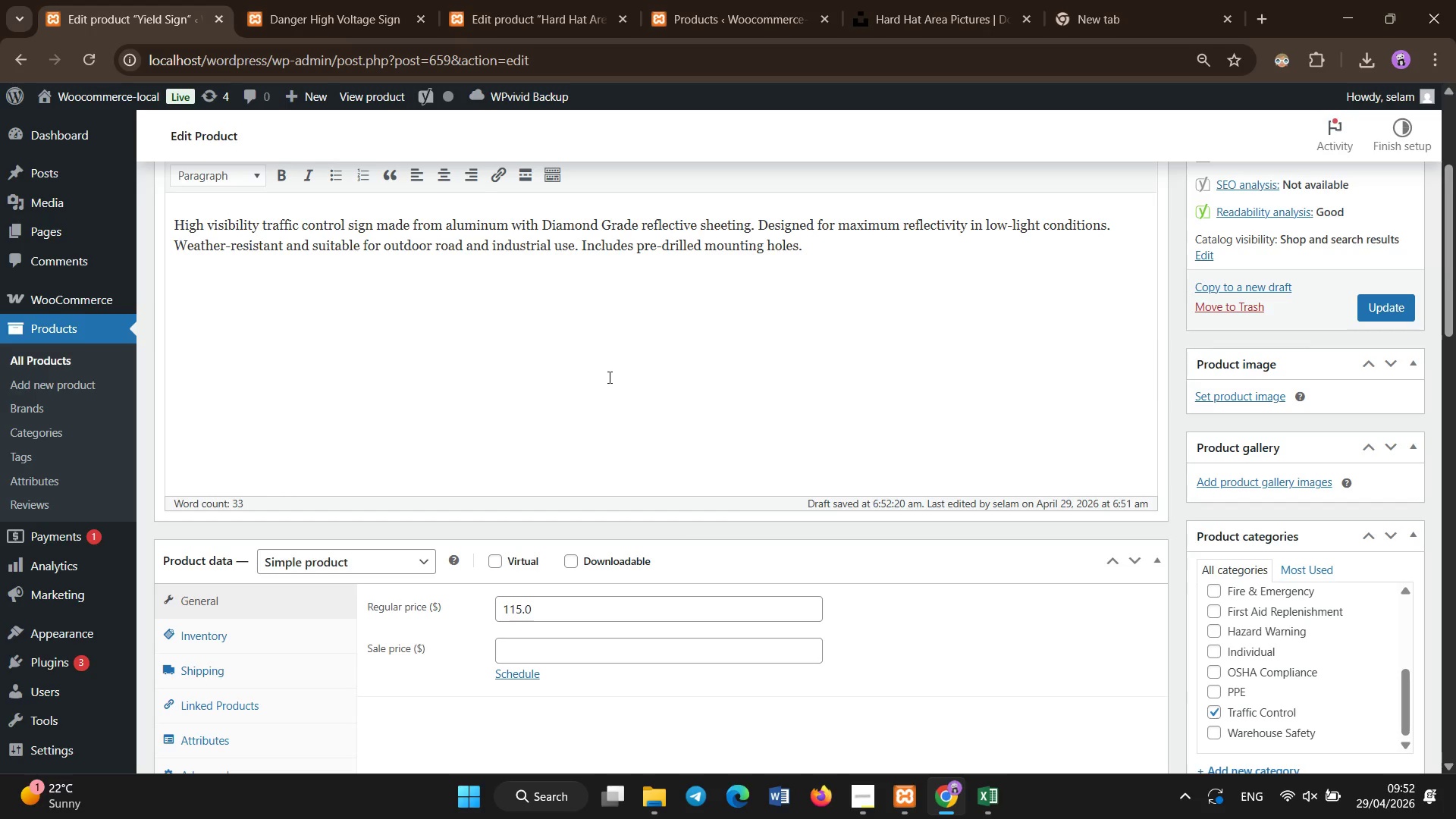 
scroll: coordinate [696, 569], scroll_direction: down, amount: 4.0
 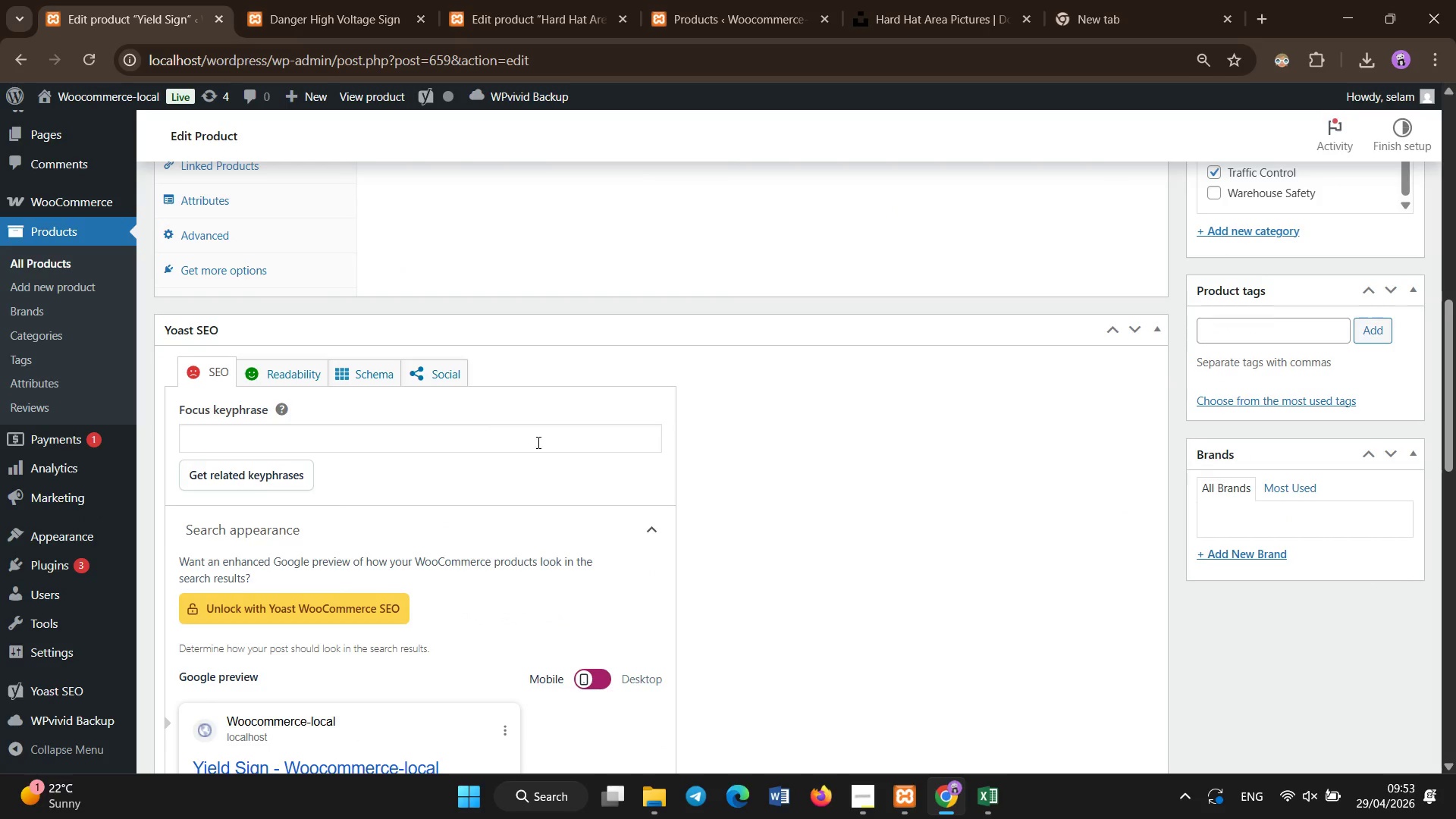 
left_click([538, 443])
 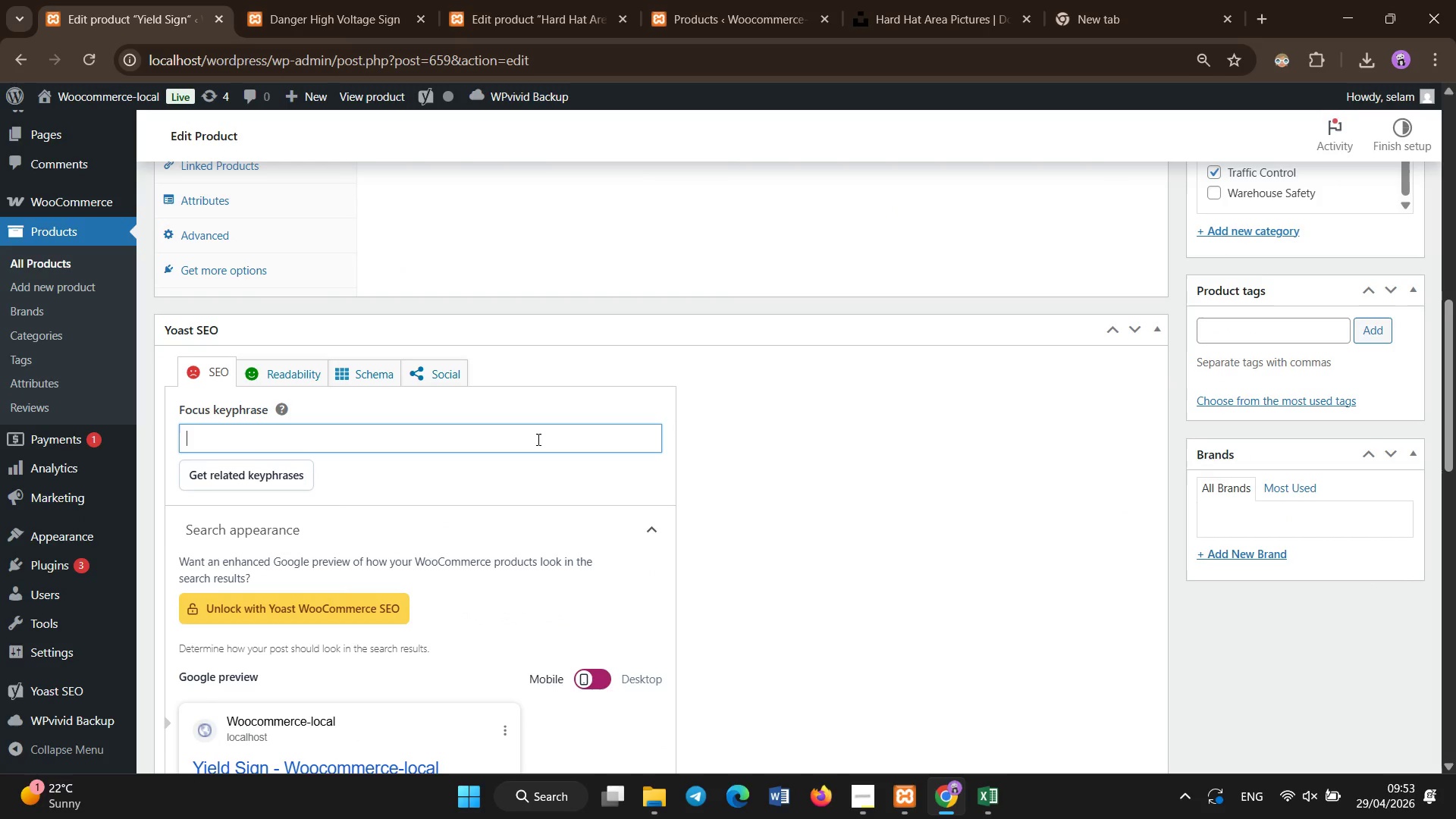 
type(ye)
key(Backspace)
type(ield sign traffic control diamond t)
key(Backspace)
type(grade safety)
 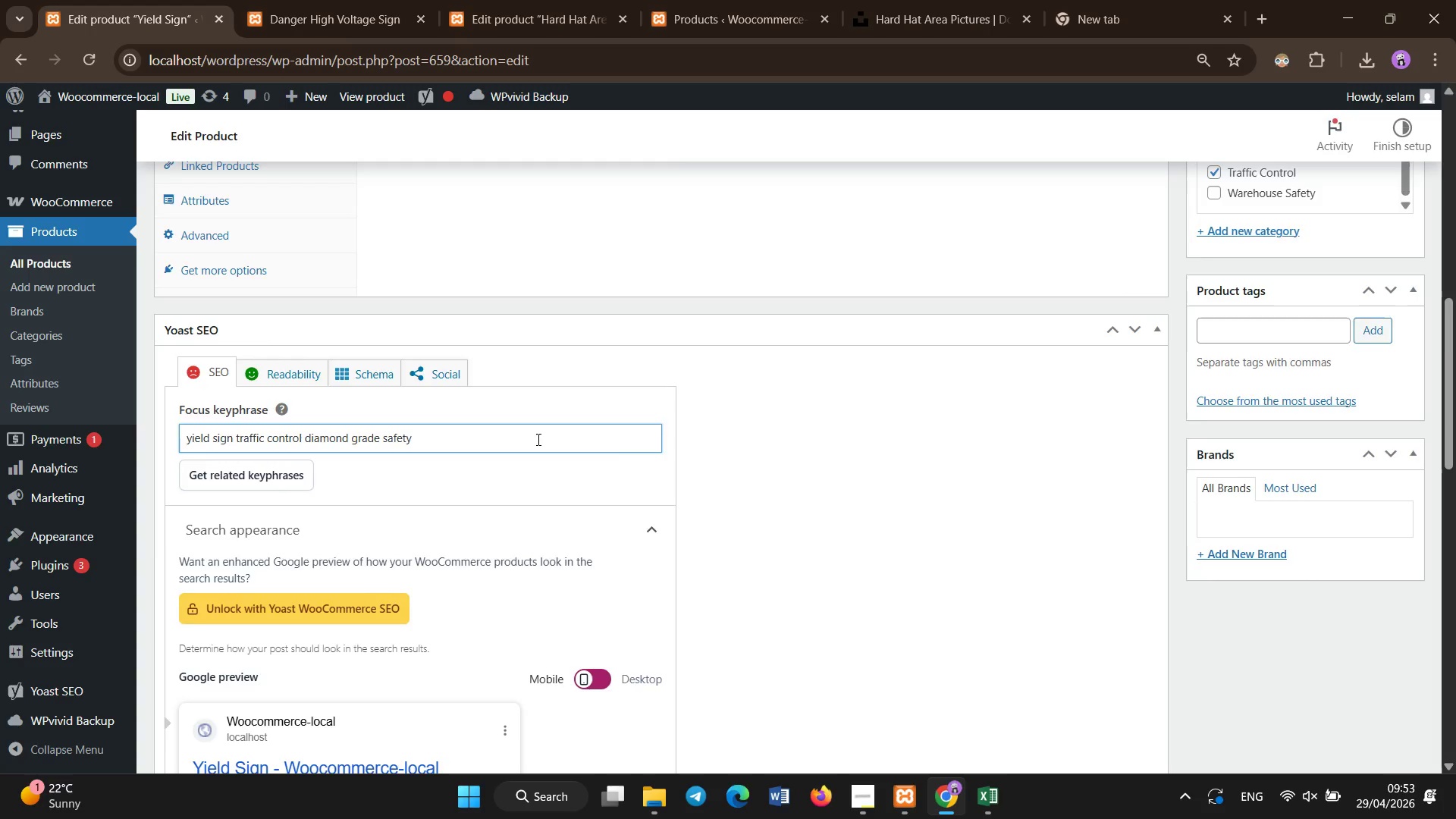 
scroll: coordinate [538, 440], scroll_direction: down, amount: 4.0
 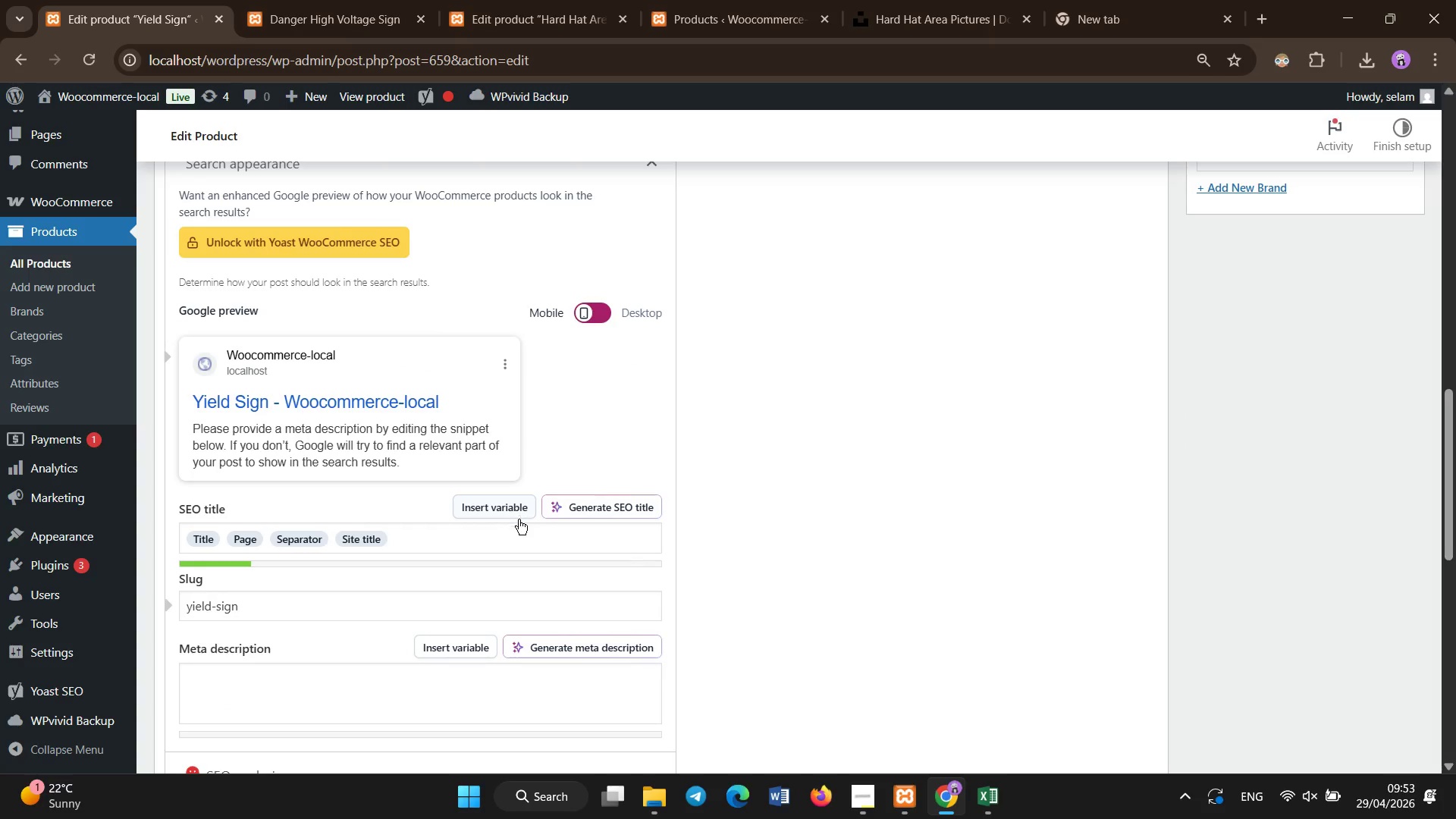 
left_click([521, 529])
 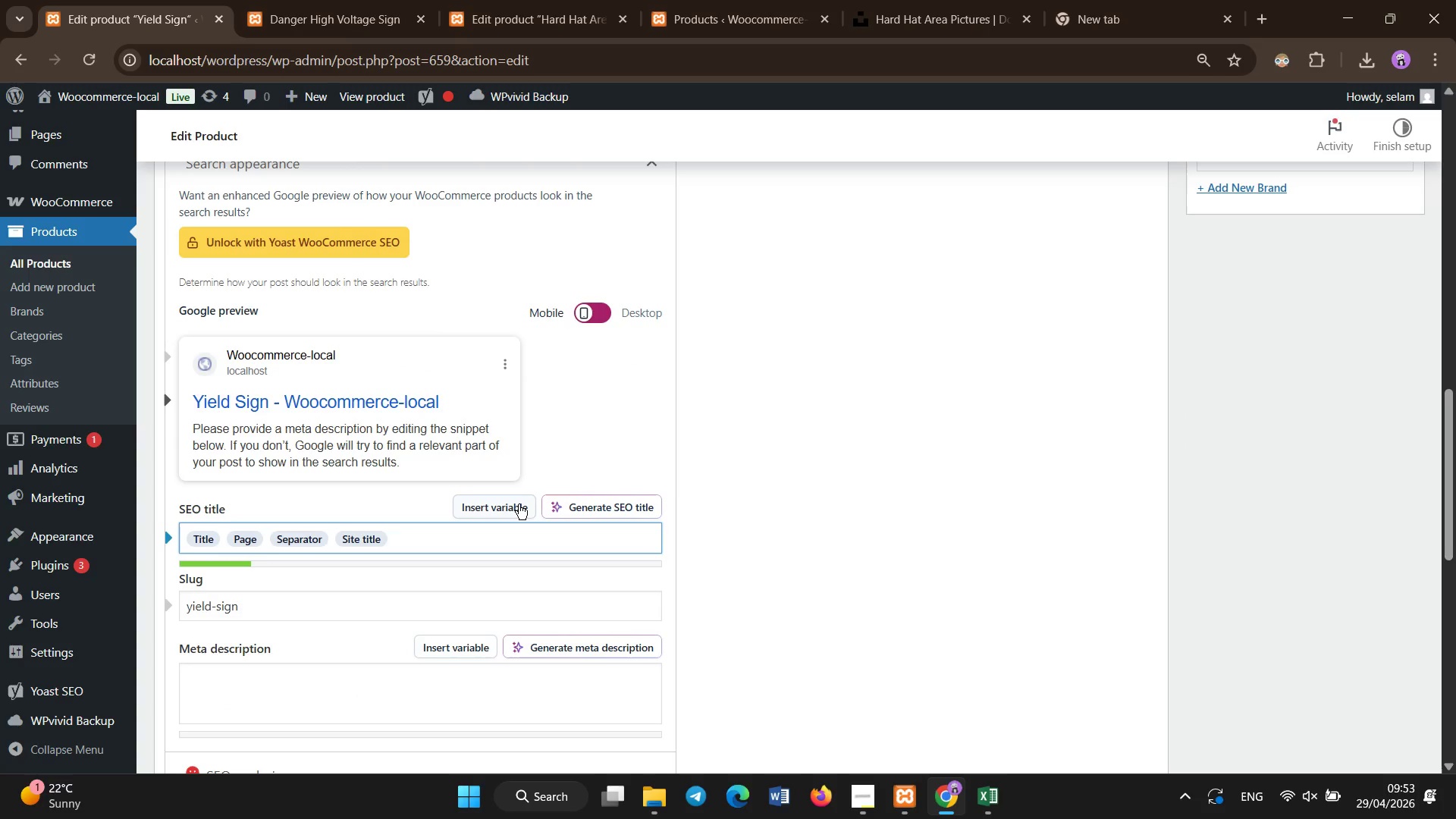 
key(Backspace)
 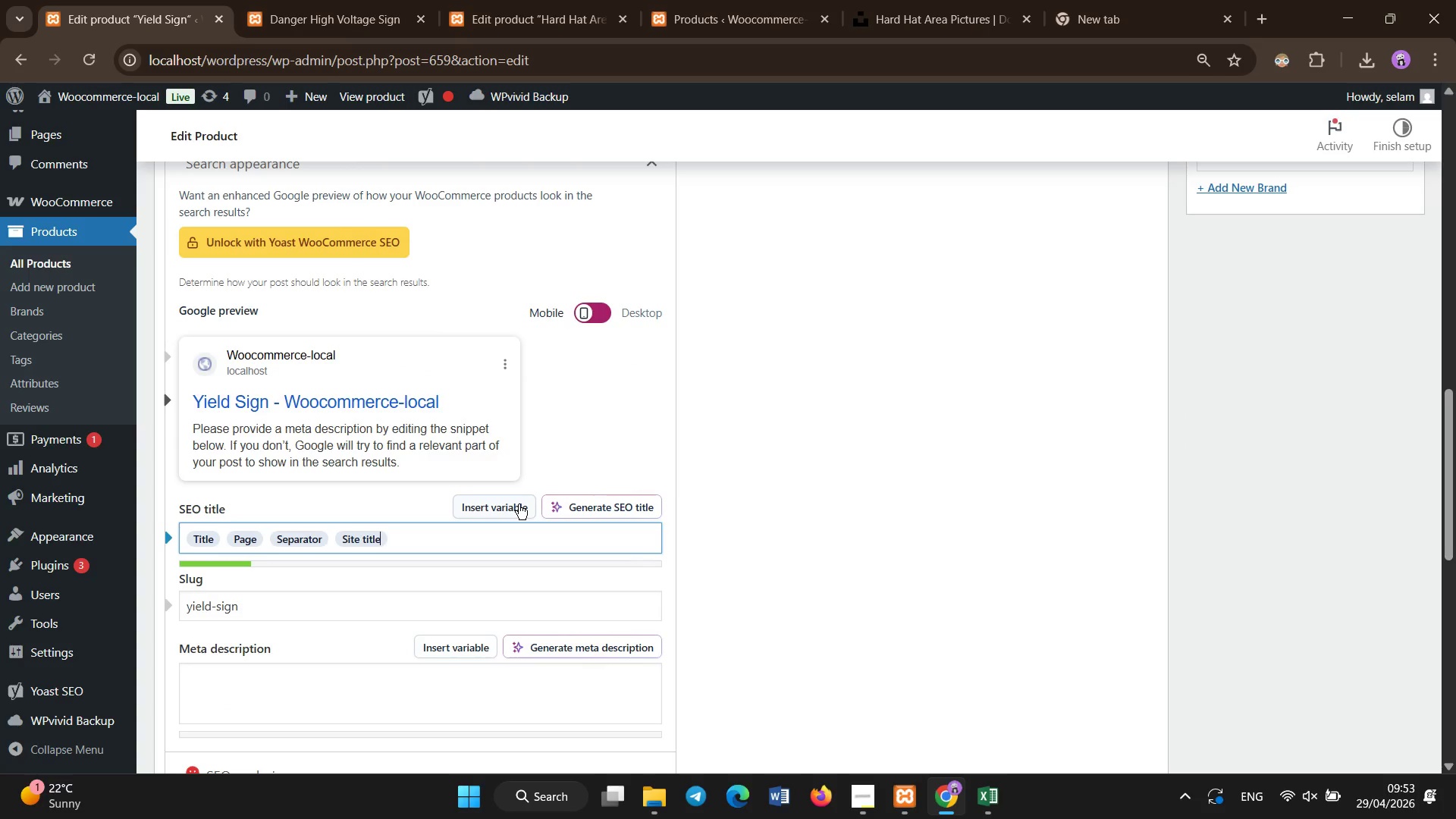 
key(Backspace)
 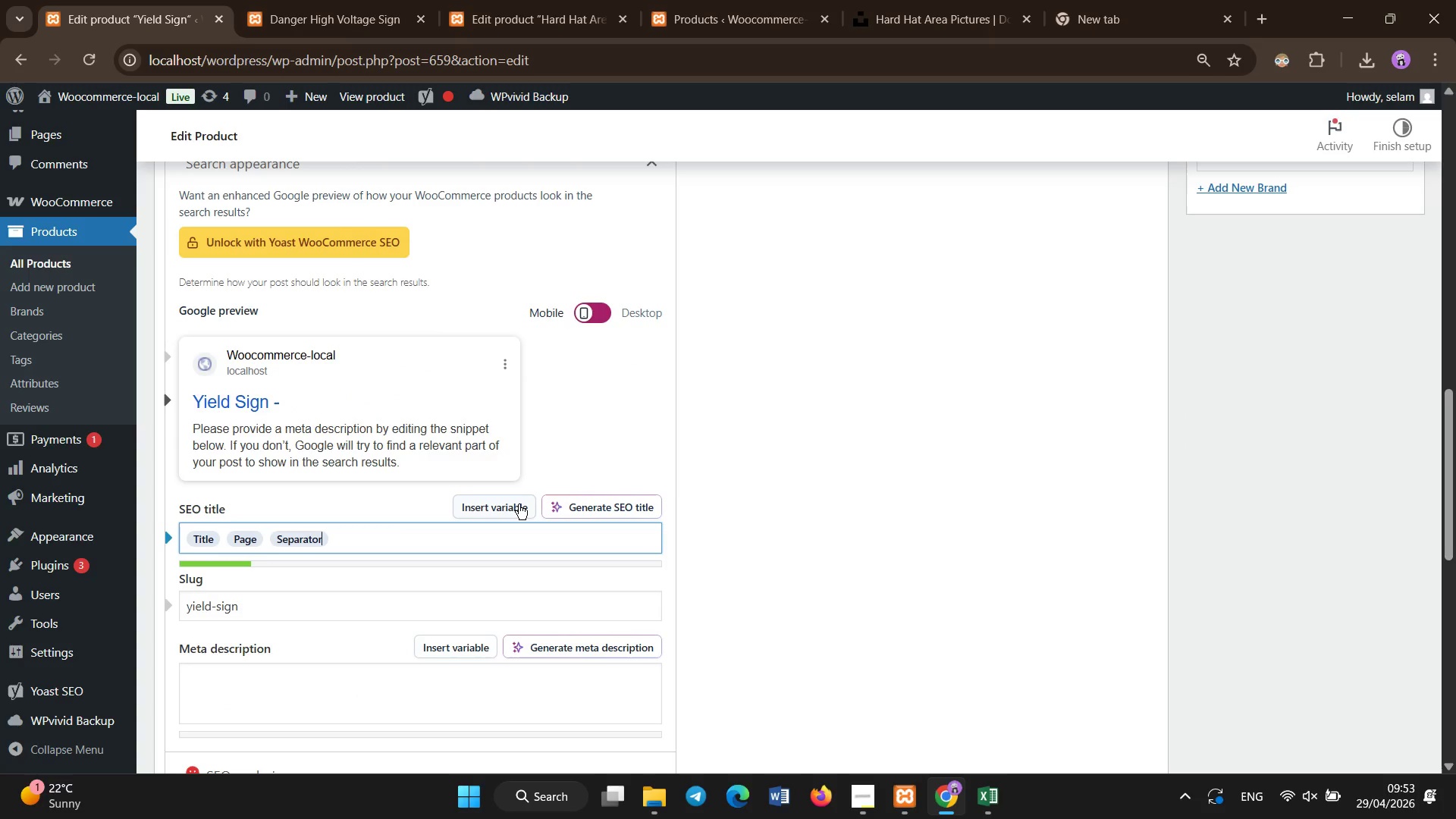 
key(Backspace)
 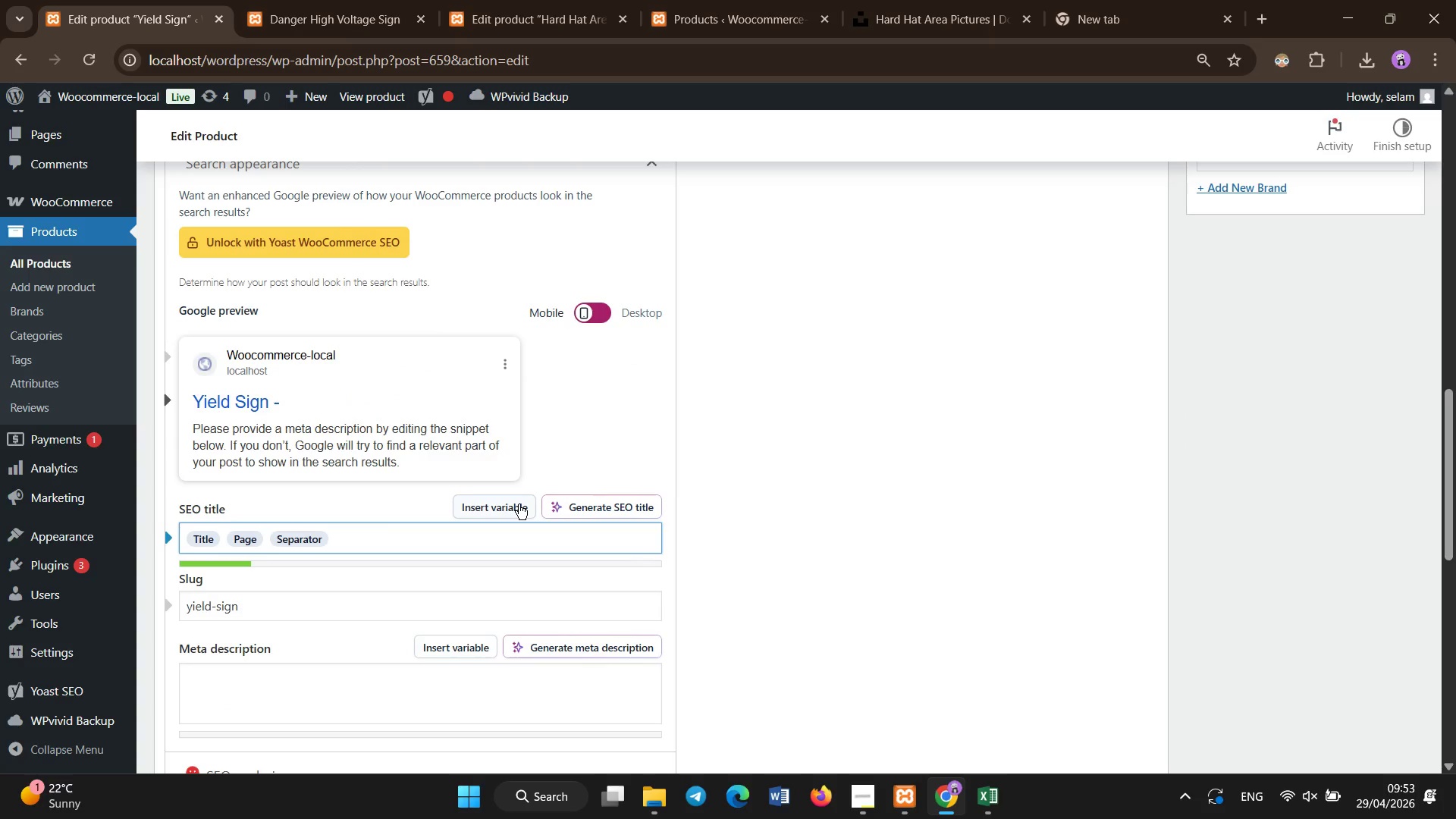 
key(Backspace)
 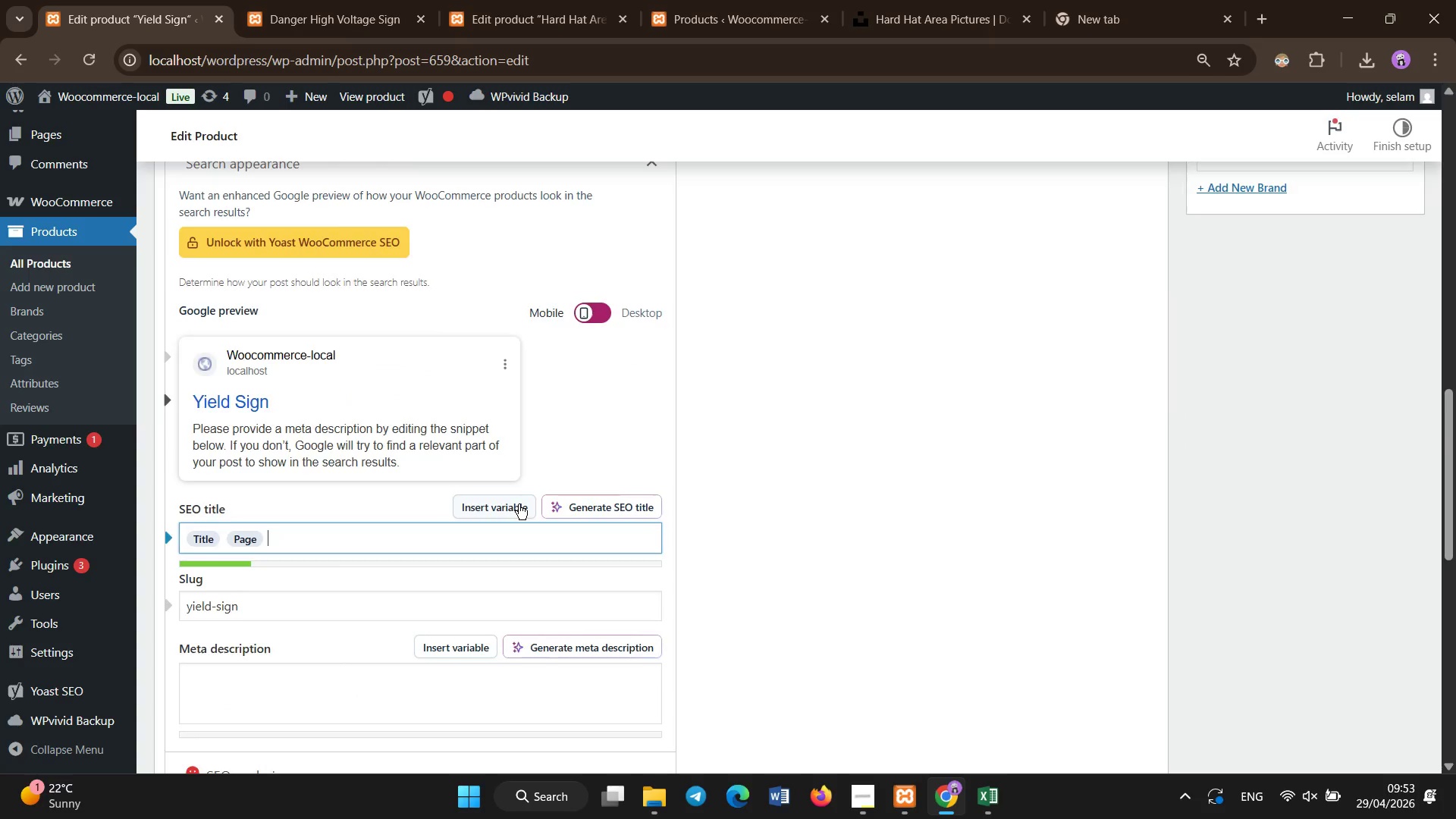 
scroll: coordinate [519, 504], scroll_direction: down, amount: 2.0
 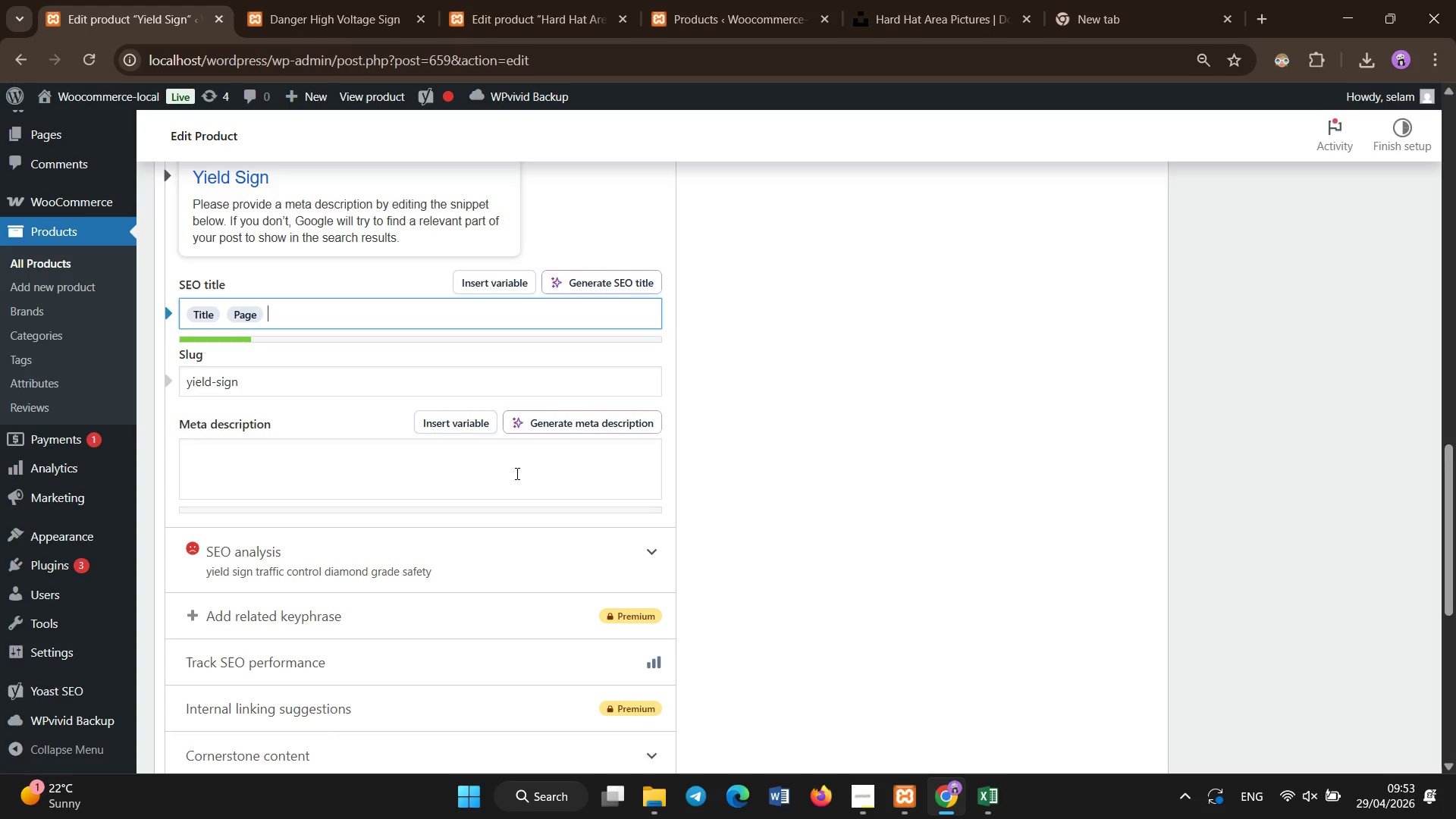 
left_click([517, 474])
 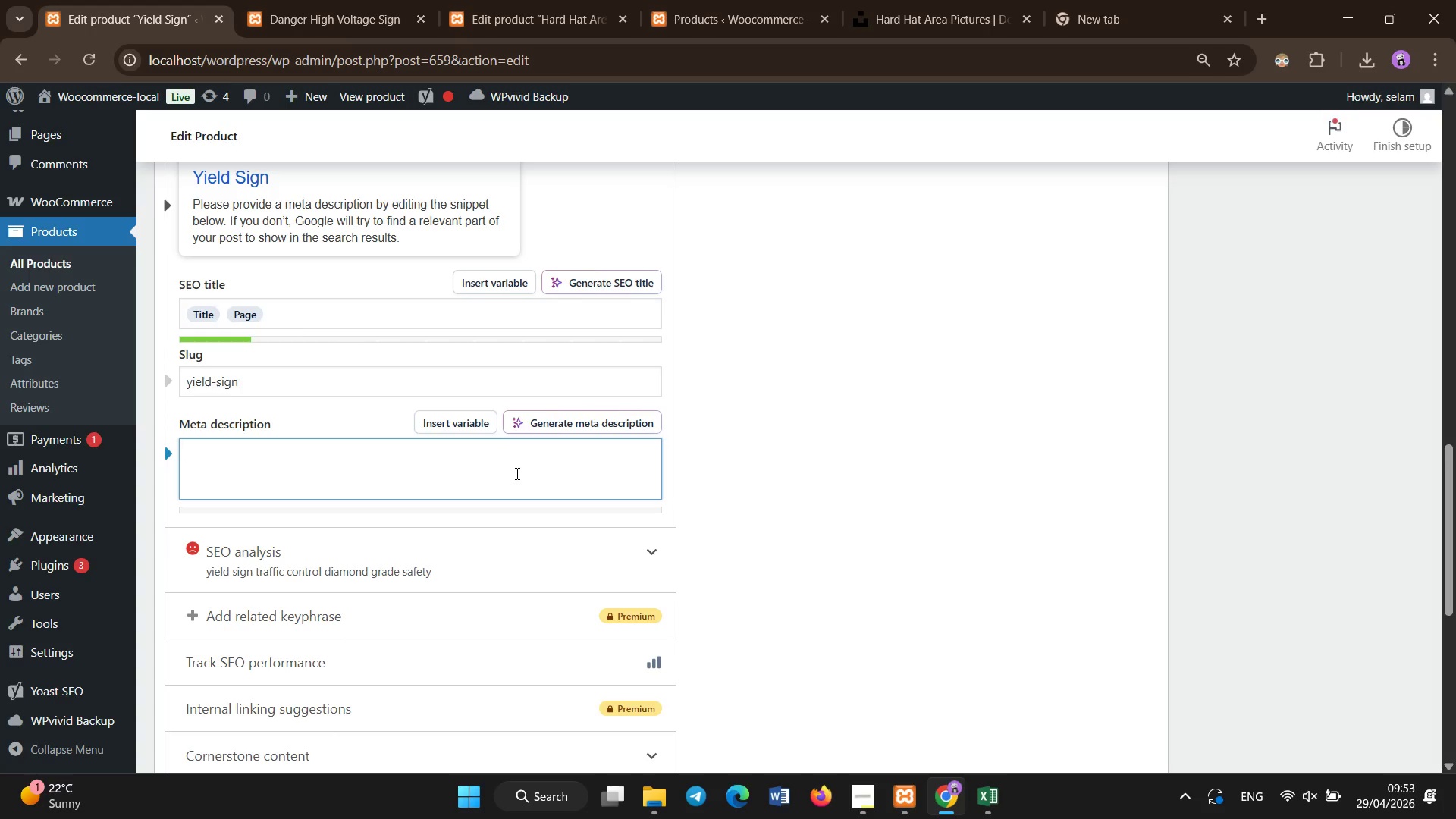 
type(Diamond grade aluminum yei)
key(Backspace)
key(Backspace)
type(ield sign for high vid)
key(Backspace)
type(sibility traffic control and industrial roadway safety compliance.)
 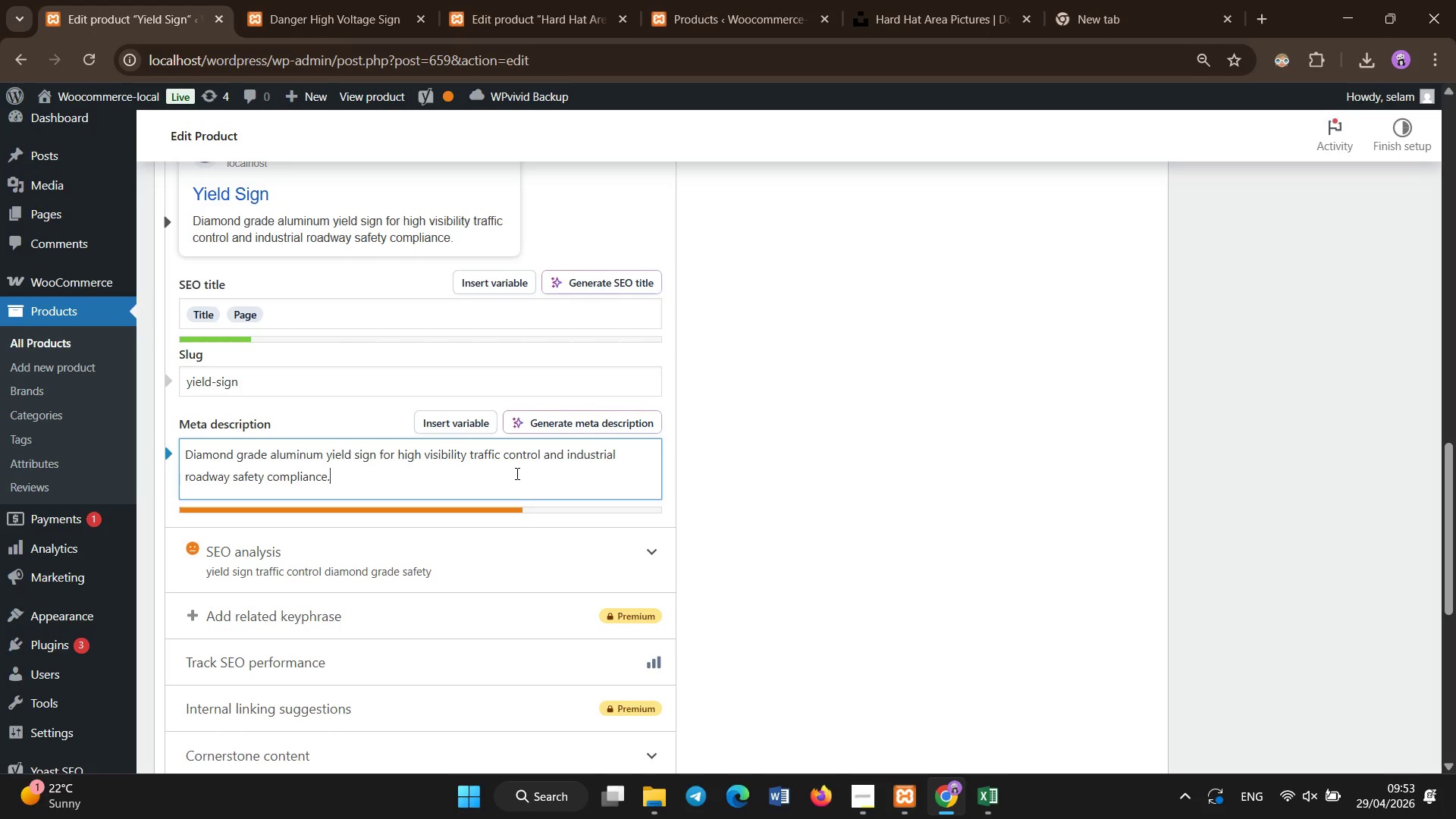 
scroll: coordinate [986, 493], scroll_direction: up, amount: 10.0
 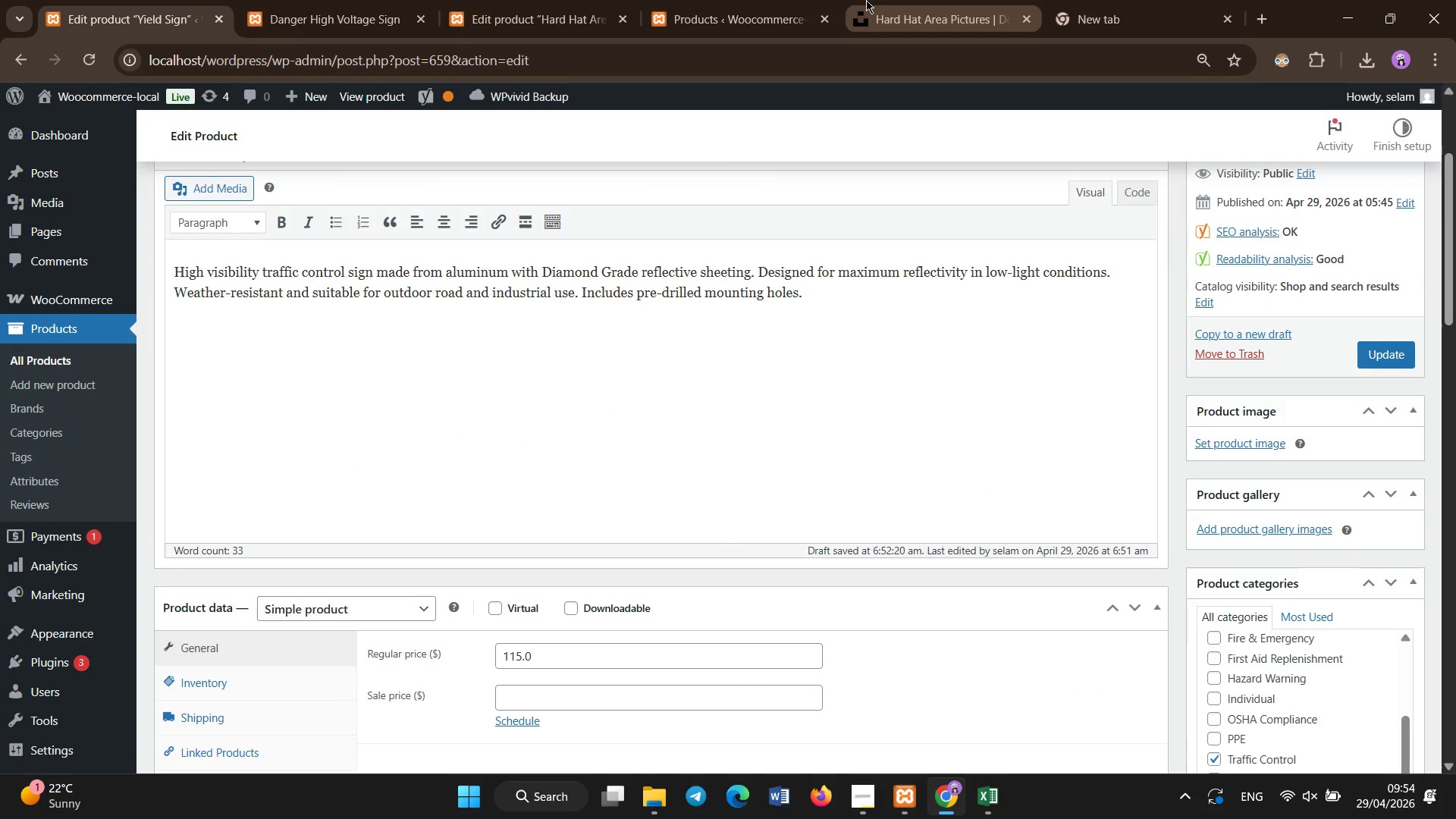 
left_click([866, 0])
 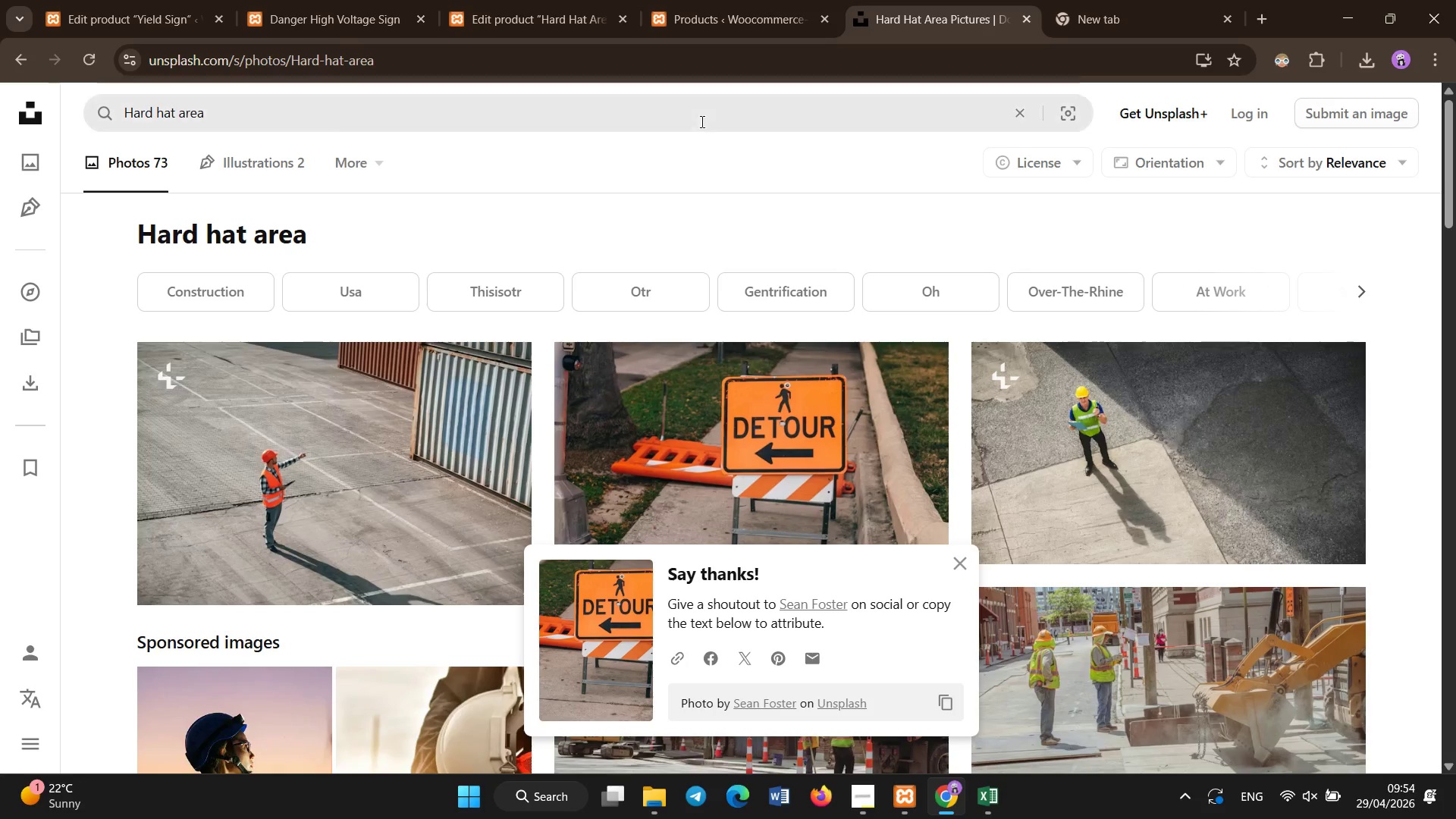 
left_click([695, 111])
 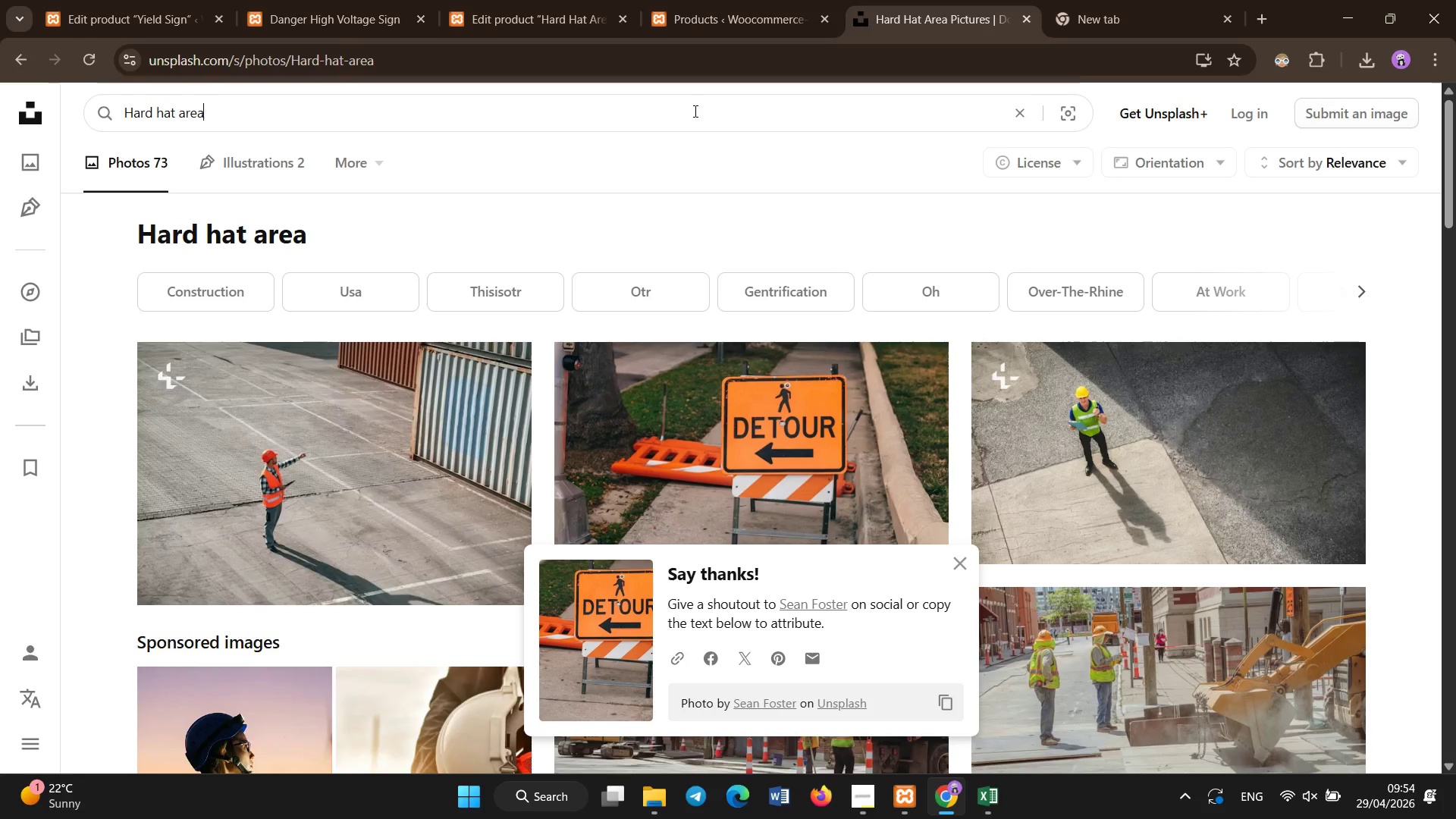 
key(Control+A)
 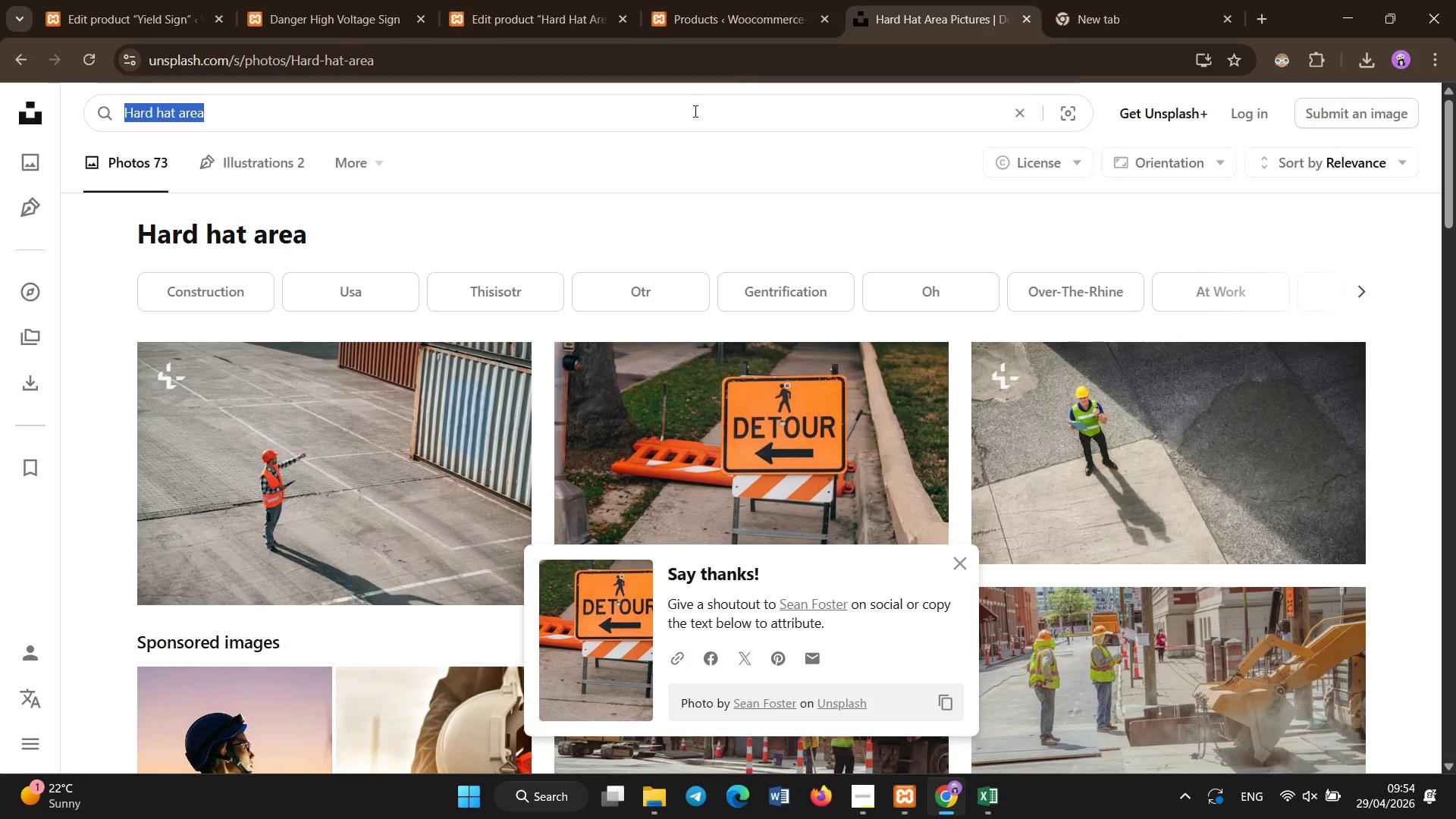 
key(Backspace)
type(yield sign)
 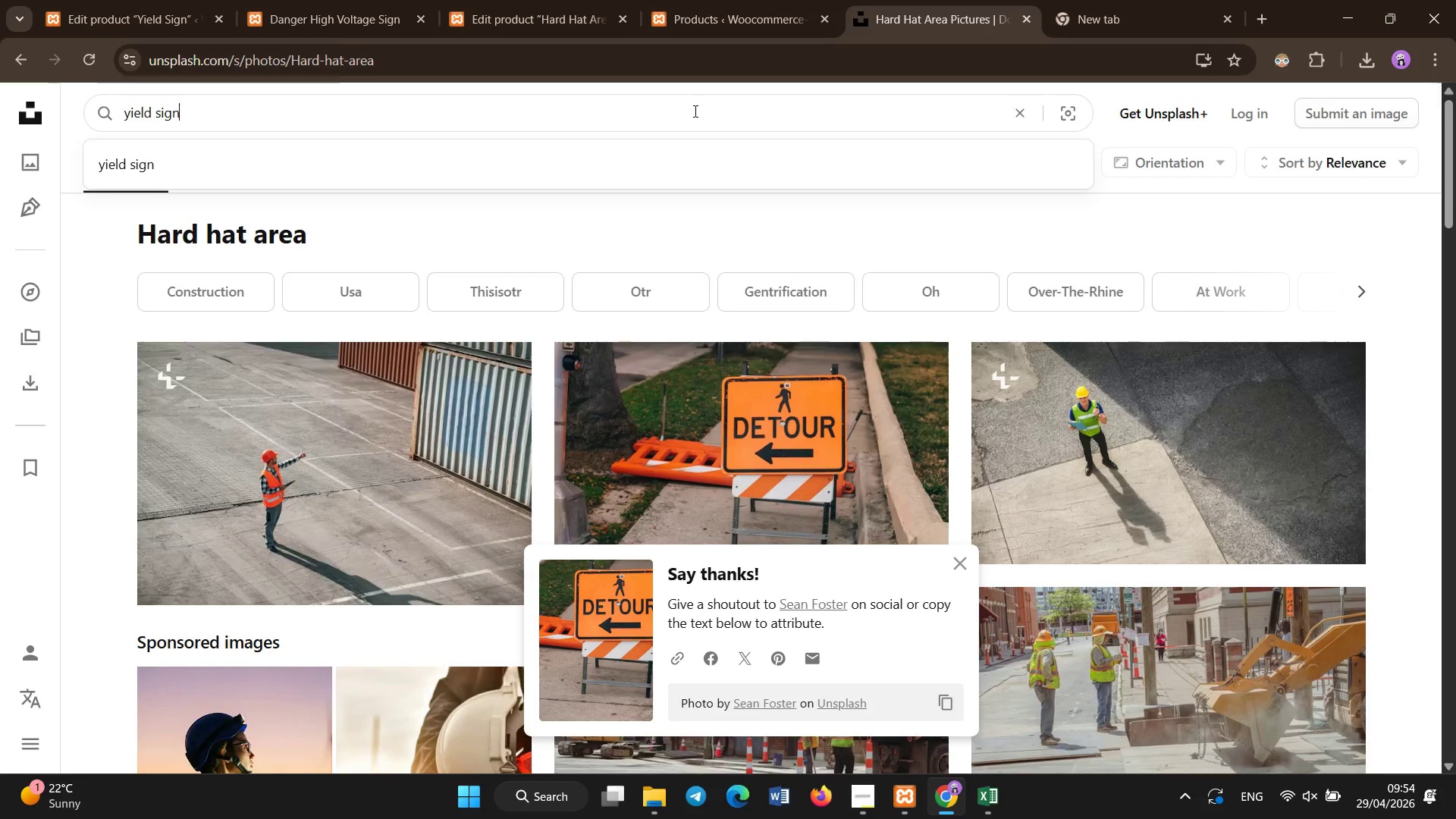 
hold_key(key=Enter, duration=0.31)
 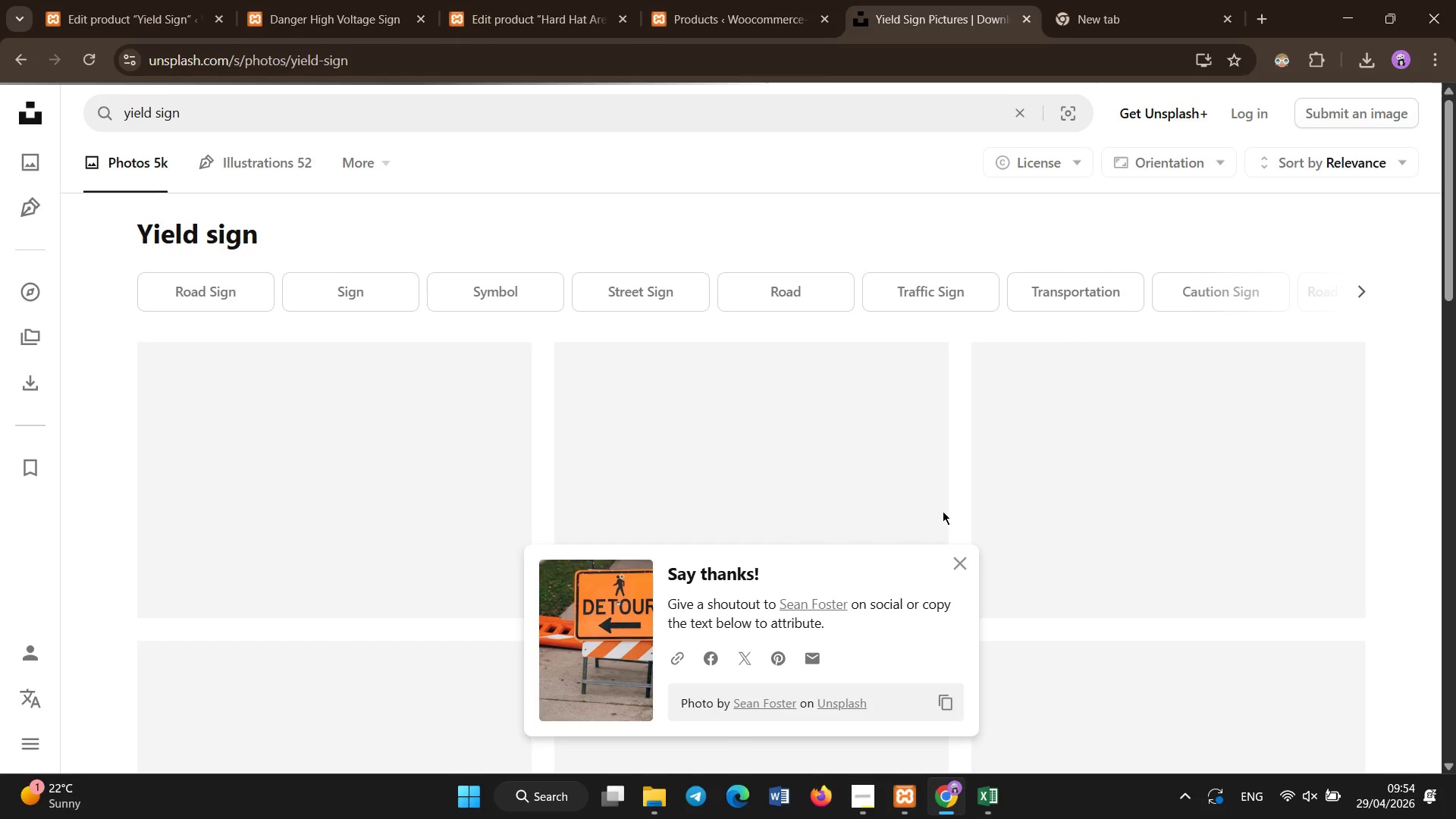 
left_click([959, 562])
 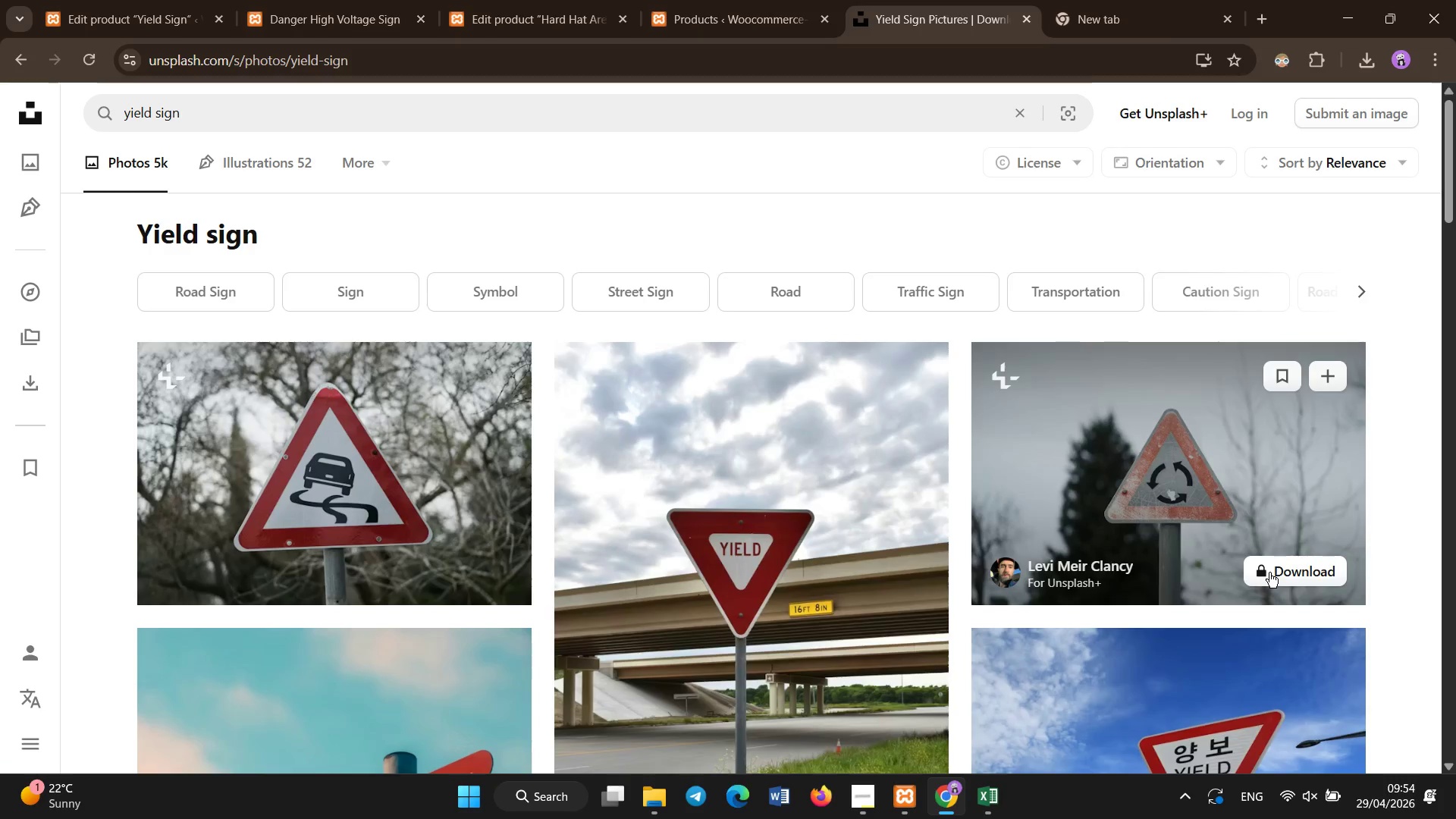 
scroll: coordinate [1035, 586], scroll_direction: down, amount: 2.0
 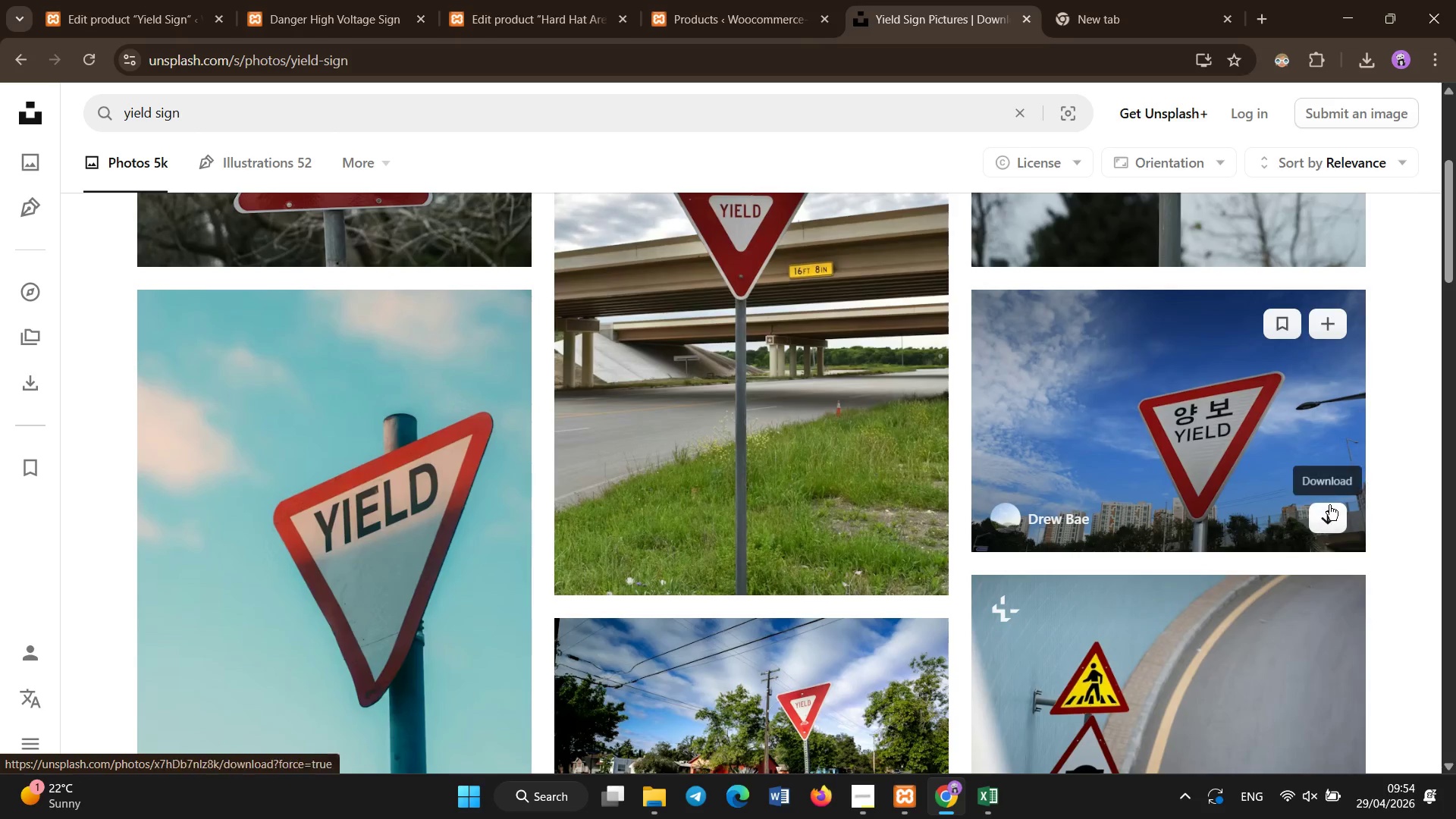 
left_click([1329, 505])
 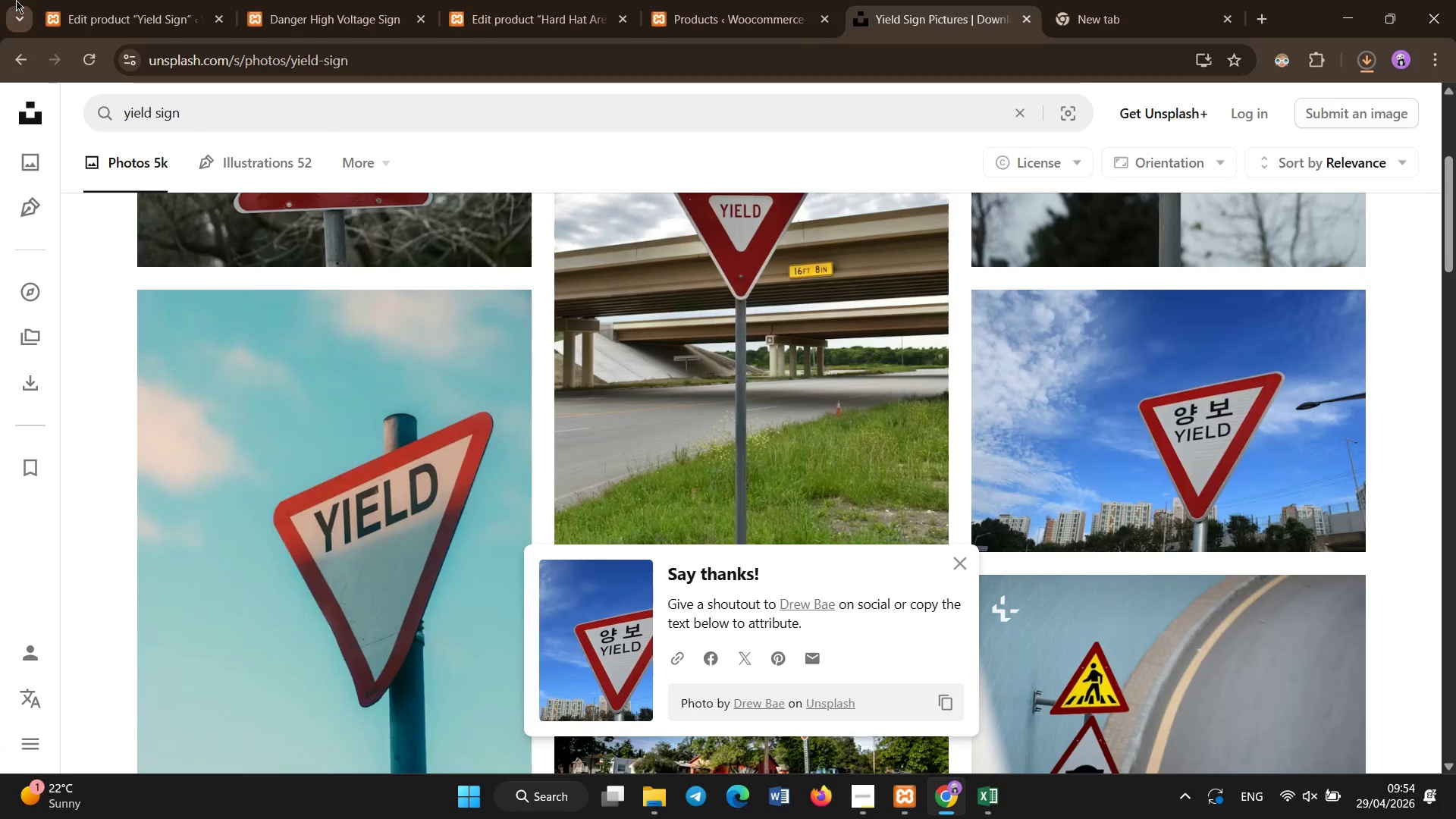 
left_click([67, 0])
 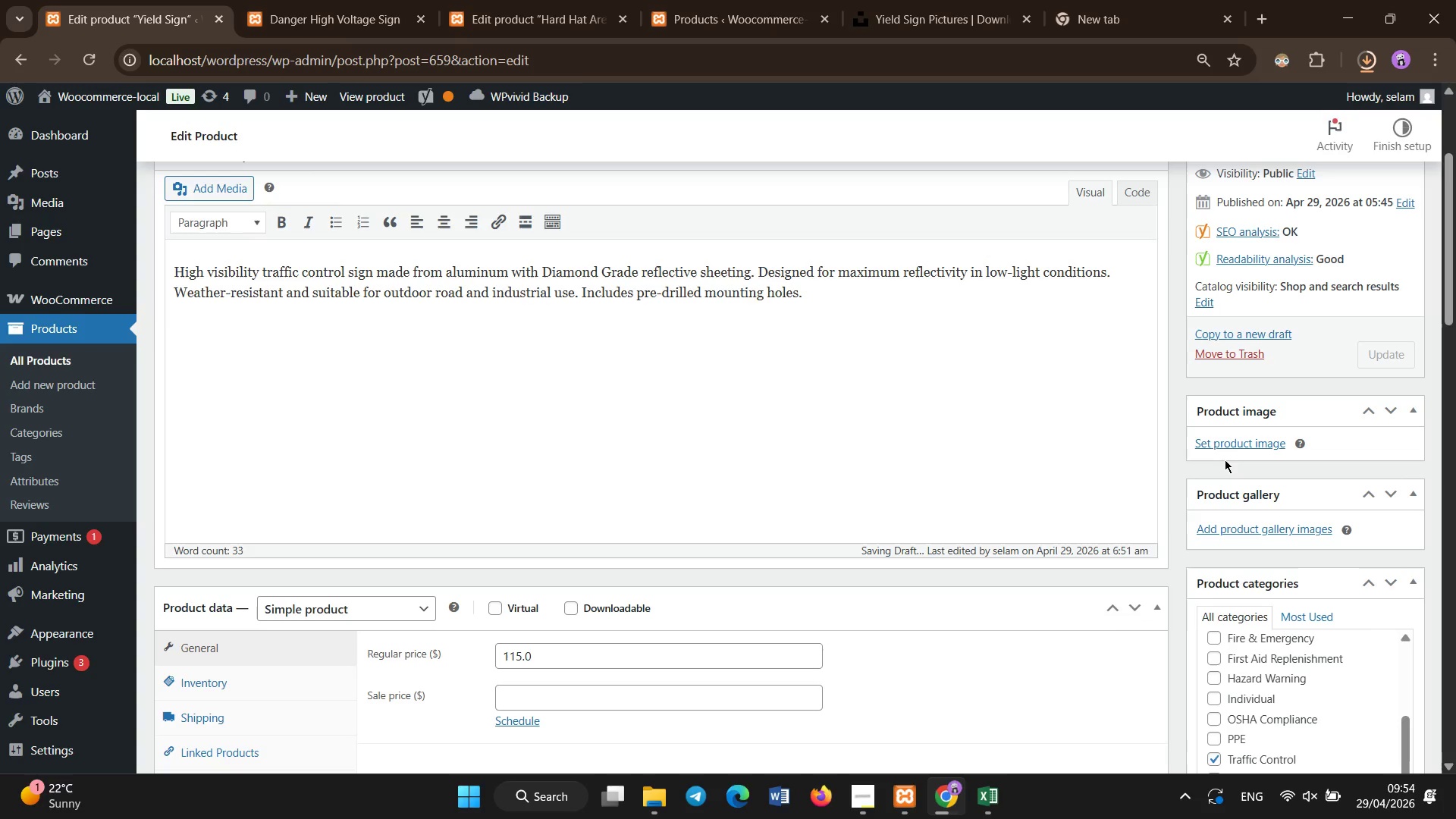 
left_click([1225, 444])
 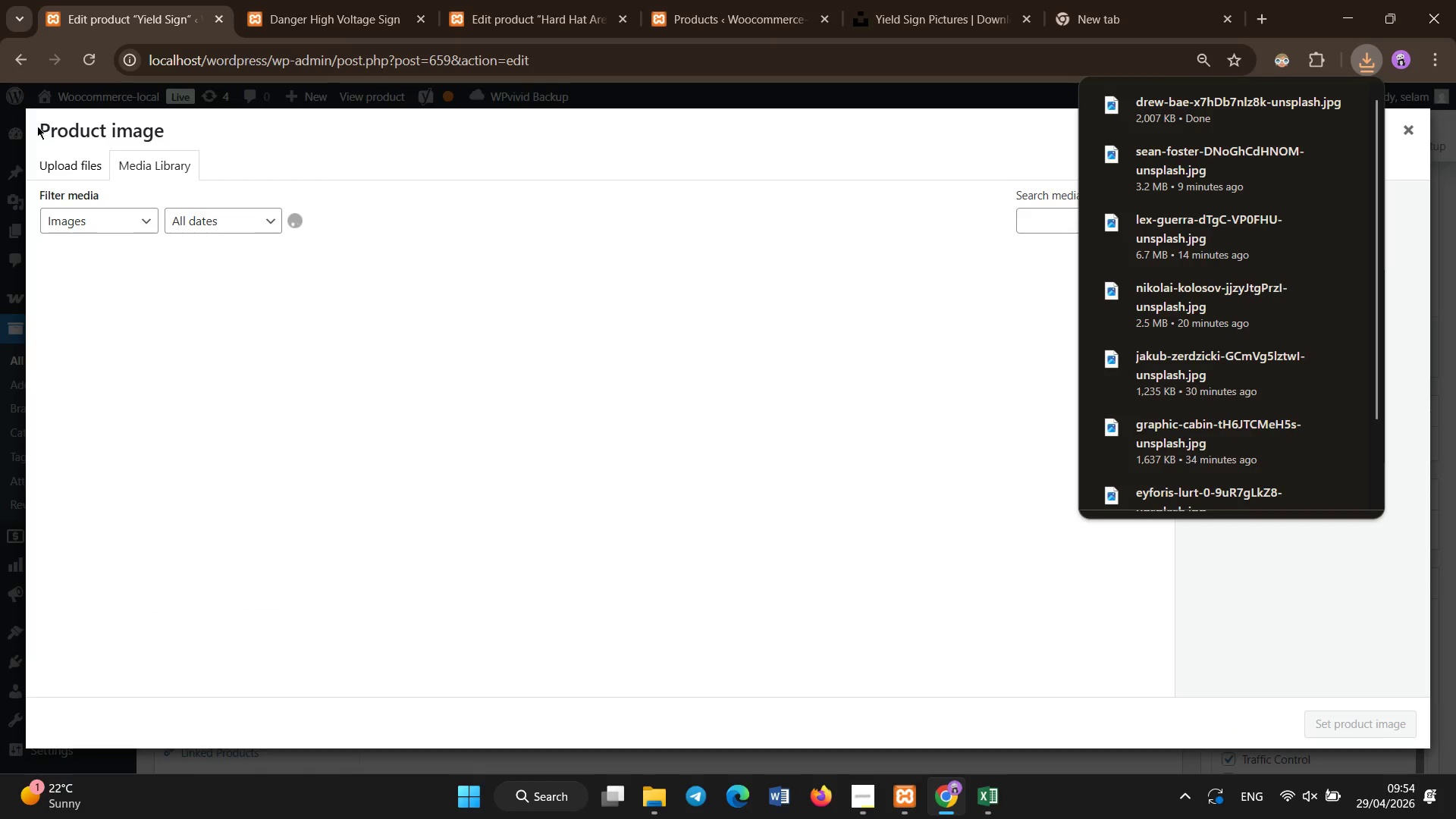 
left_click([52, 157])
 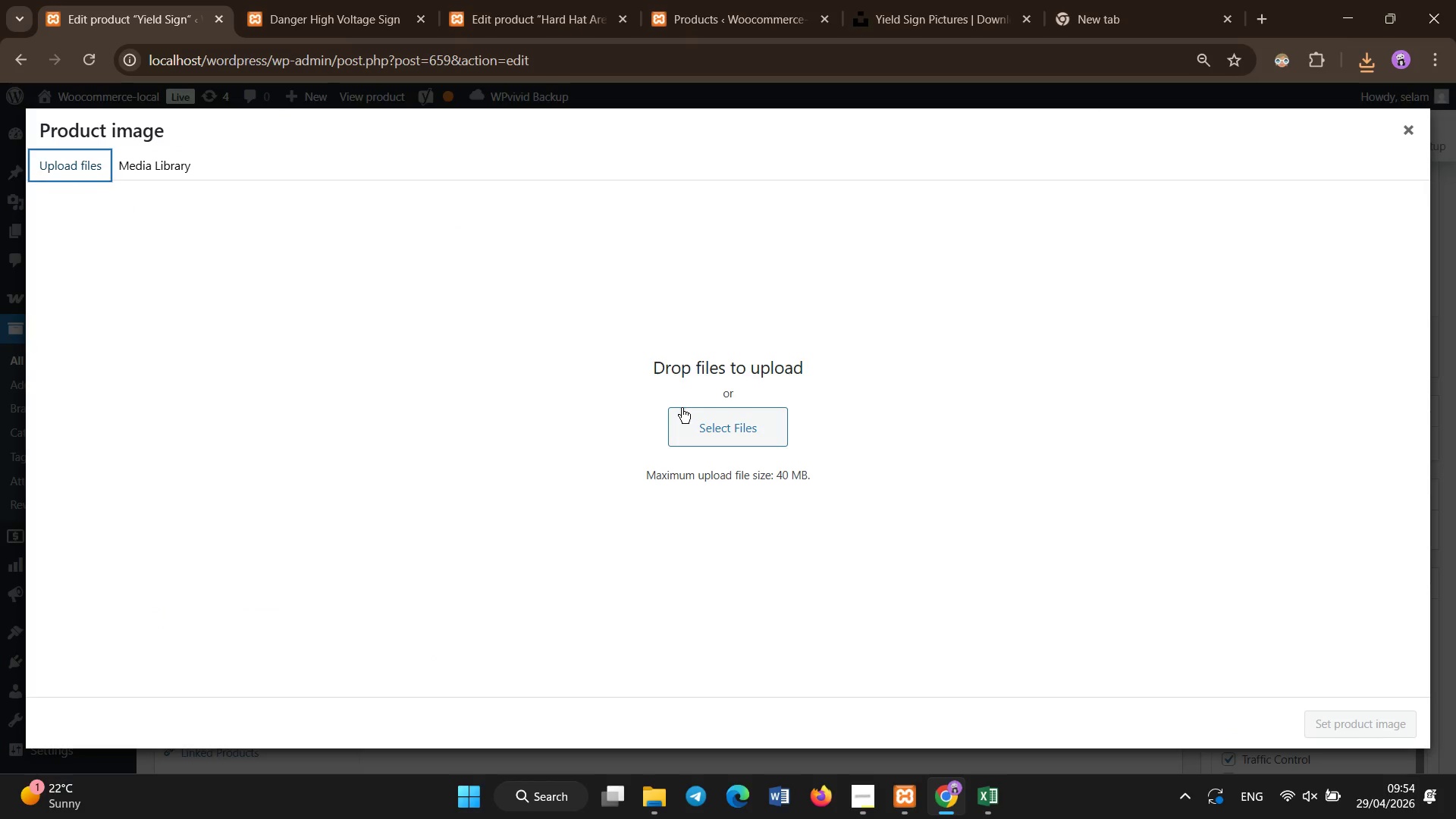 
left_click([682, 415])
 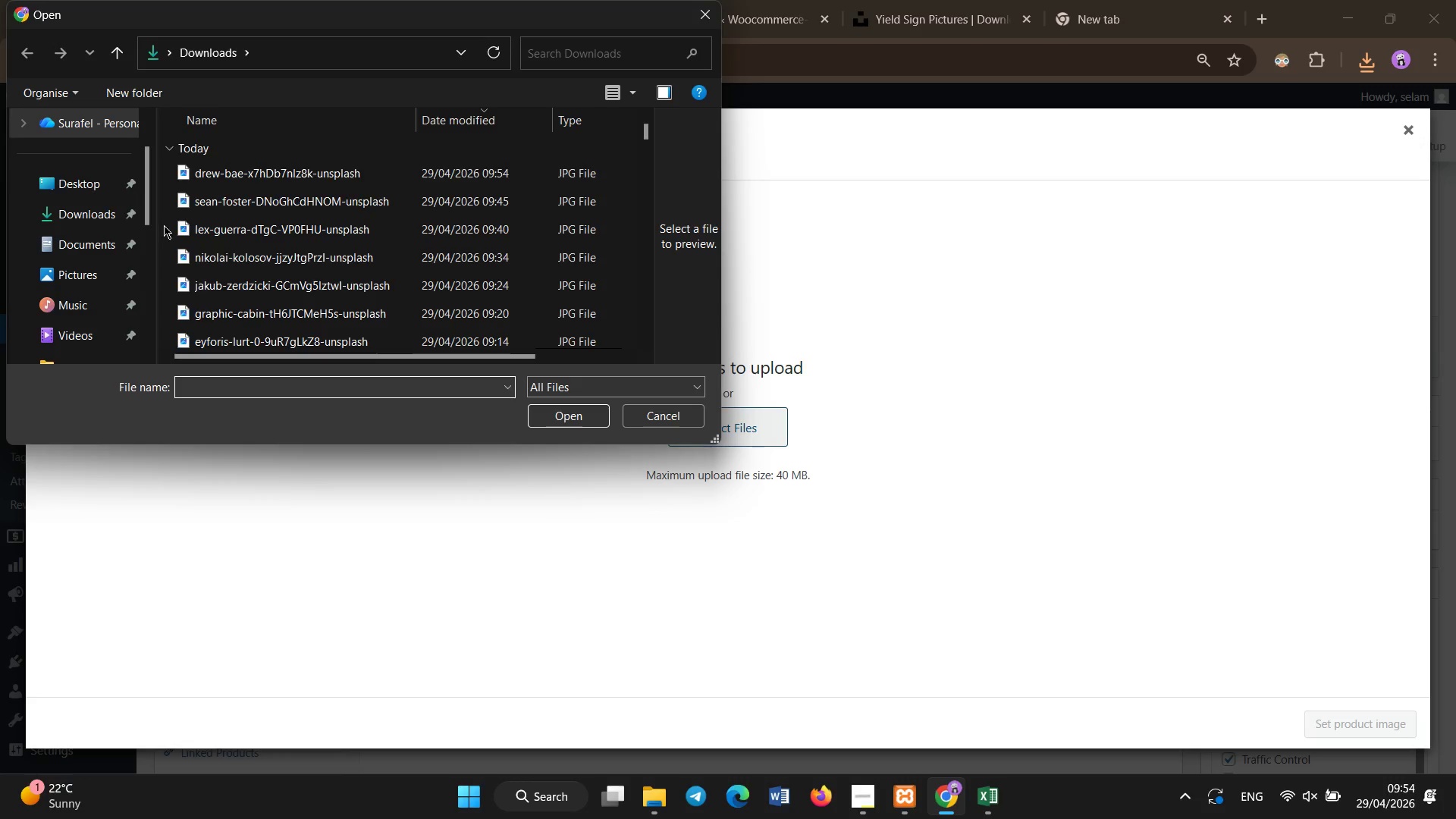 
double_click([347, 170])
 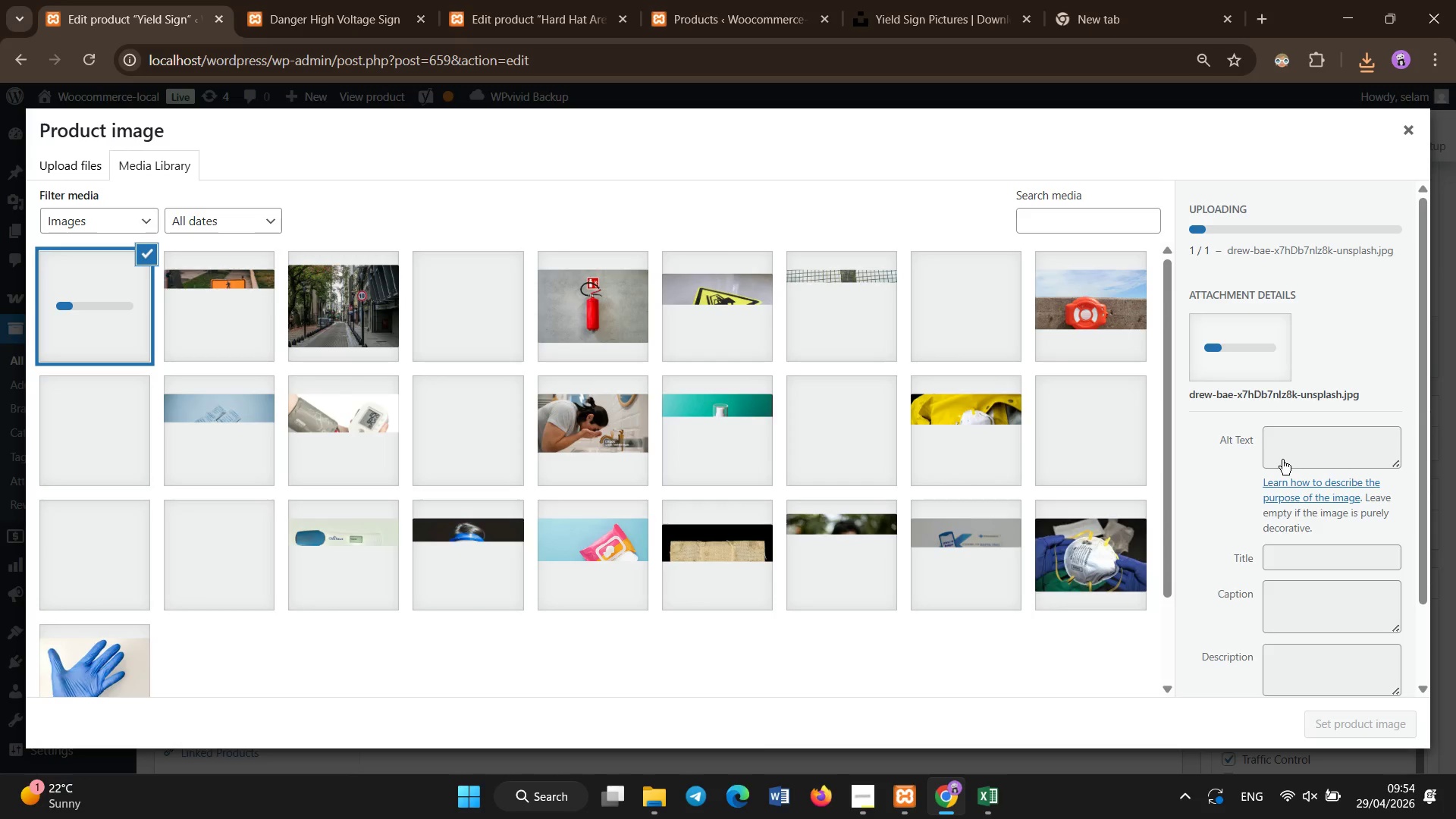 
left_click([1288, 436])
 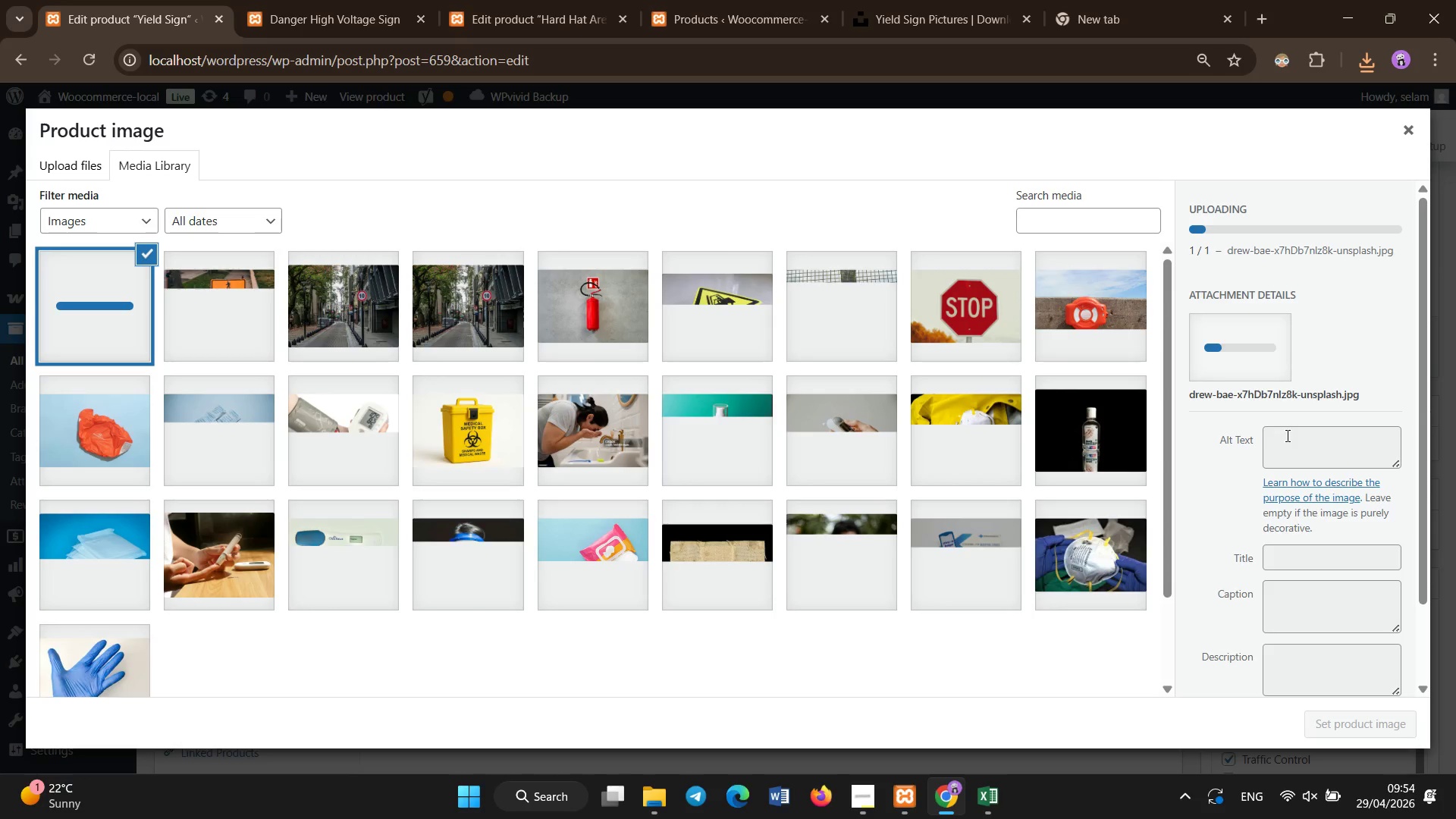 
left_click([1288, 436])
 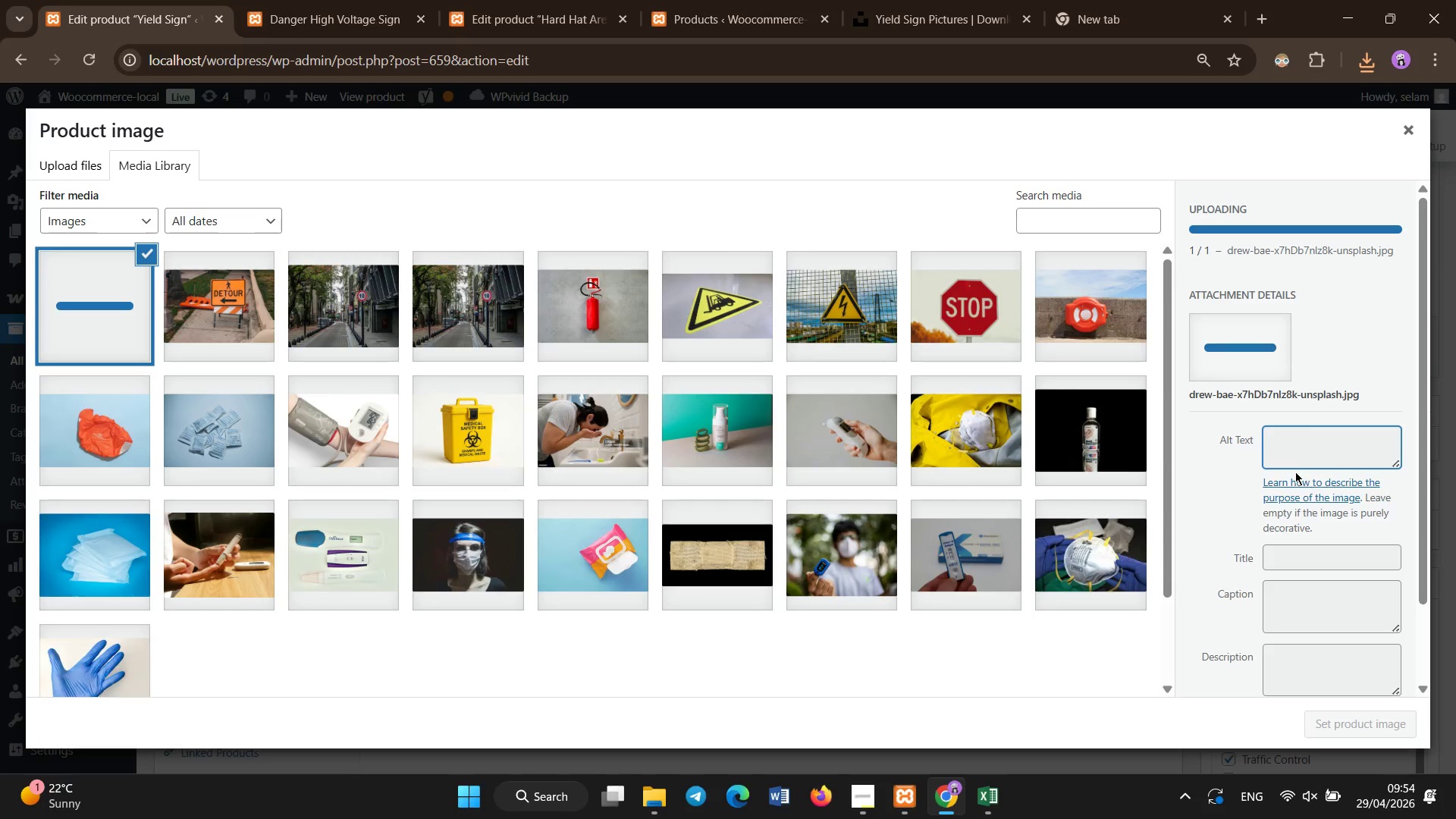 
left_click([1291, 460])
 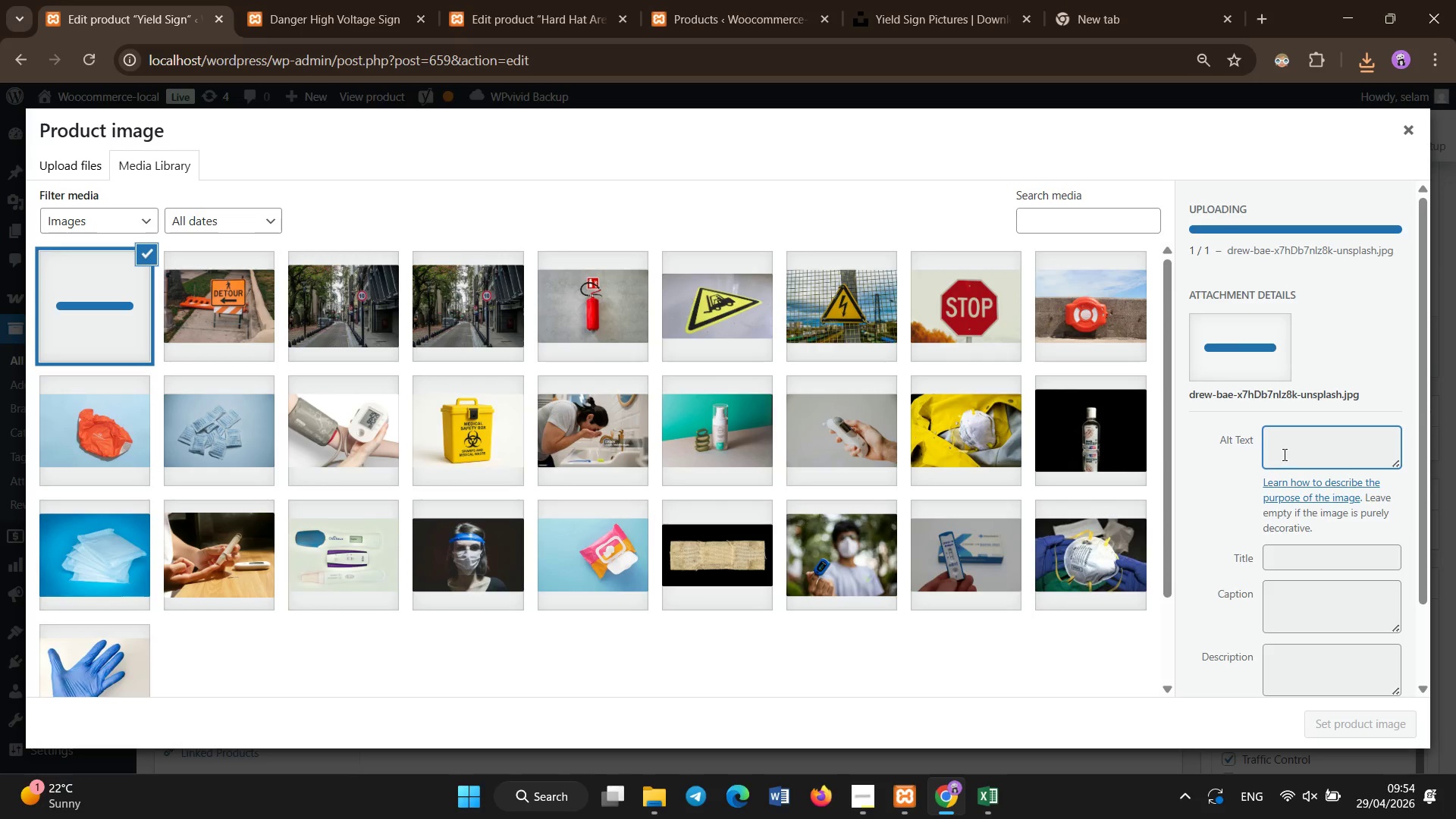 
left_click([1282, 452])
 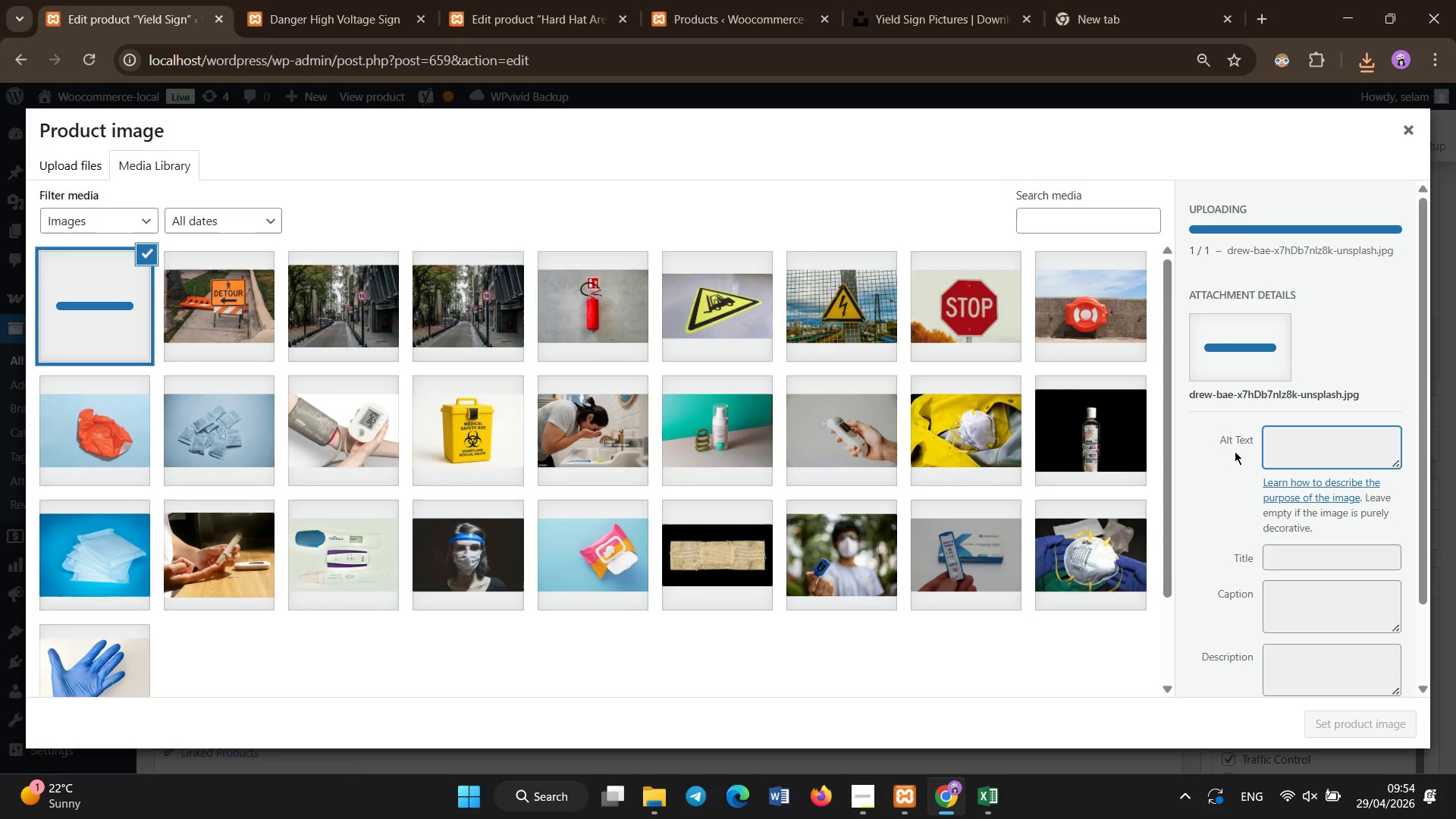 
left_click([1235, 451])
 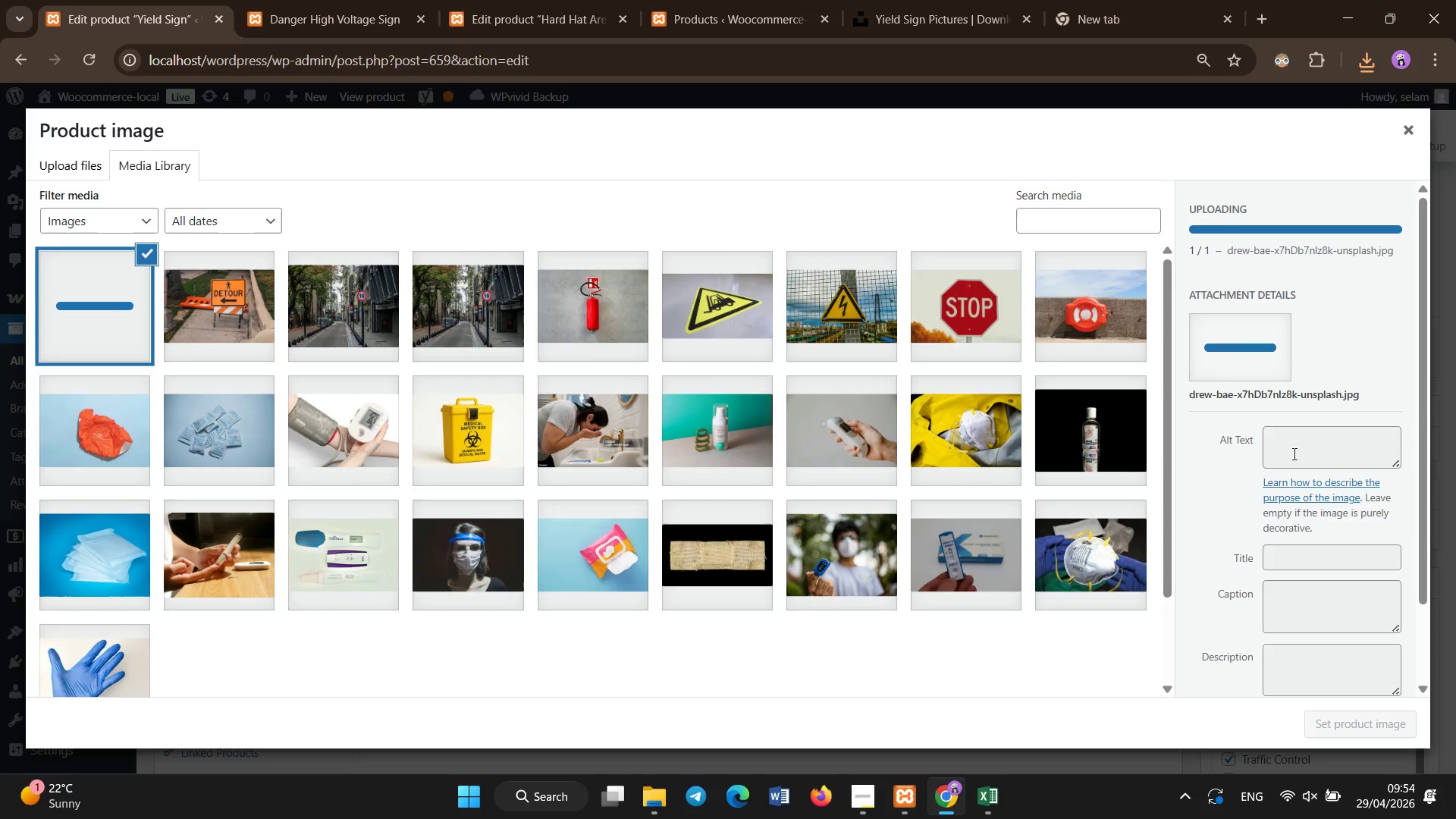 
left_click([1294, 455])
 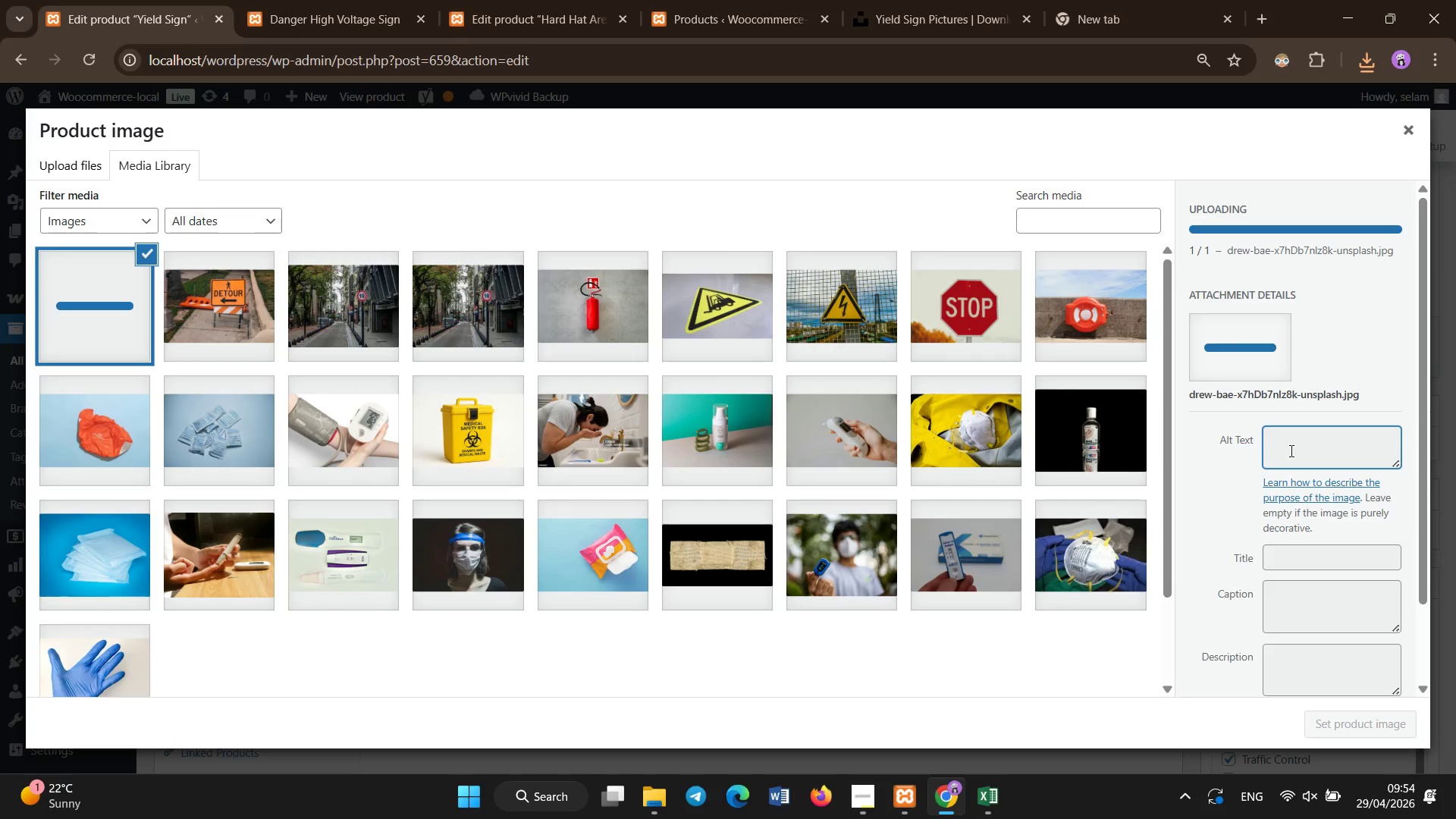 
double_click([1291, 451])
 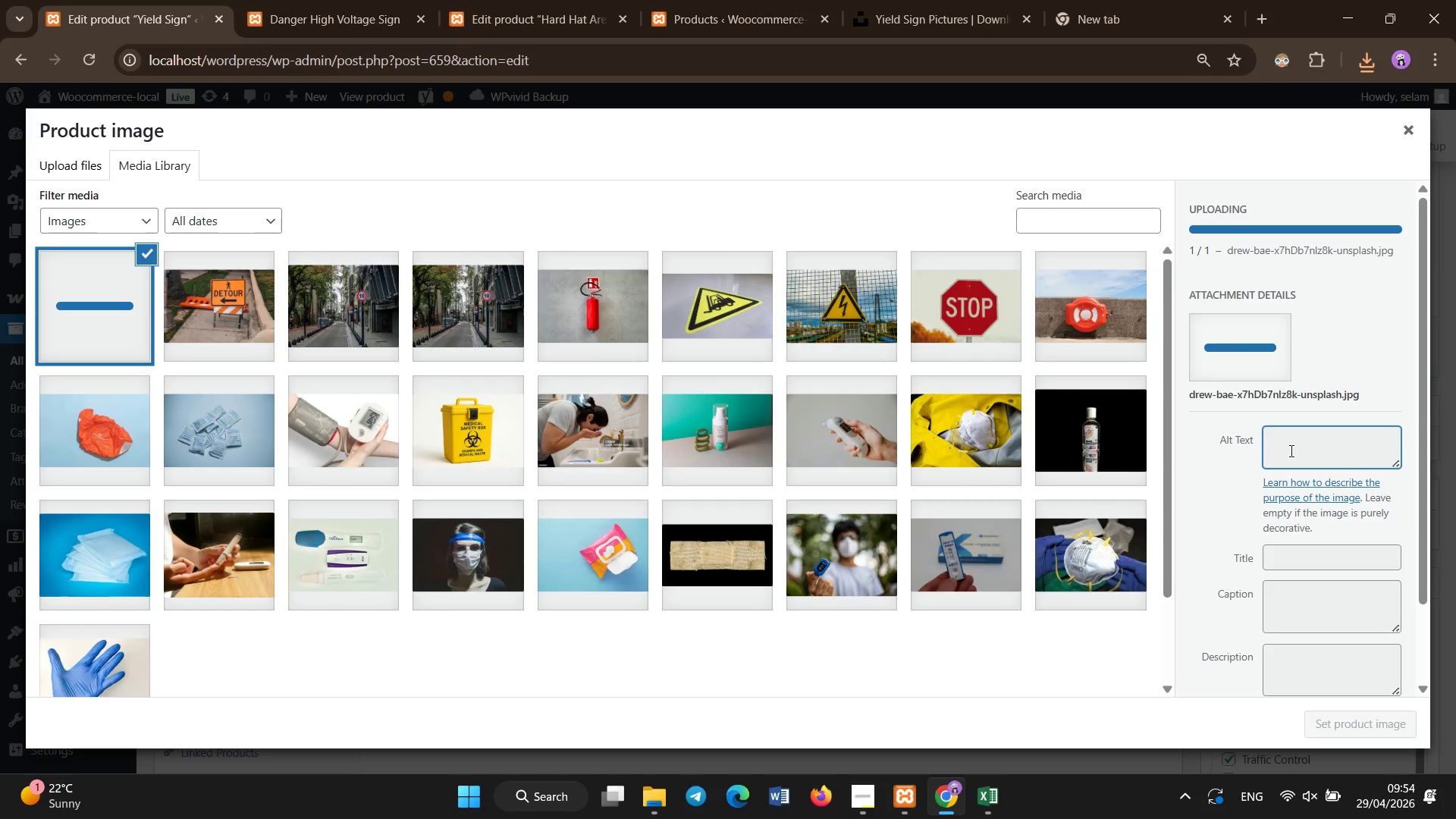 
left_click([1291, 451])
 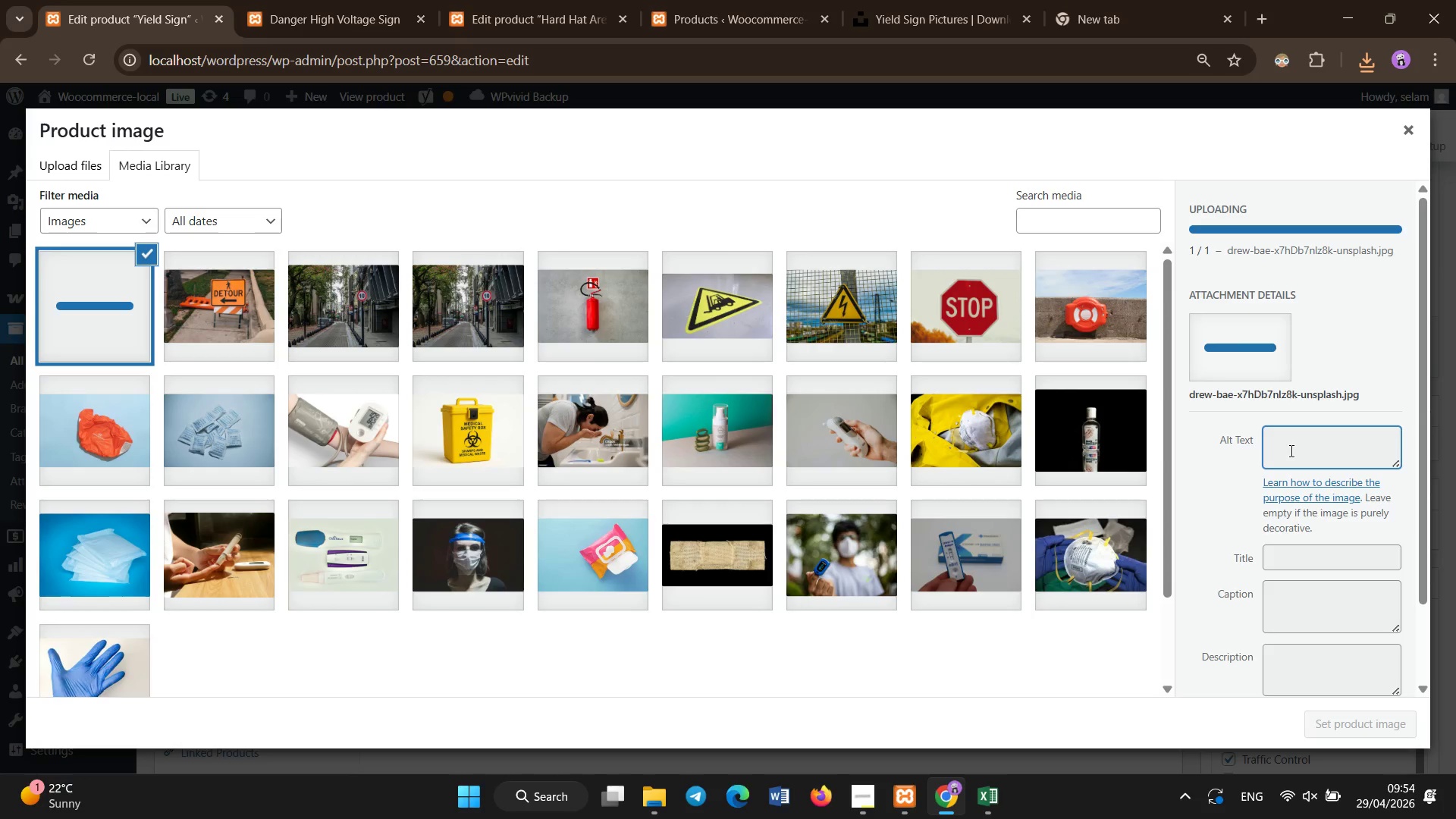 
left_click([1291, 451])
 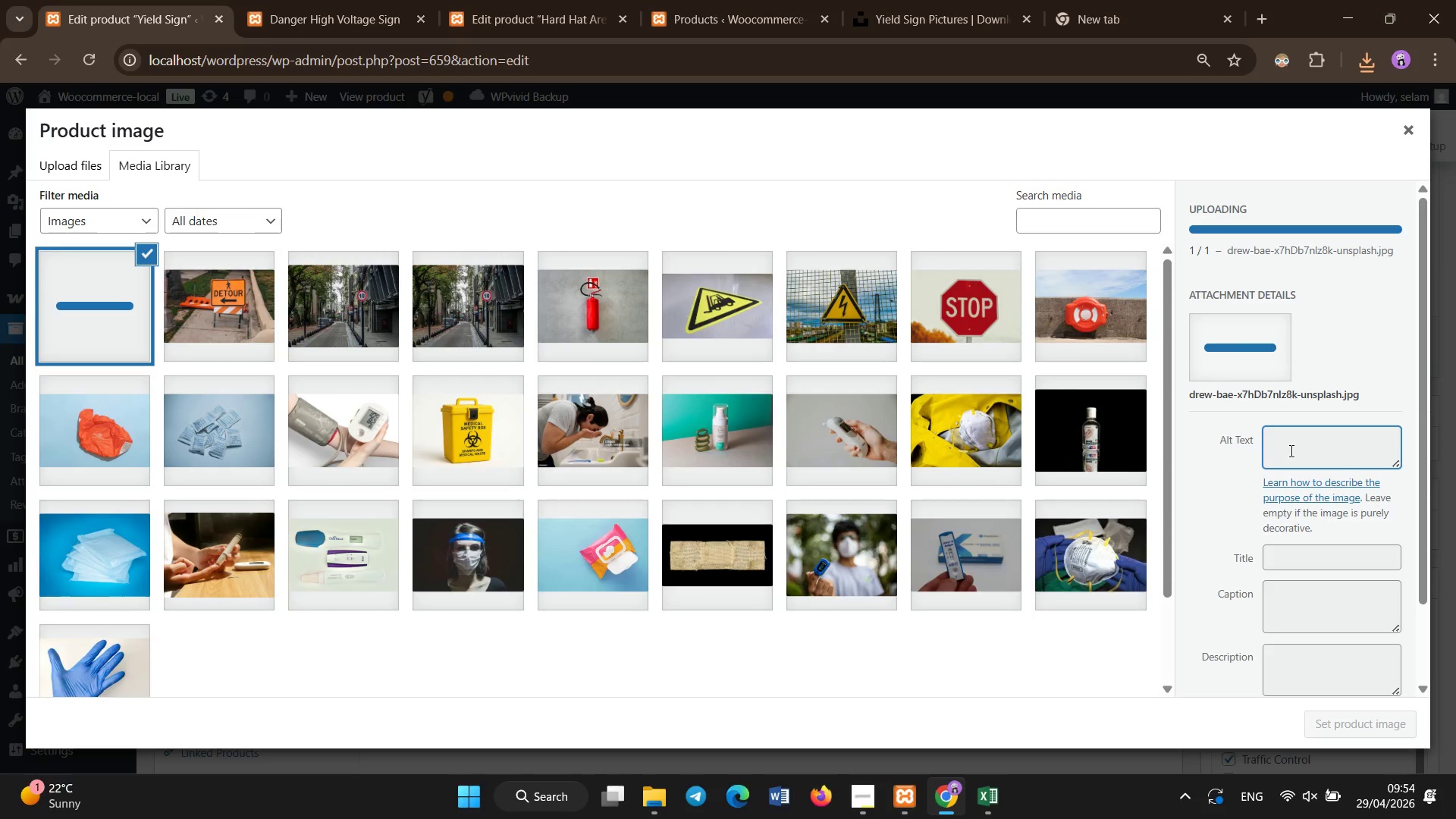 
left_click([1291, 451])
 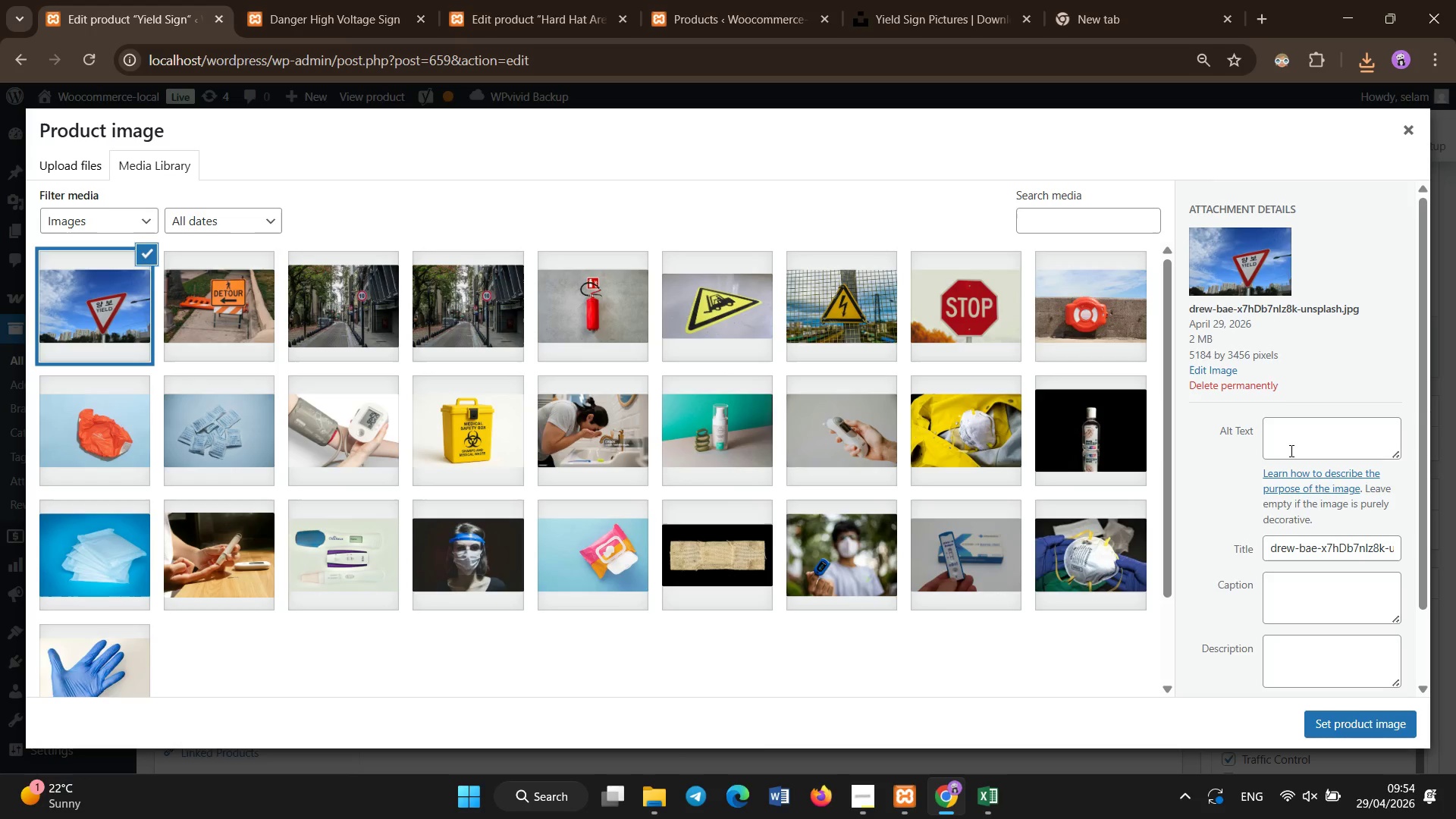 
left_click([1291, 451])
 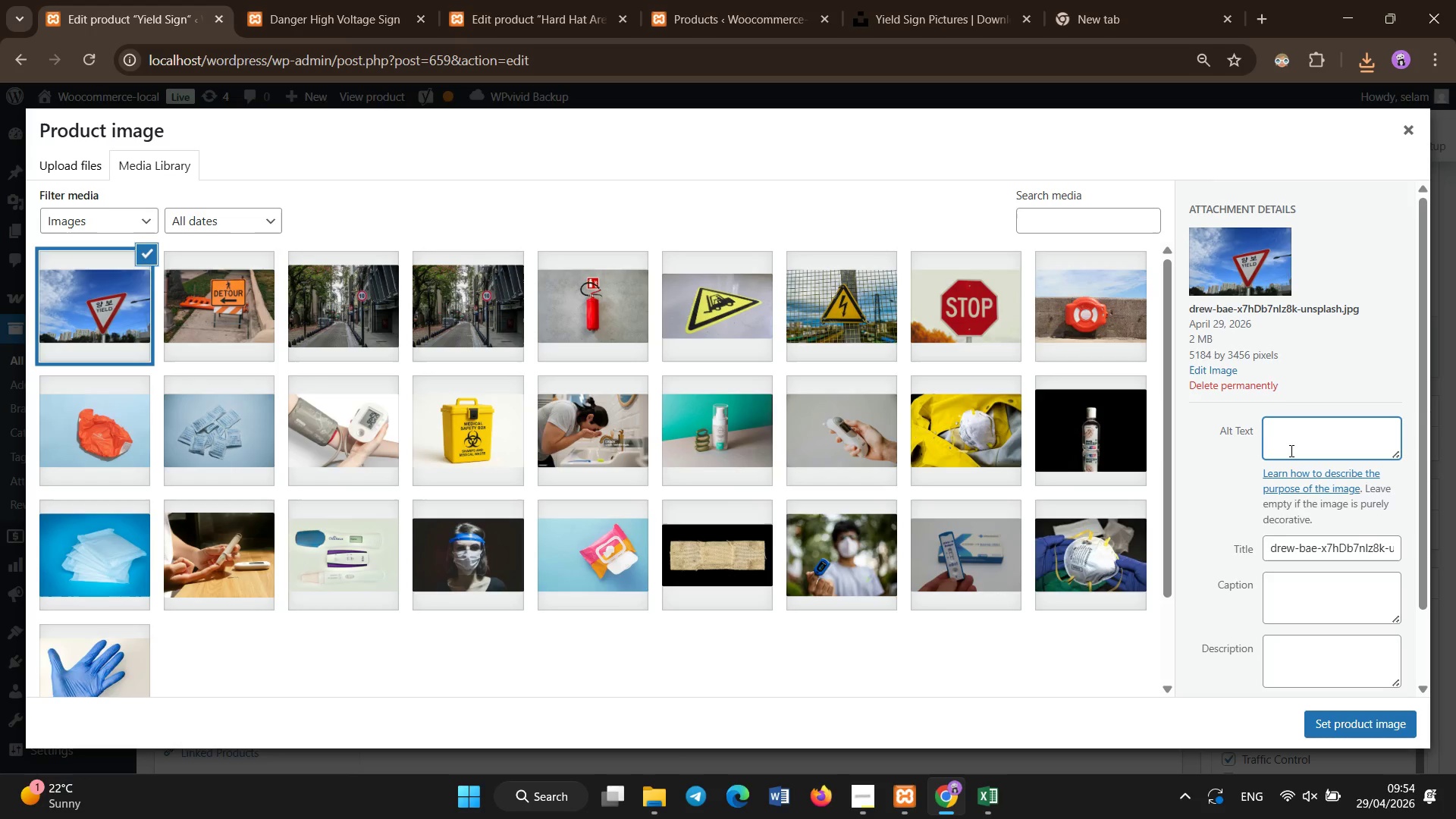 
type(Yield sign aluminum diamond grade traffic control safety sign)
 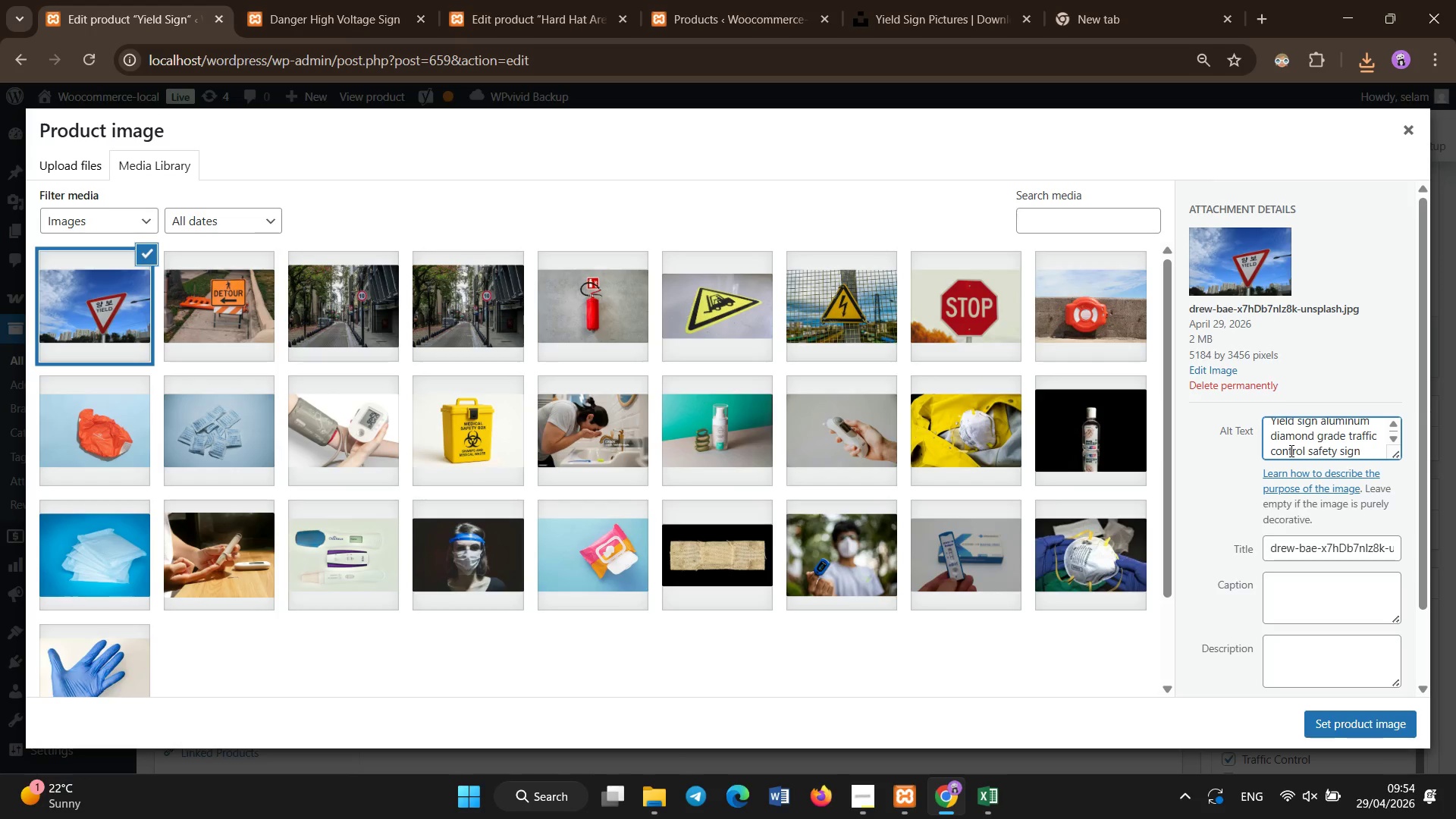 
hold_key(key=Enter, duration=0.31)
 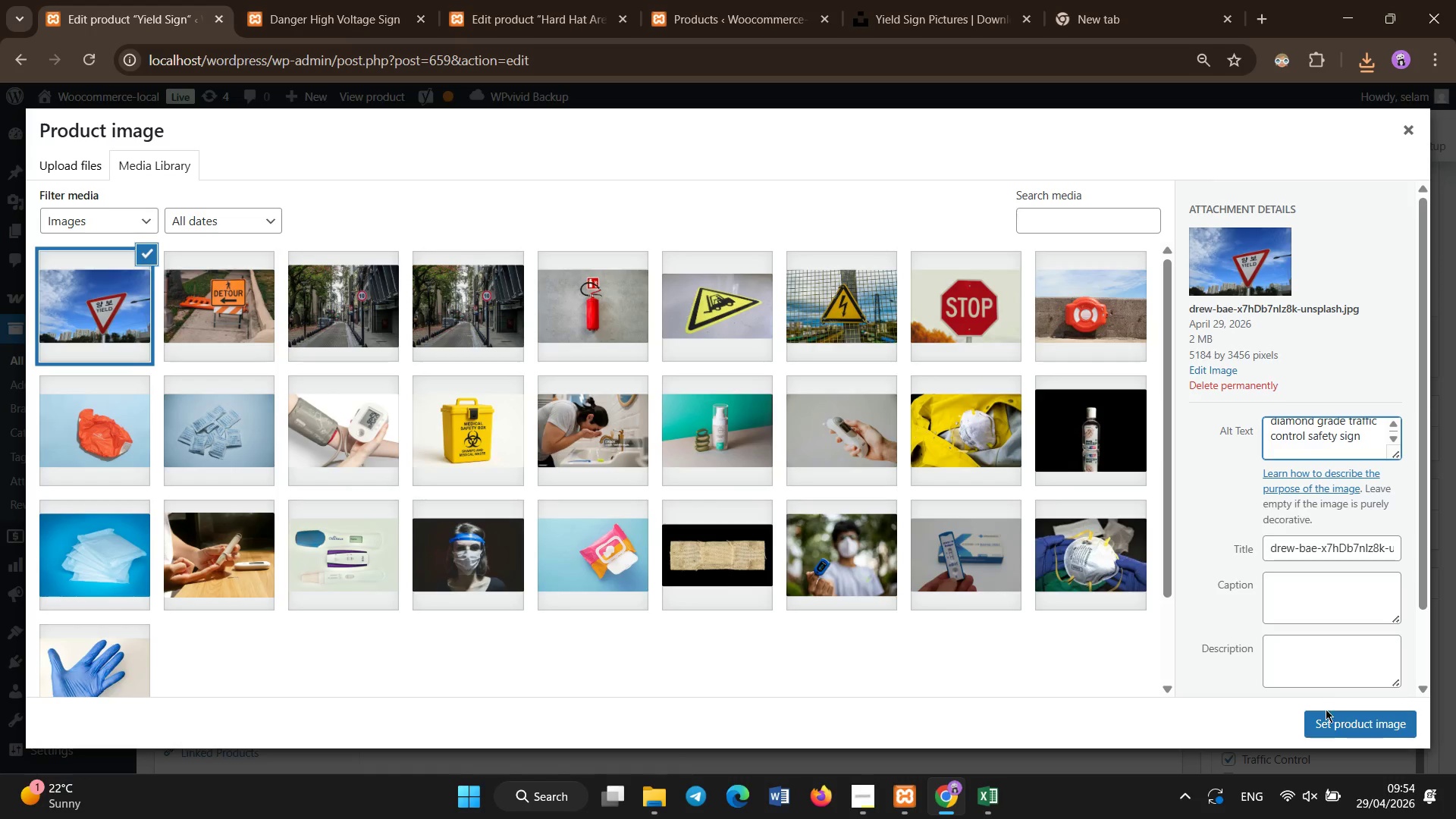 
left_click([1332, 723])
 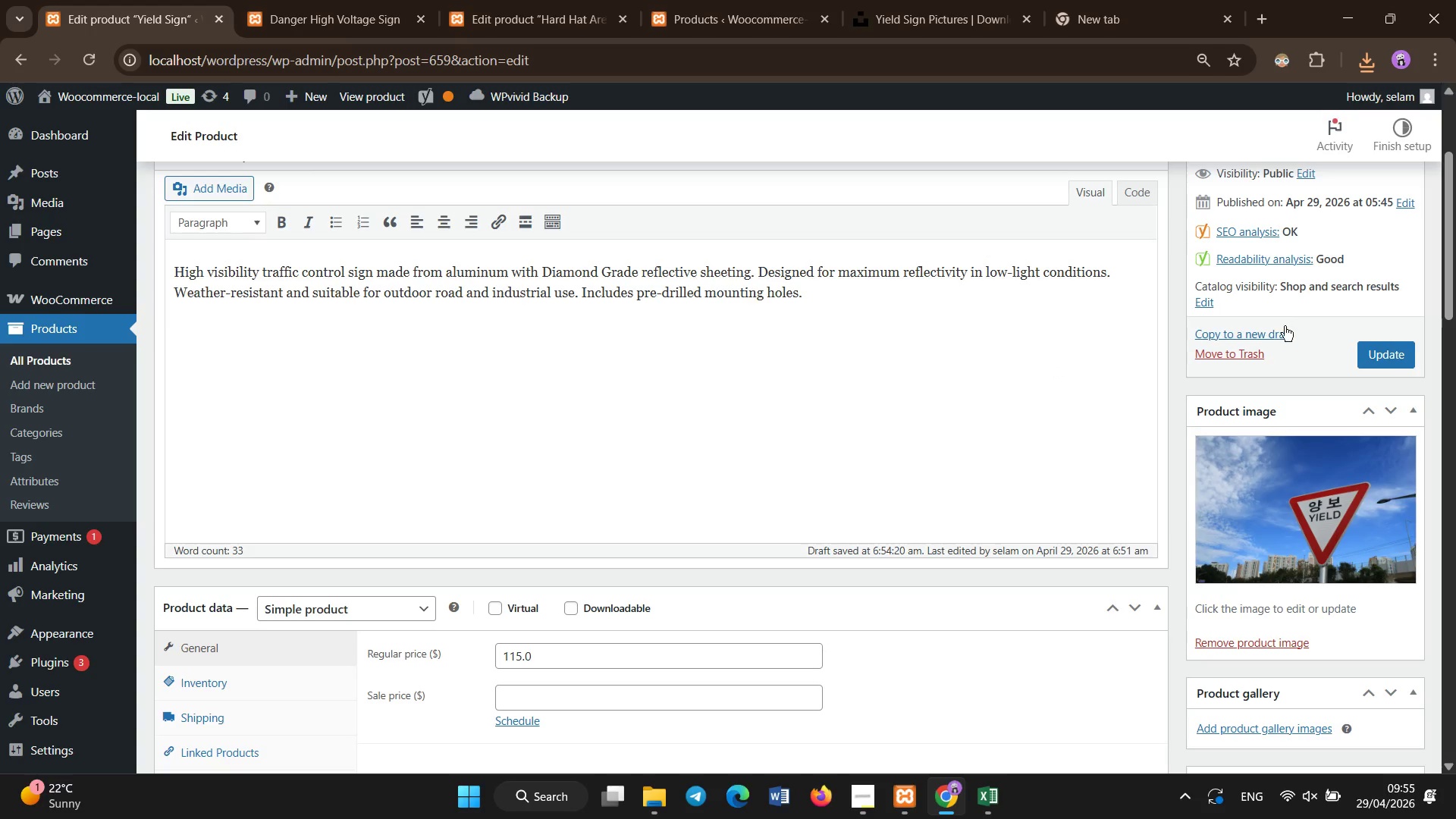 
wait(6.76)
 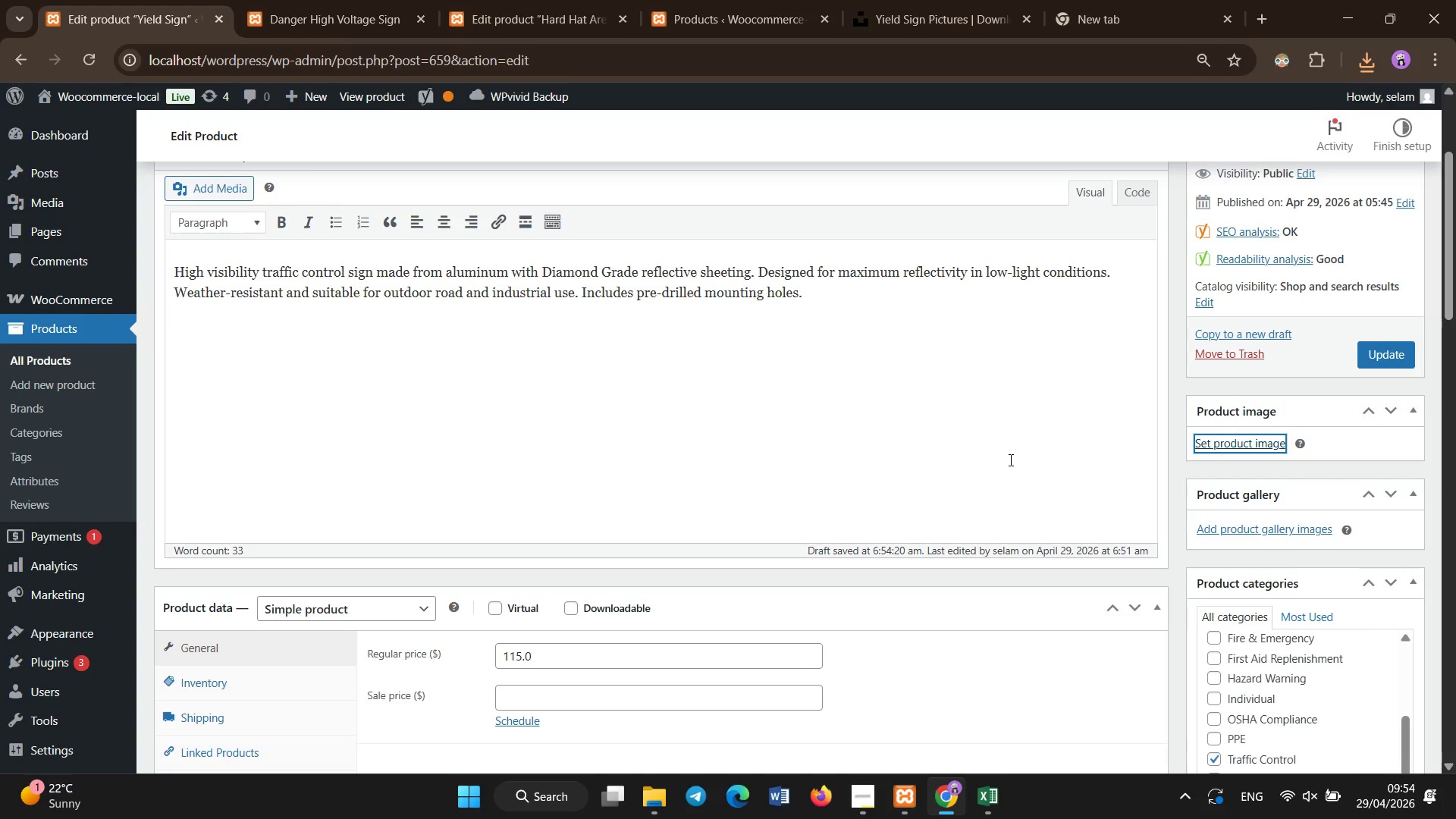 
left_click([1360, 348])
 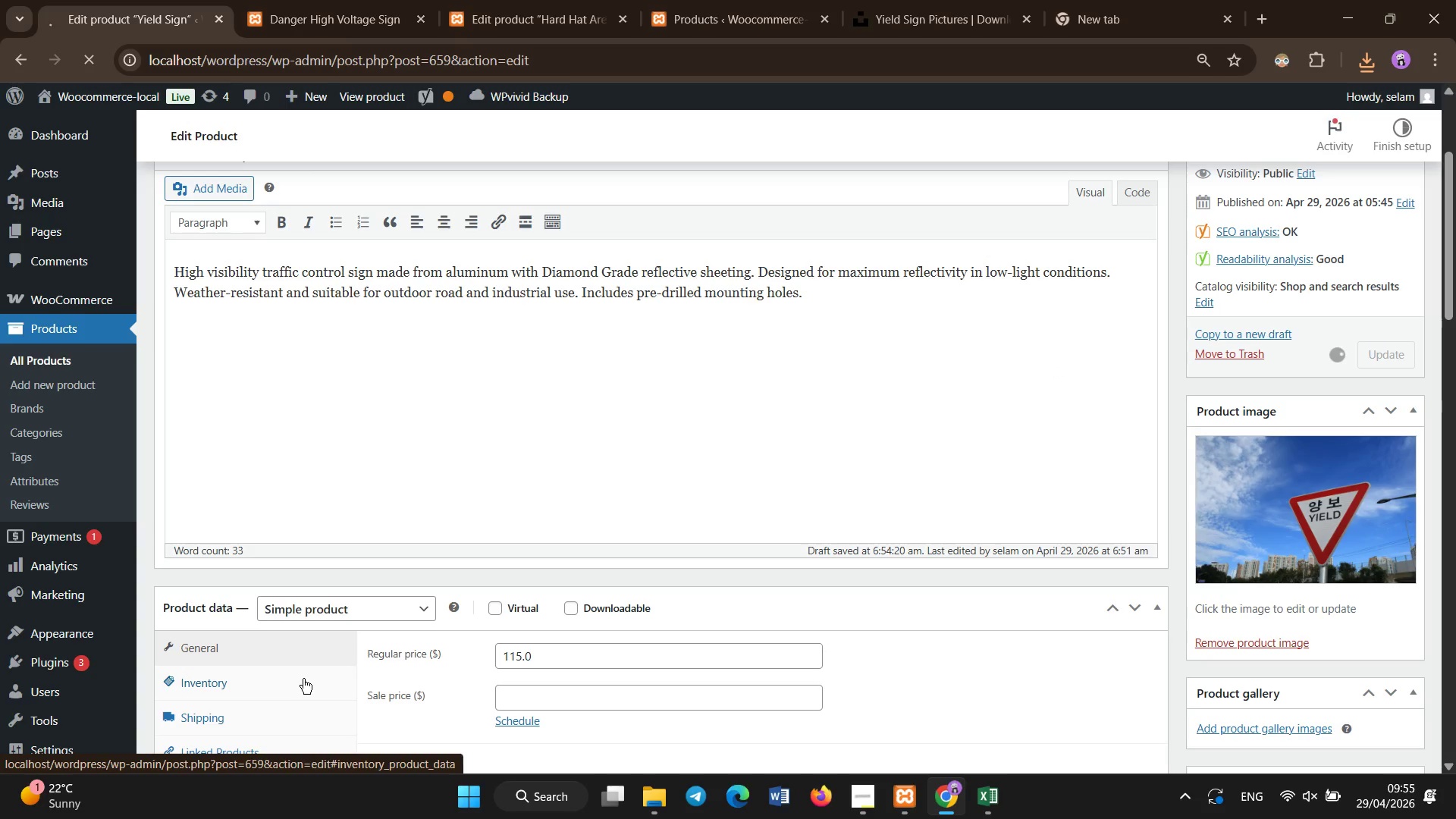 
left_click([303, 679])
 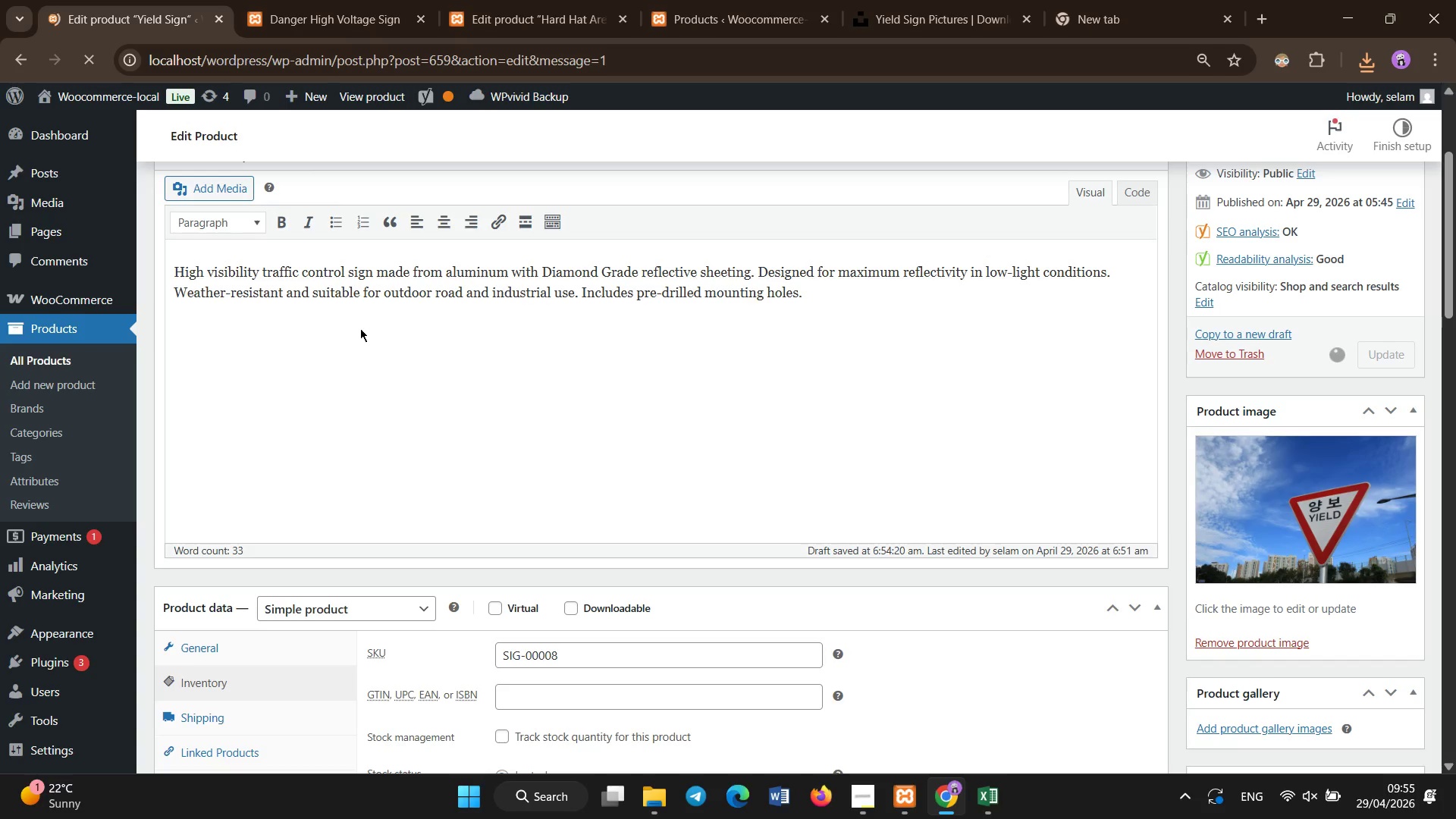 
wait(16.69)
 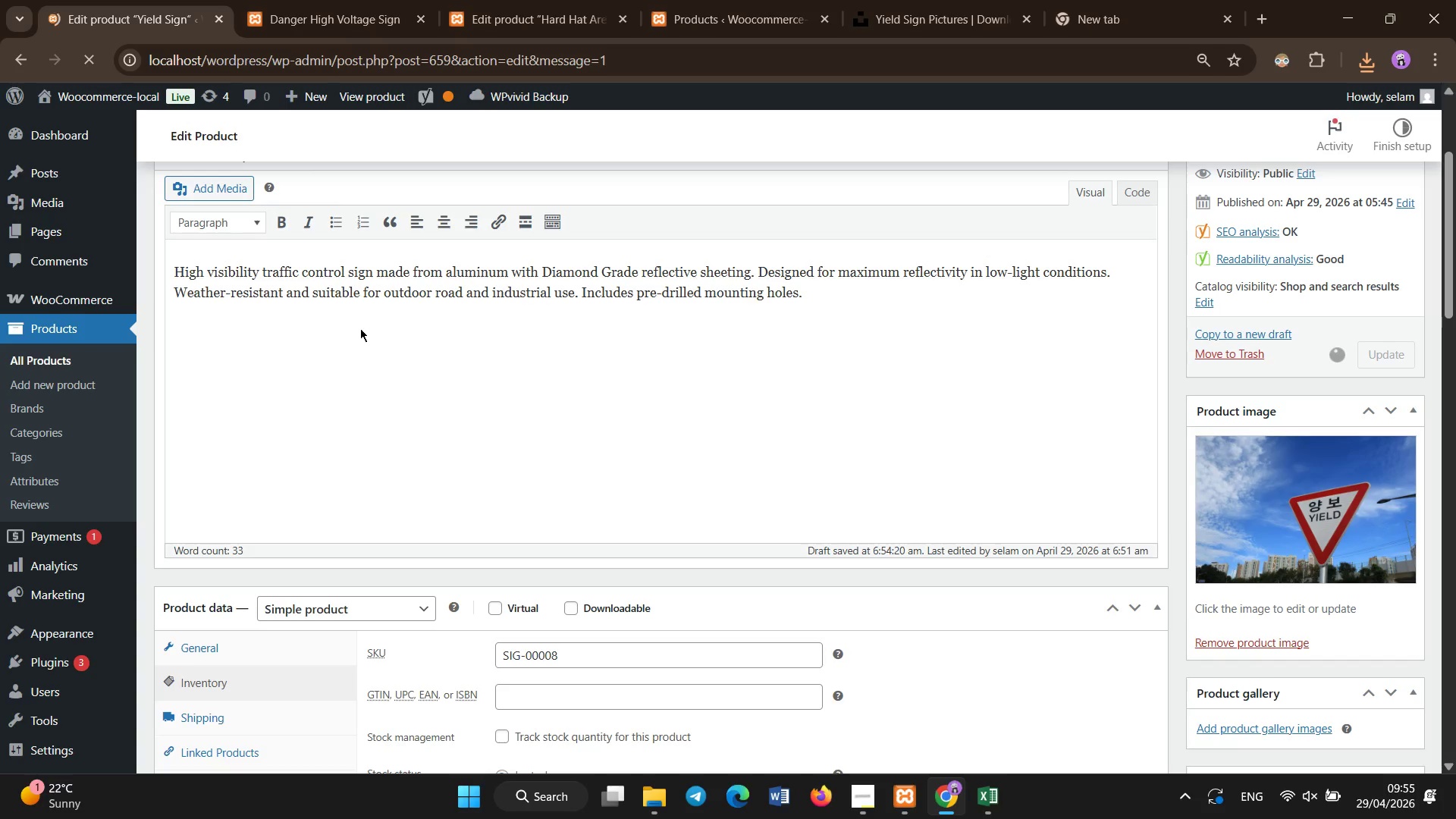 
left_click([83, 358])
 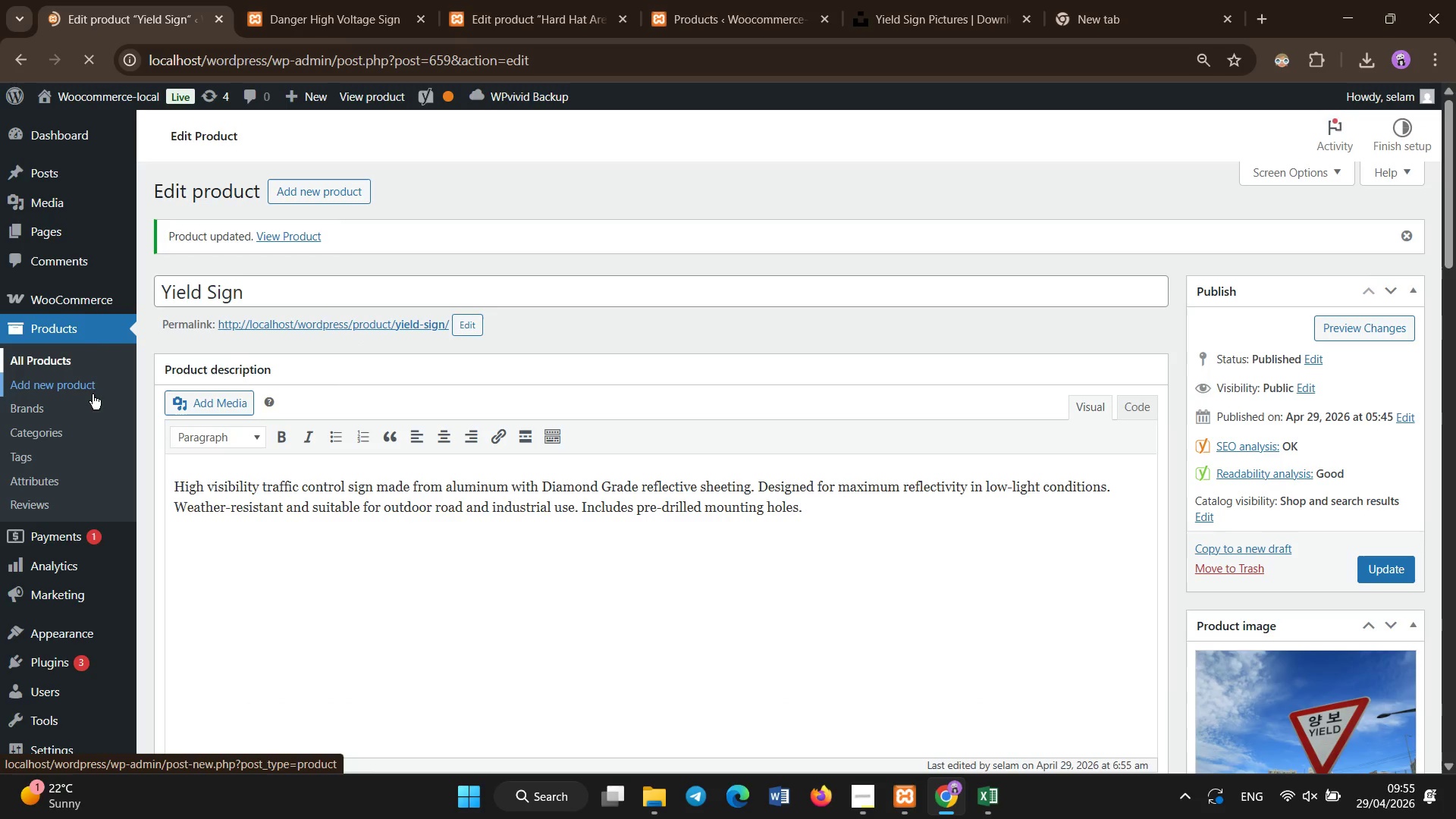 
wait(10.05)
 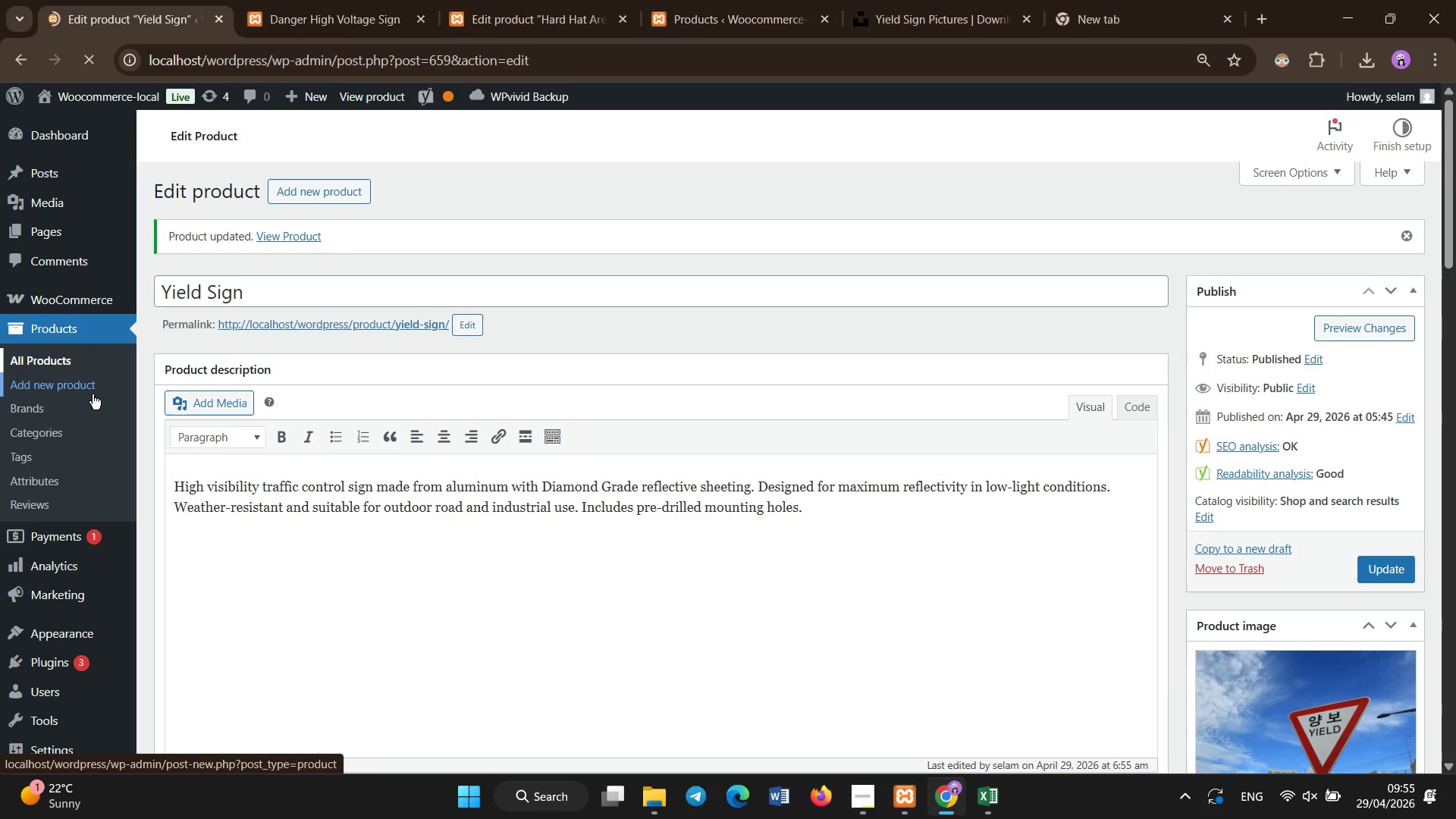 
scroll: coordinate [749, 452], scroll_direction: down, amount: 21.0
 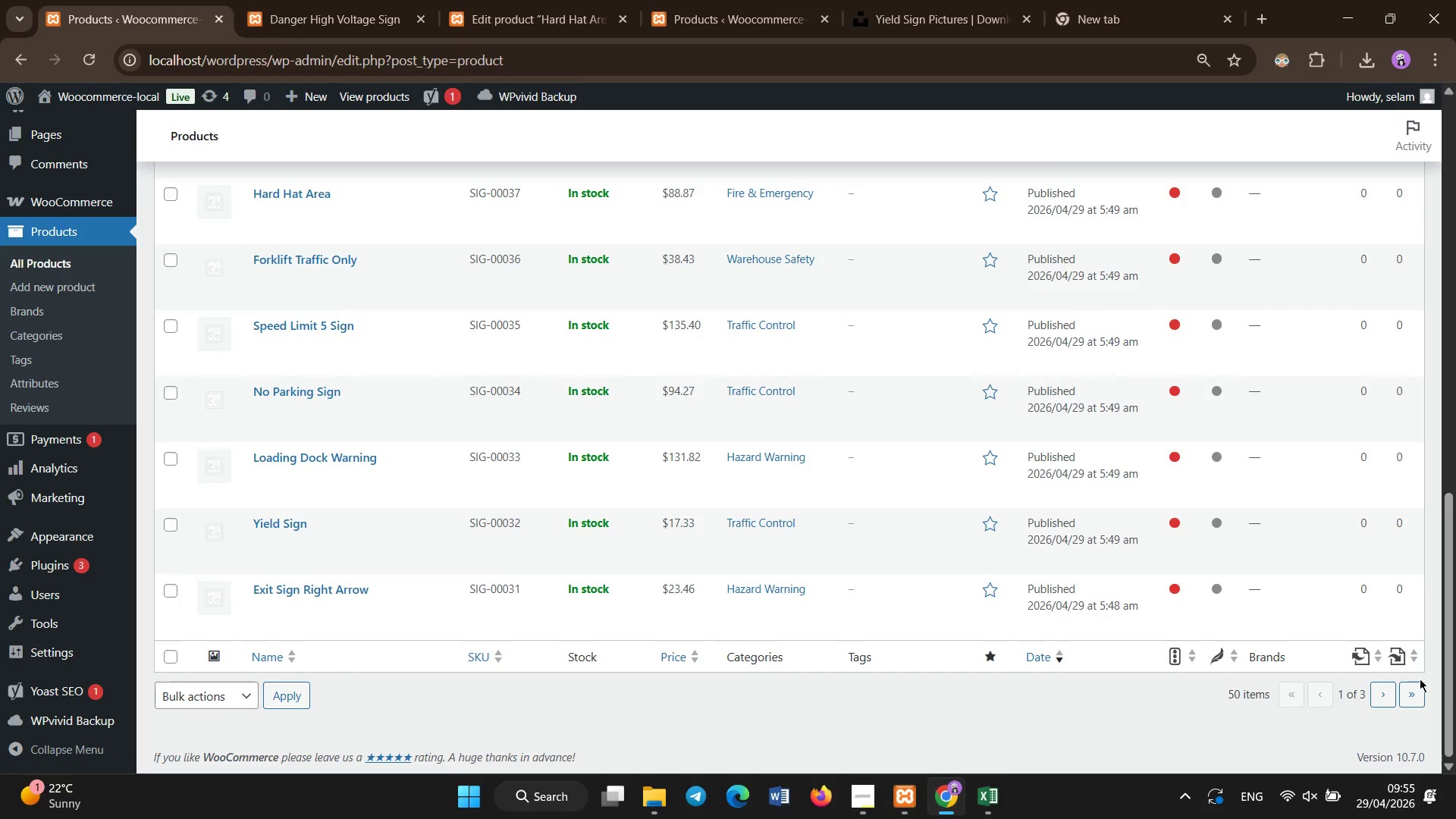 
left_click([1411, 690])
 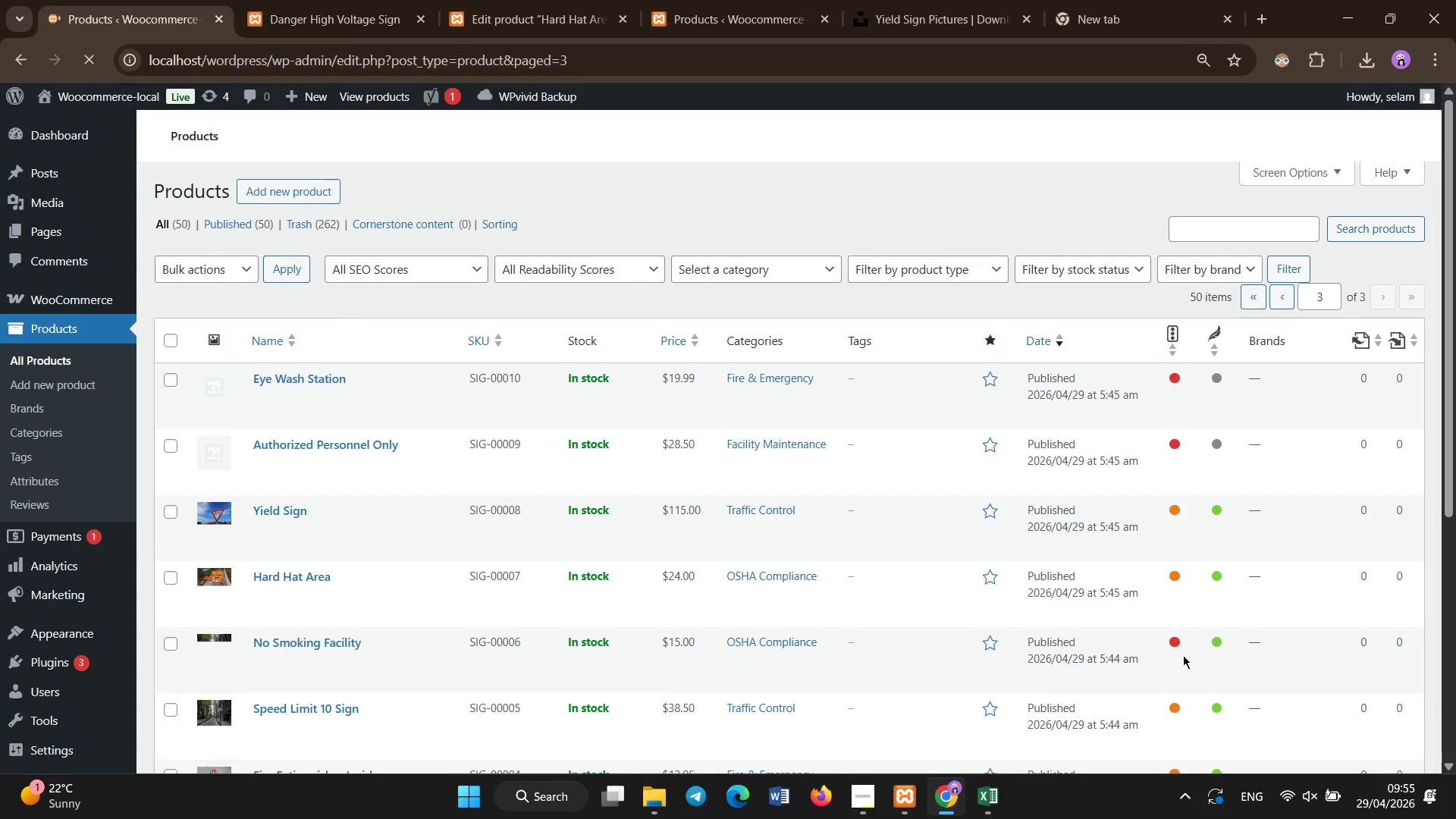 
wait(7.12)
 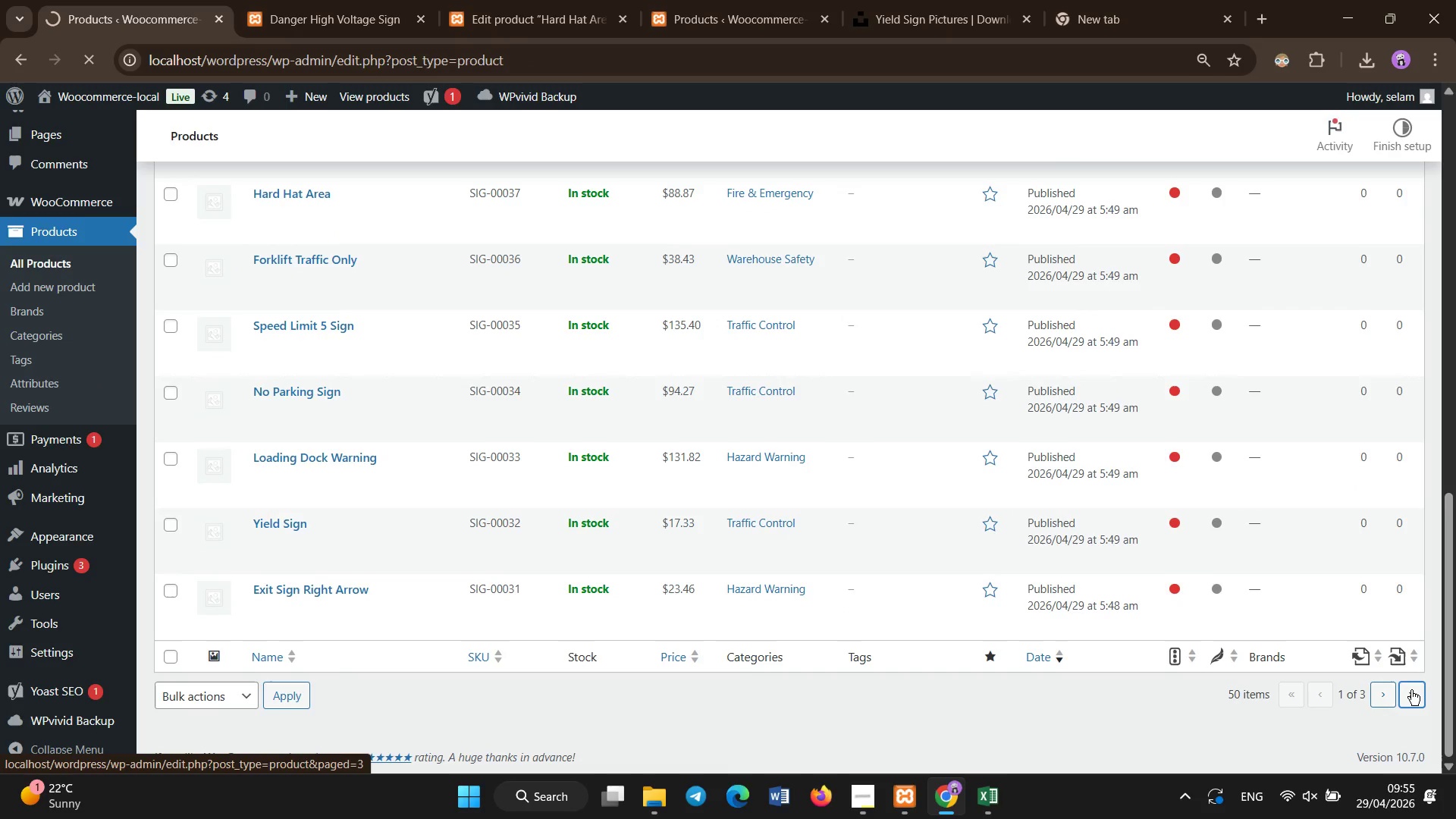 
left_click([305, 431])
 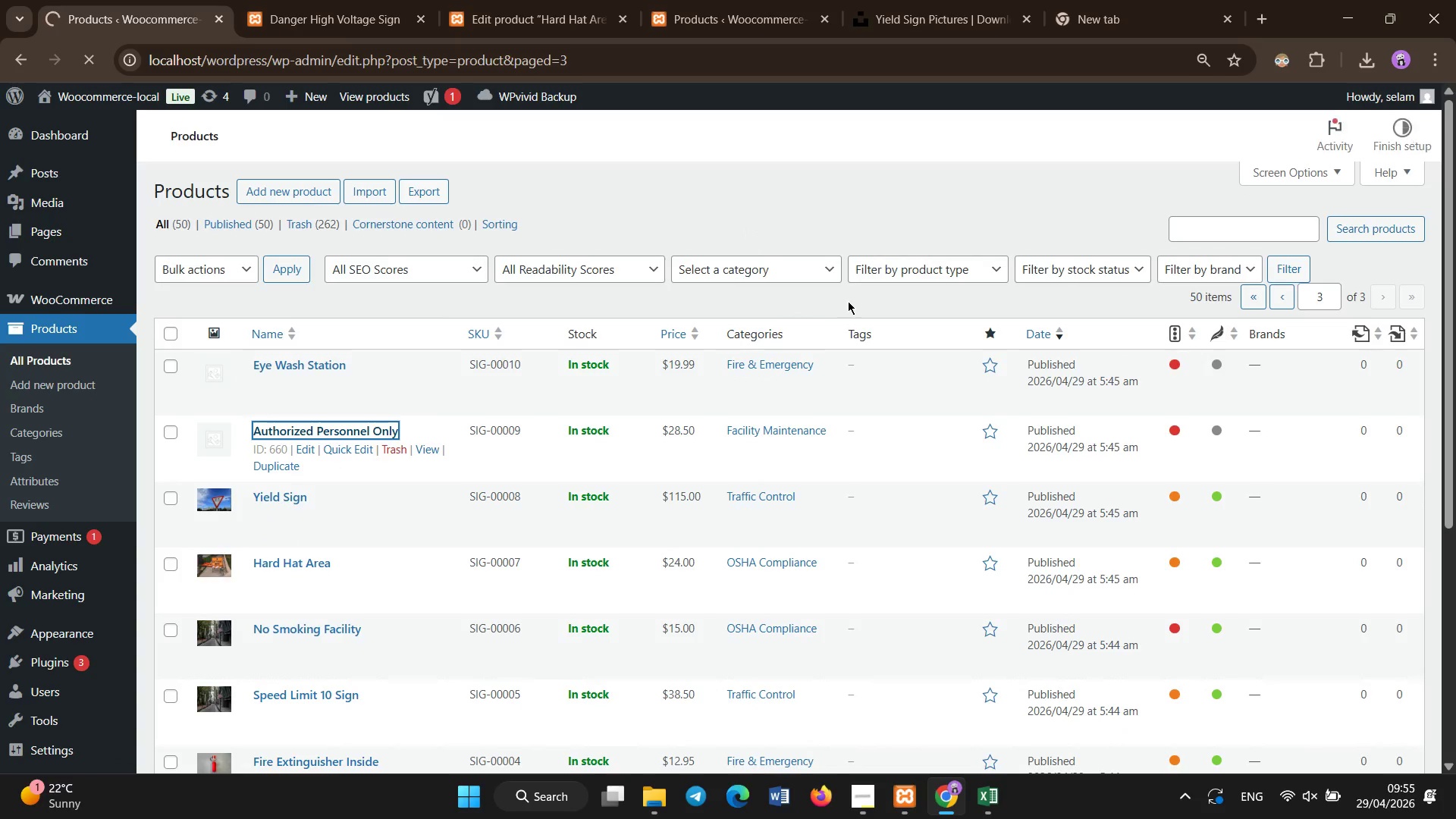 
wait(8.31)
 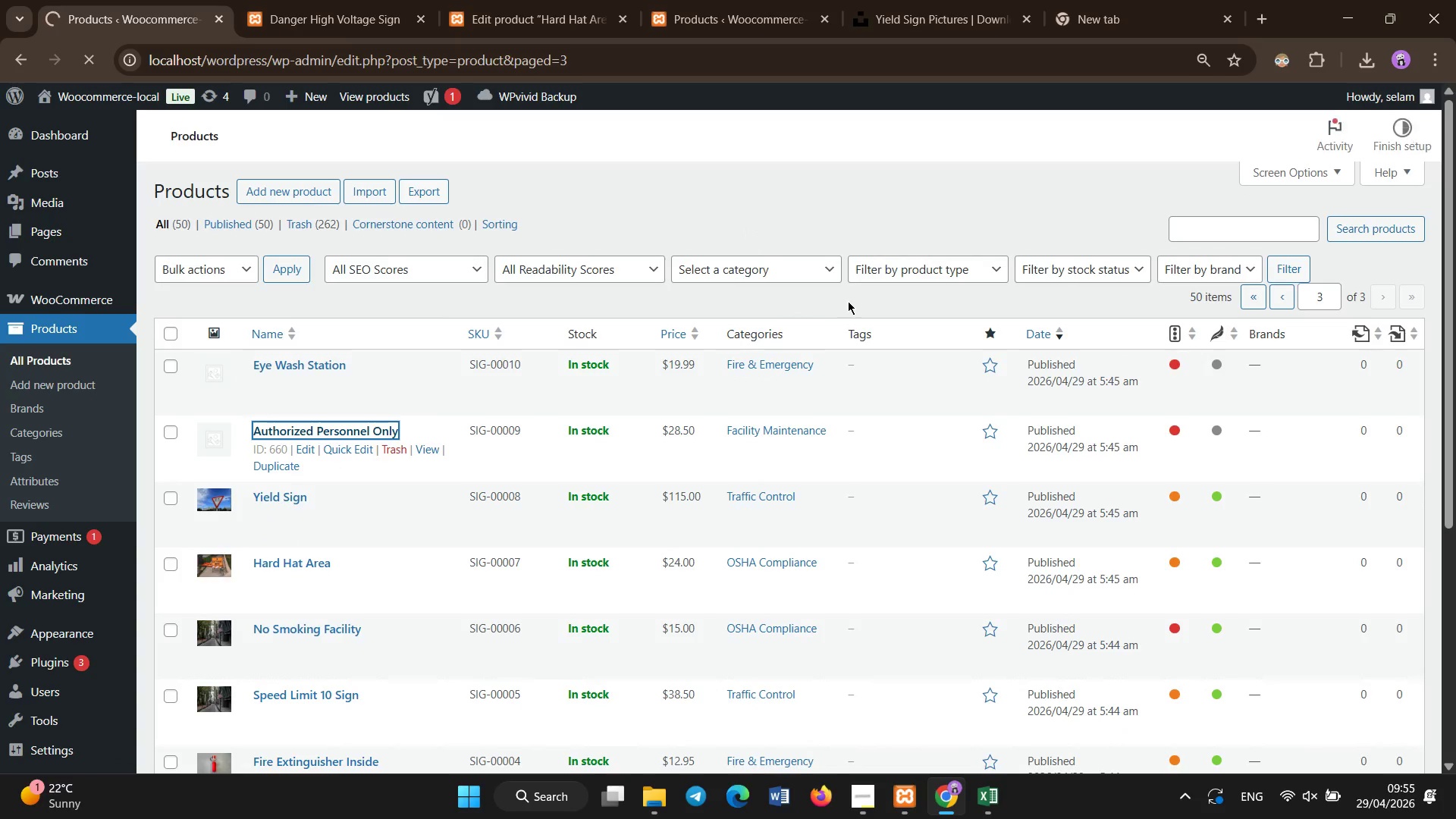 
left_click([570, 372])
 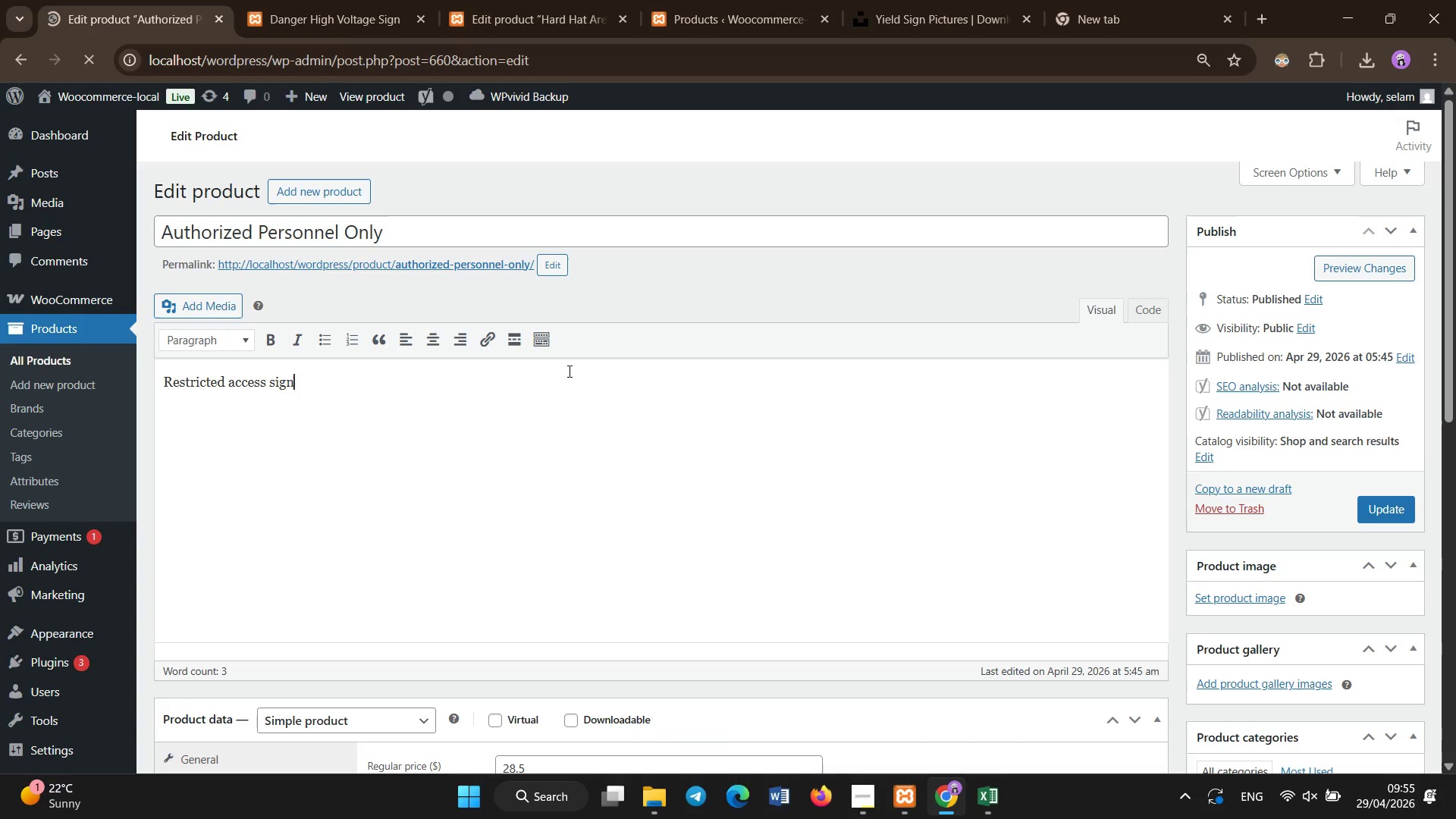 
key(Control+A)
 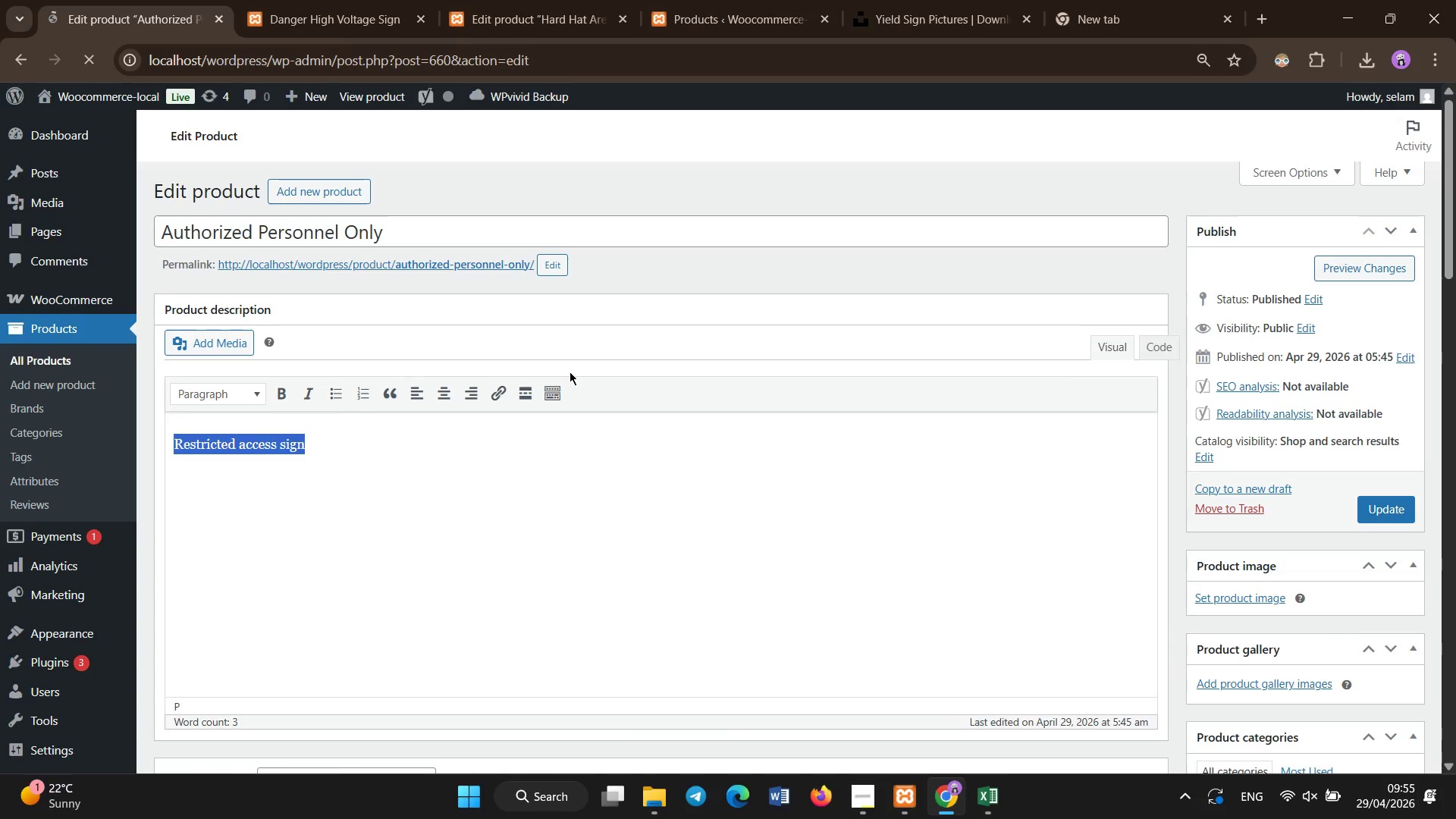 
key(Control+X)
 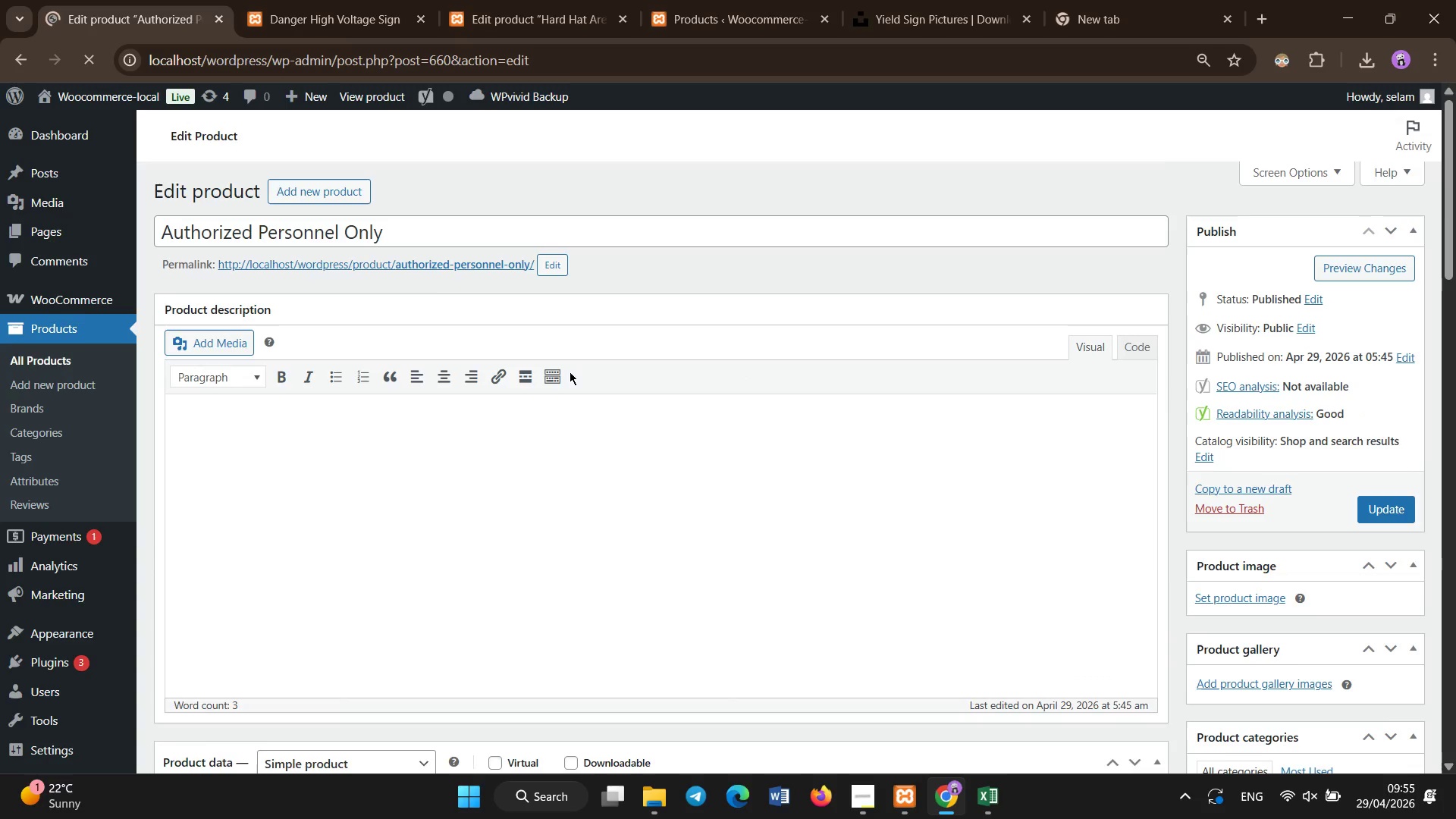 
scroll: coordinate [573, 395], scroll_direction: down, amount: 16.0
 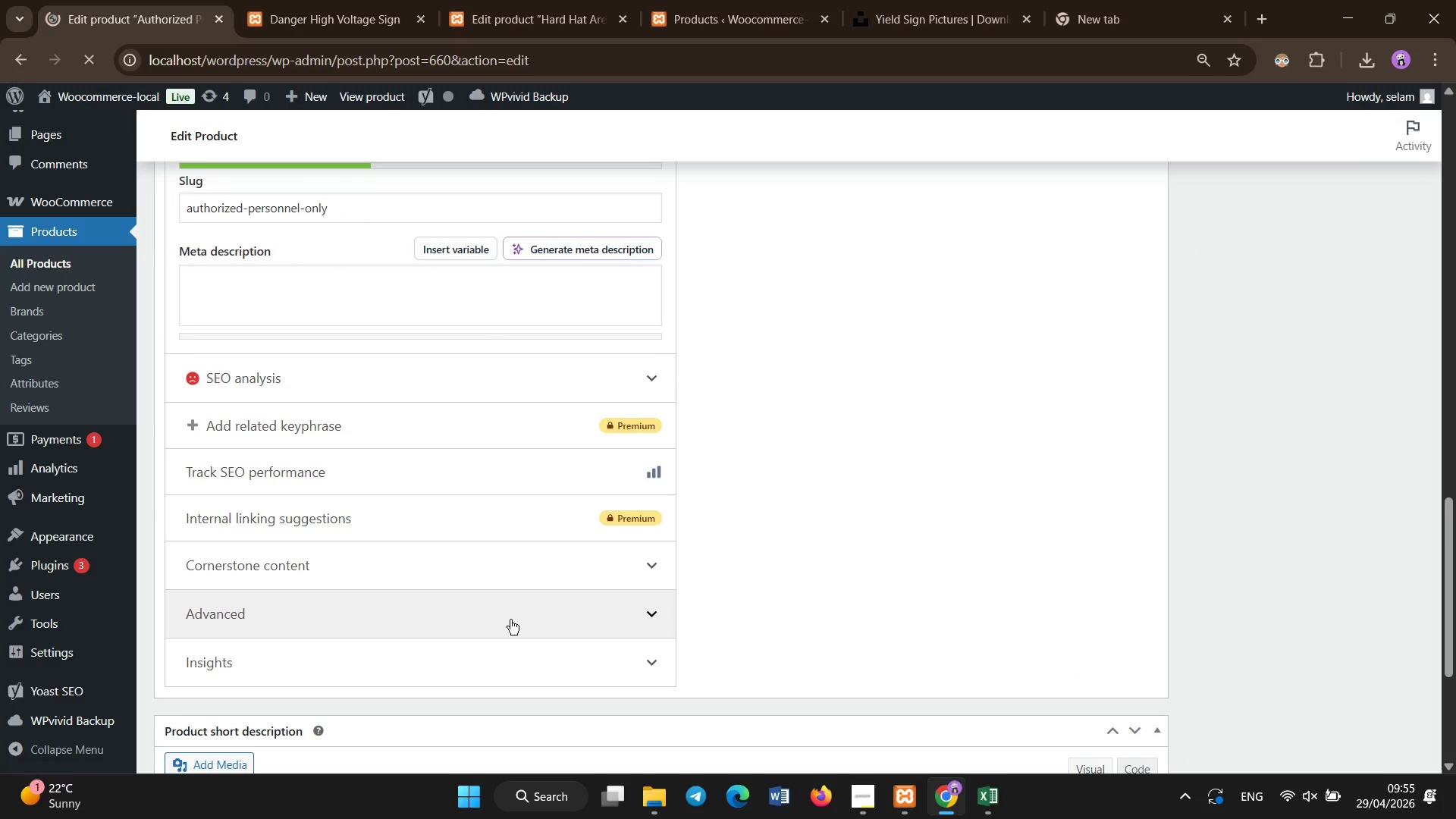 
left_click([530, 541])
 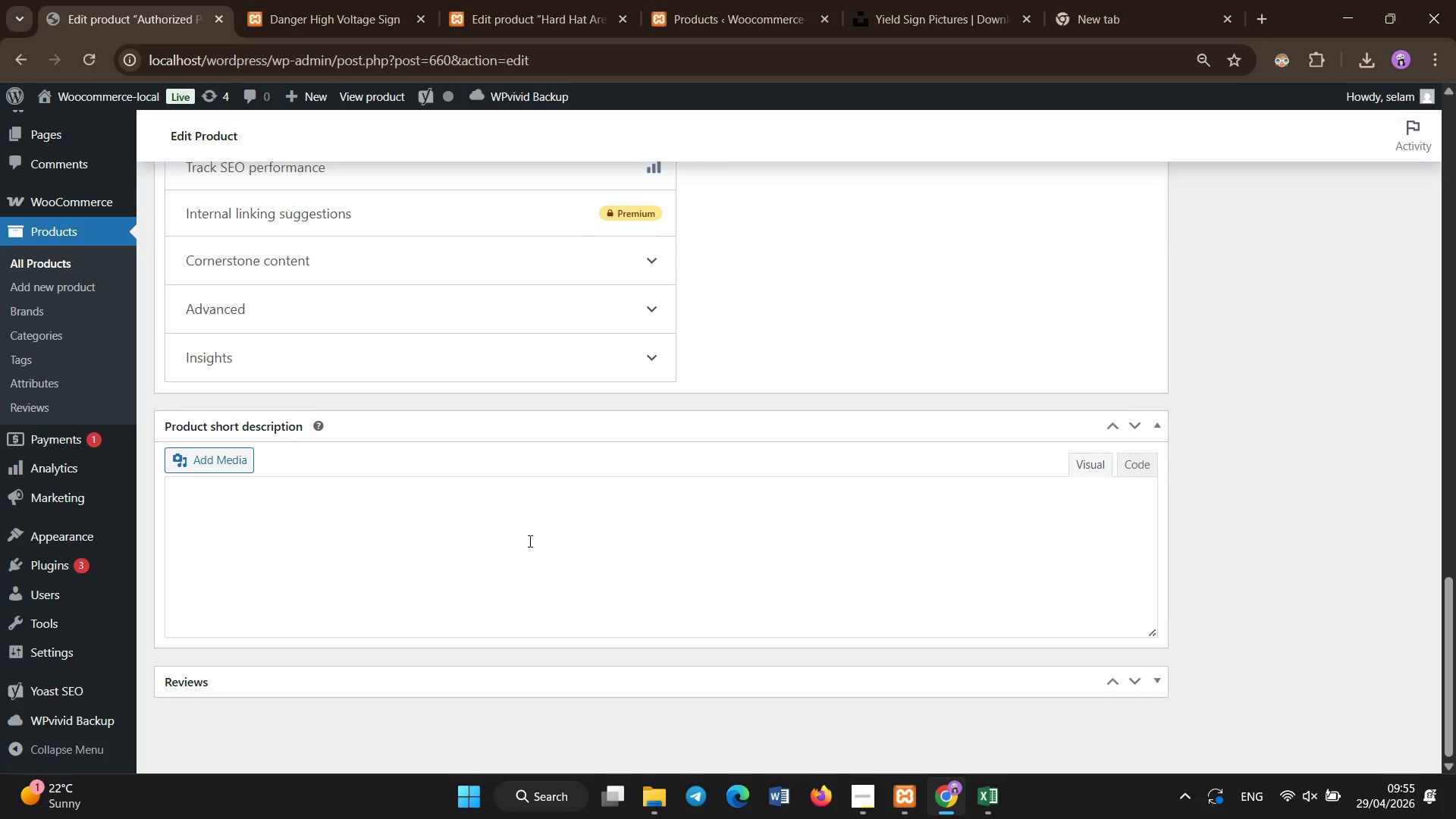 
scroll: coordinate [522, 604], scroll_direction: down, amount: 8.0
 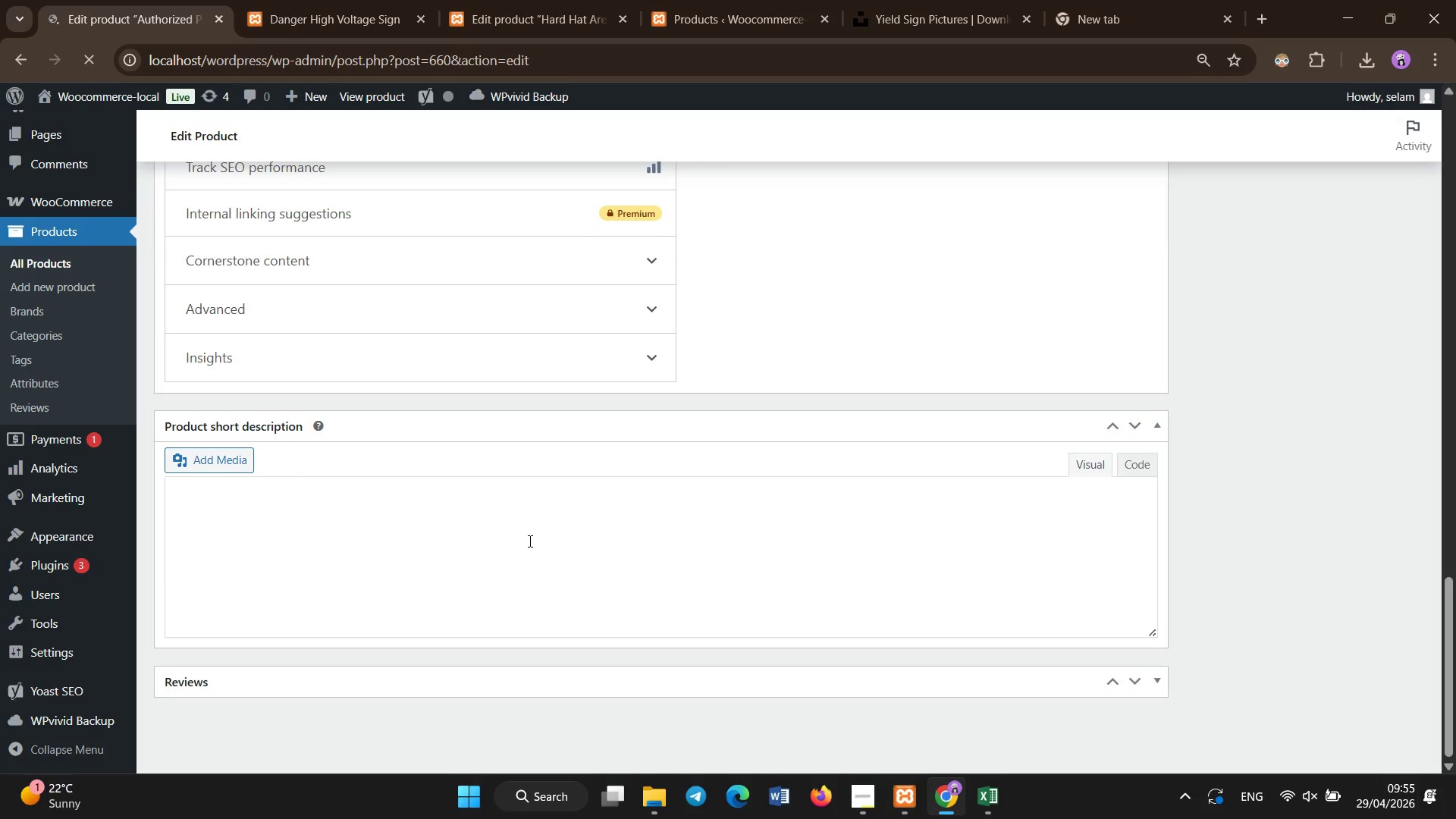 
key(Control+V)
 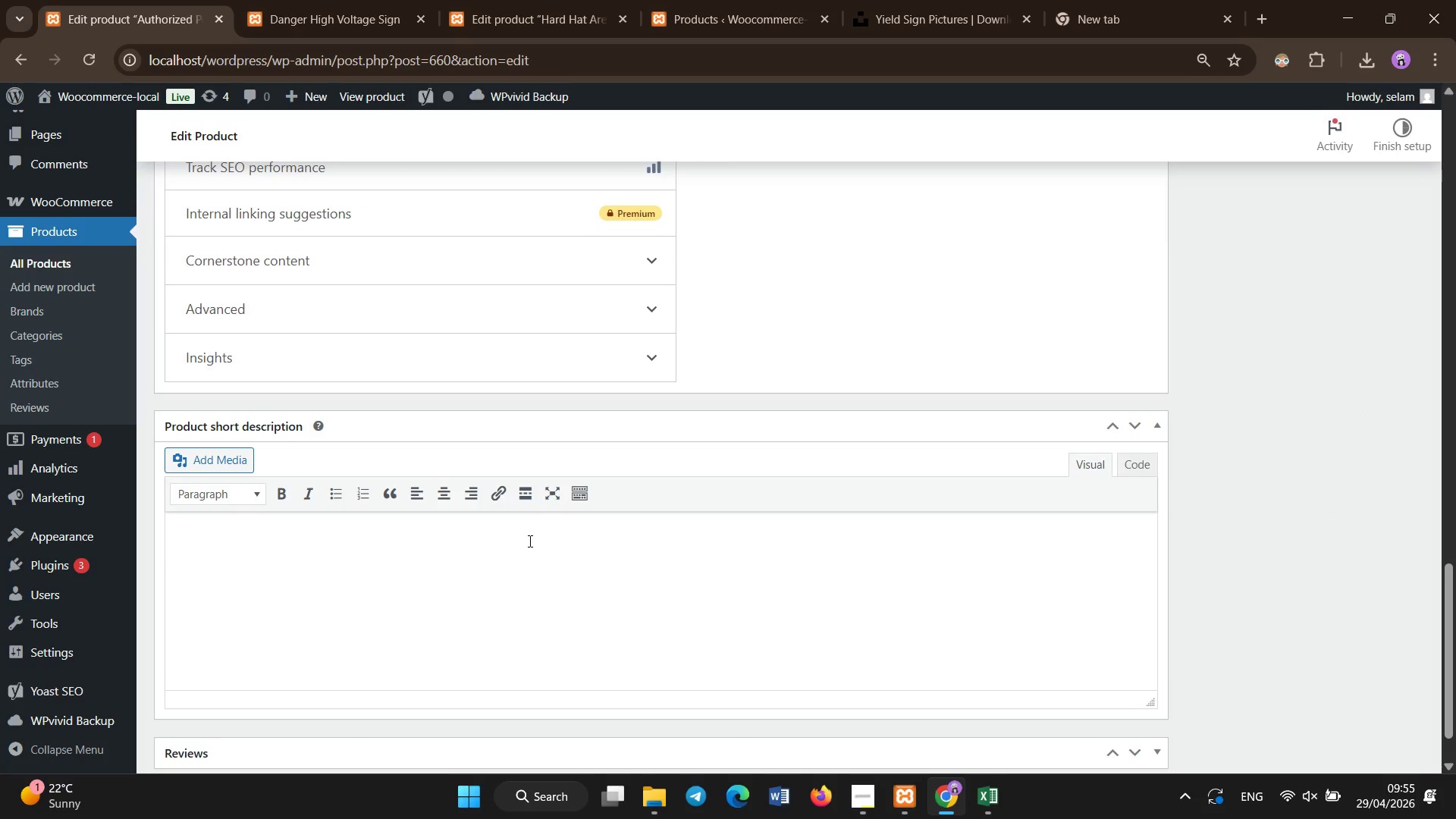 
left_click([530, 541])
 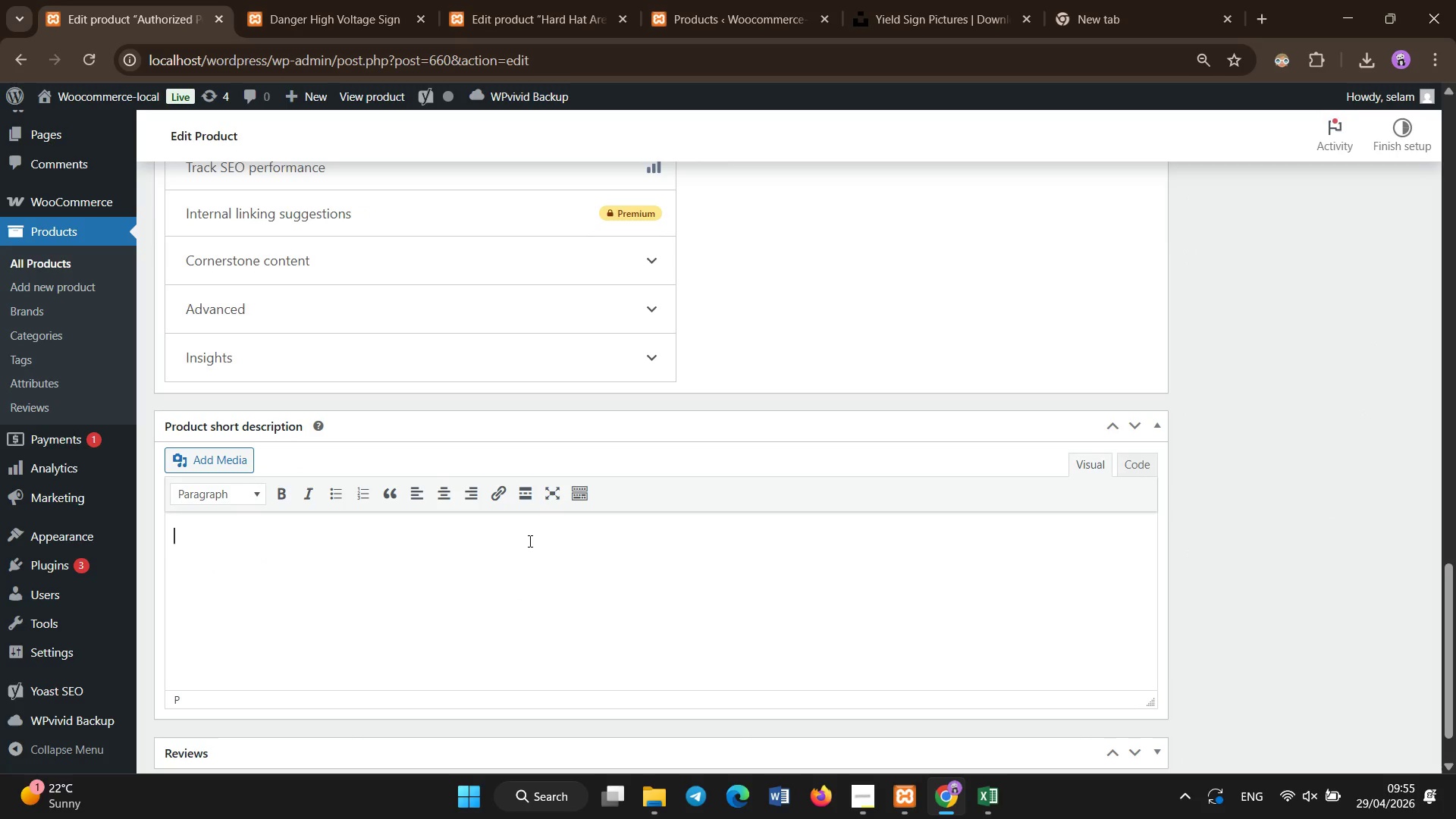 
key(Control+V)
 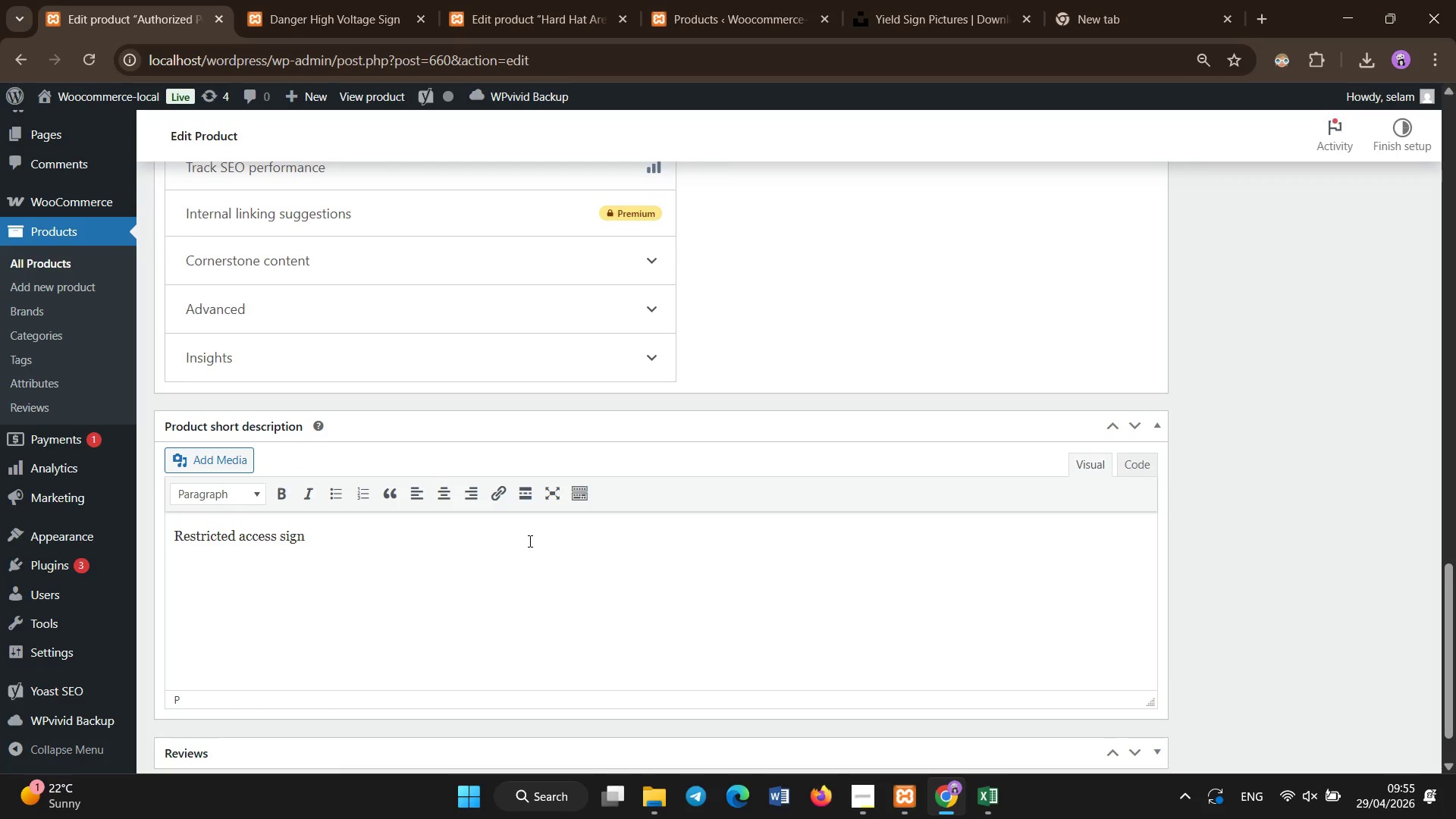 
scroll: coordinate [532, 541], scroll_direction: up, amount: 20.0
 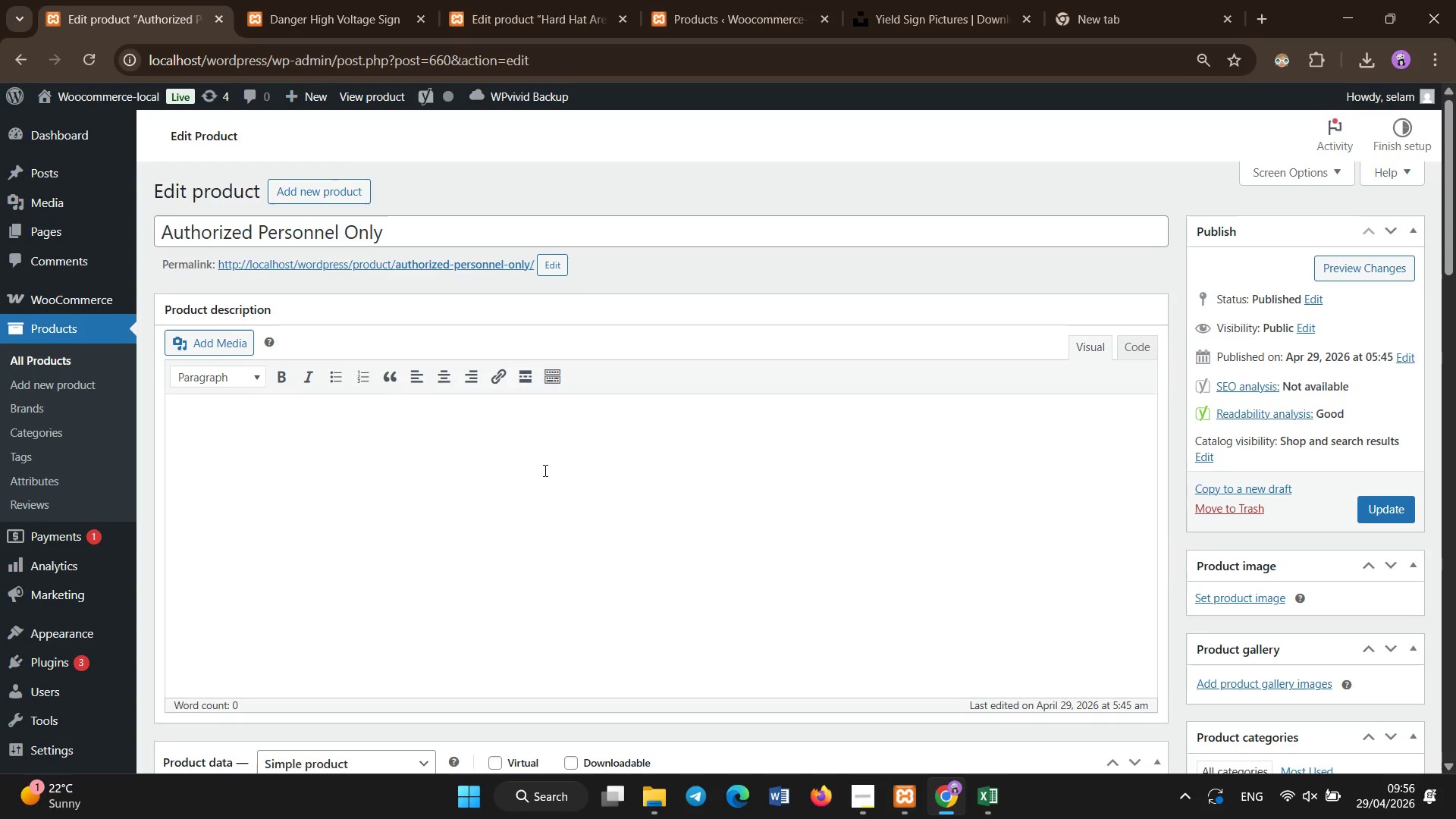 
type(Access control  sign used to restrict entry to authorized workers only. Made from durable aluminum with Enginner gra)
key(Backspace)
key(Backspace)
key(Backspace)
key(Backspace)
key(Backspace)
key(Backspace)
key(Backspace)
key(Backspace)
key(Backspace)
type(ineer grade)
key(Backspace)
key(Backspace)
key(Backspace)
key(Backspace)
key(Backspace)
type(Grade reflectivity for visibility )
key(Backspace)
type(. Suitable for inddo)
key(Backspace)
key(Backspace)
type(oor and outdoor installation. Supports workplace security and safety compliance systems.)
 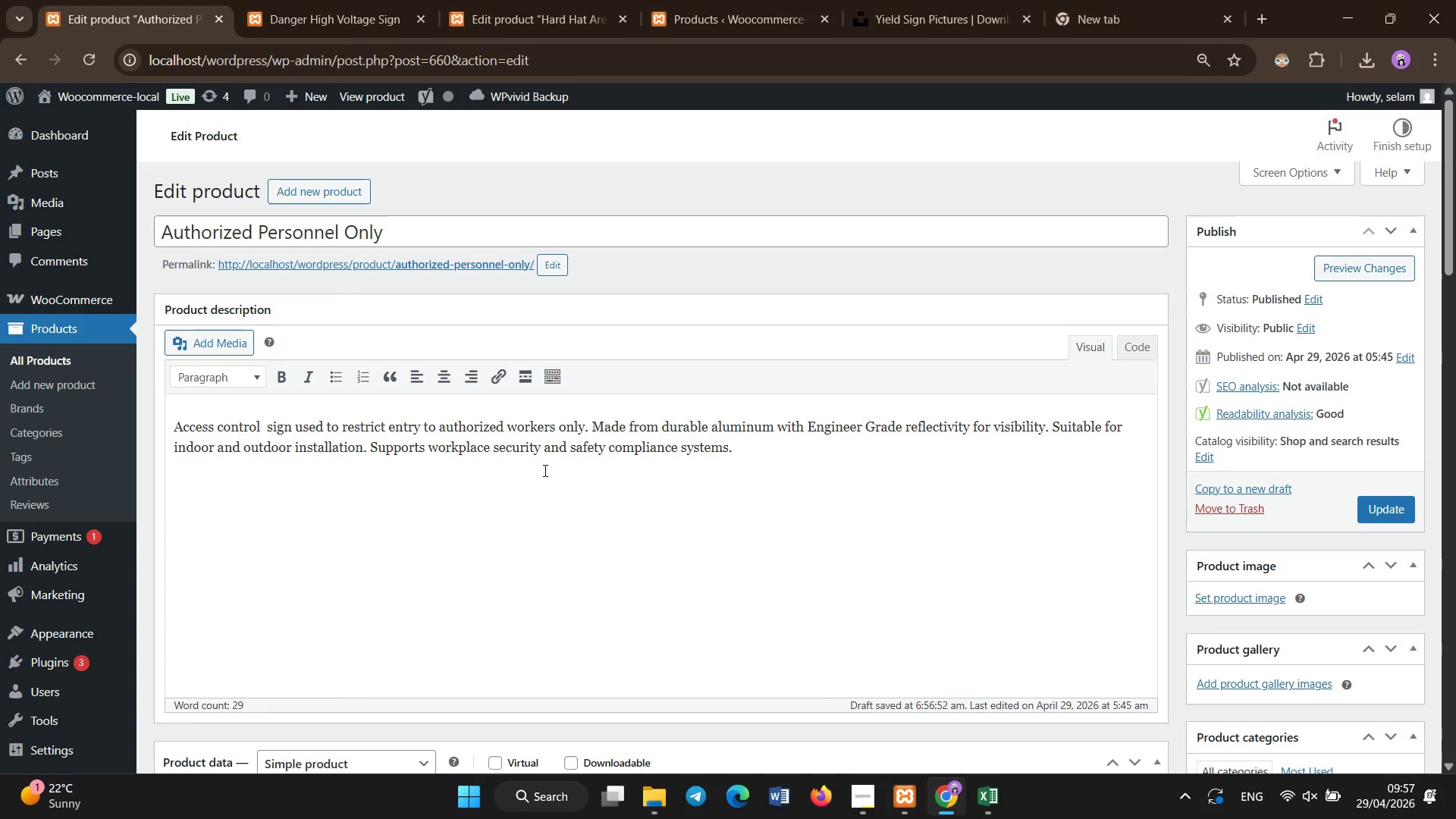 
scroll: coordinate [824, 581], scroll_direction: down, amount: 2.0
 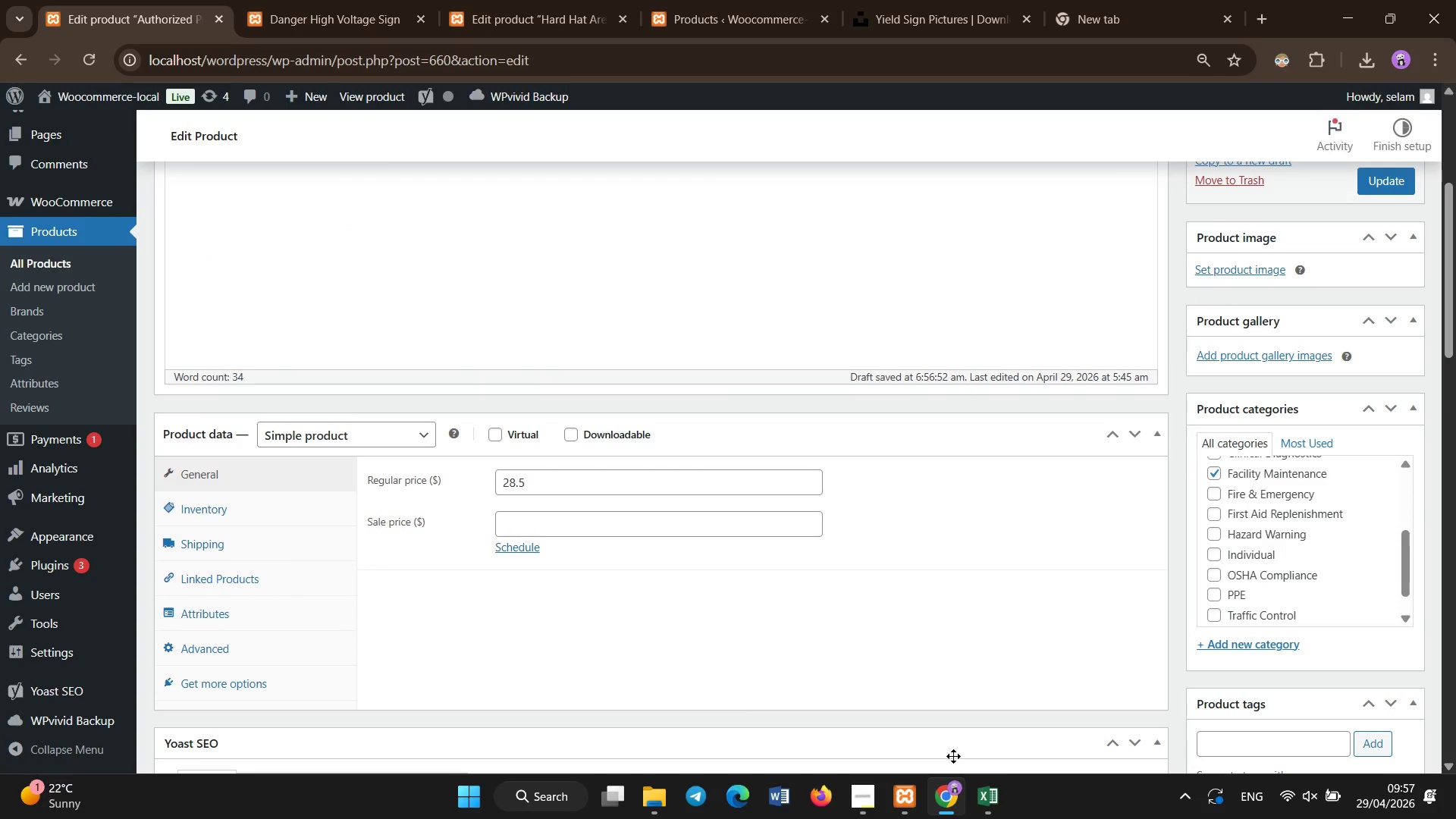 
left_click([974, 784])
 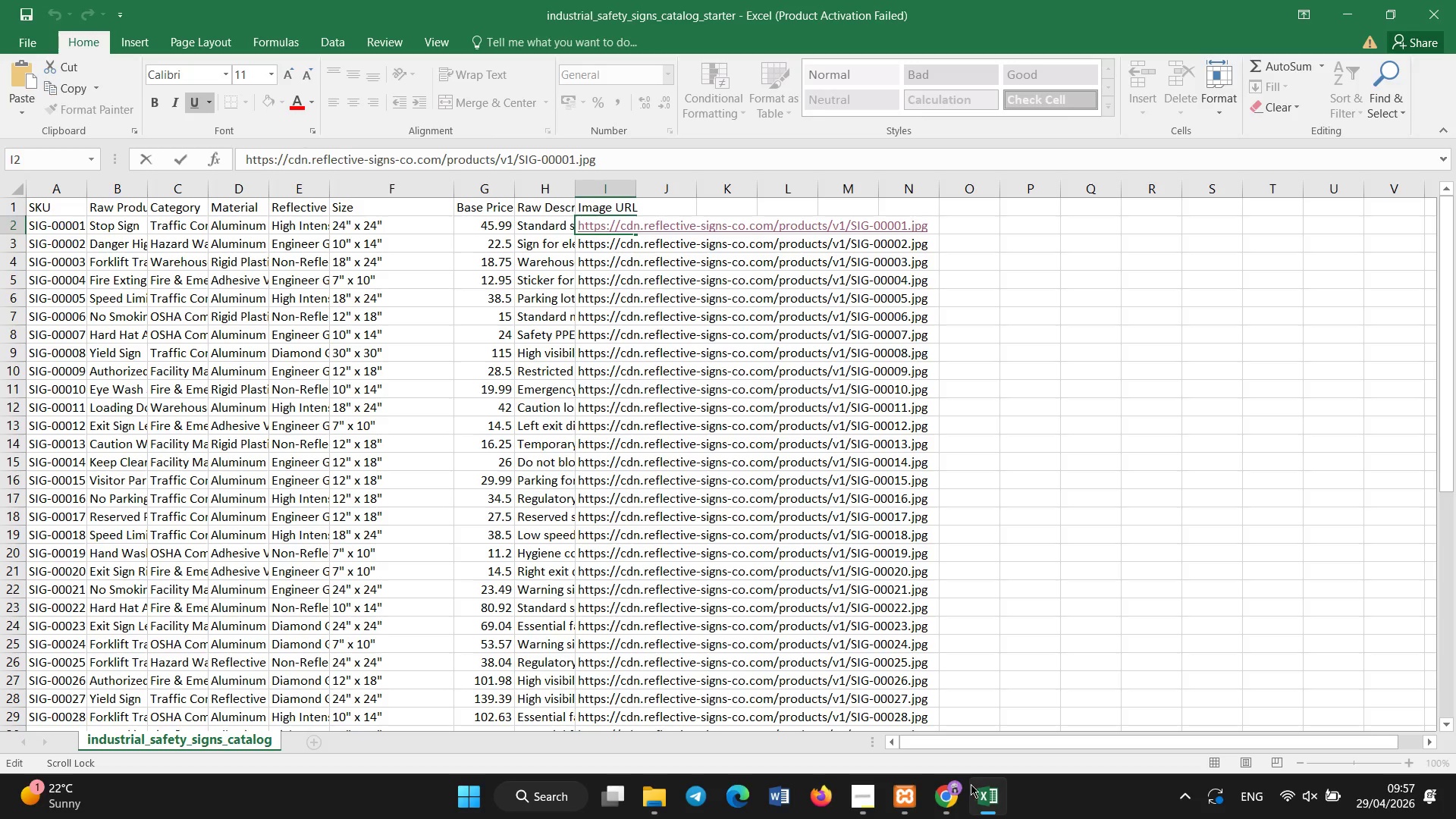 
left_click([960, 783])
 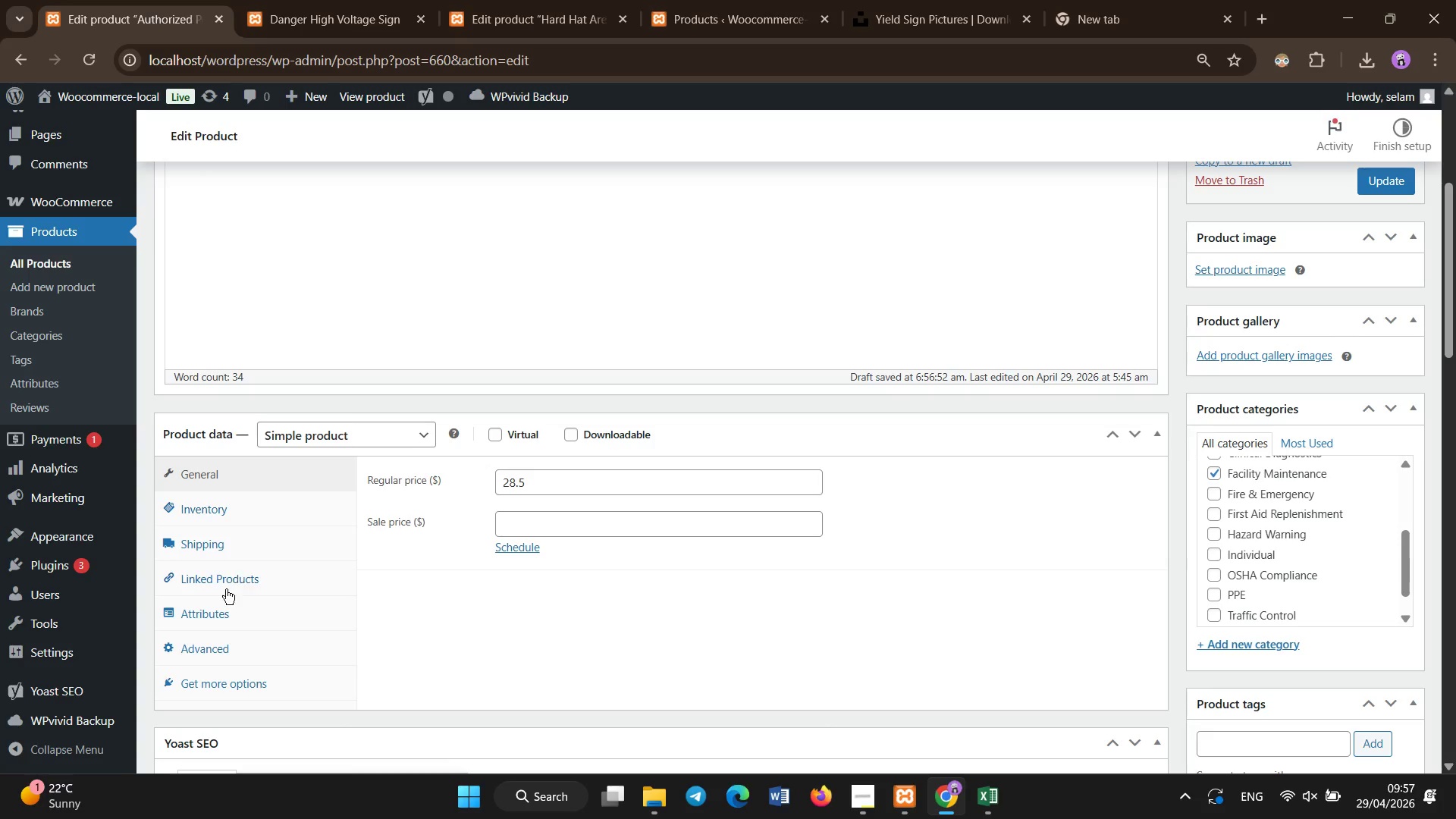 
left_click([234, 623])
 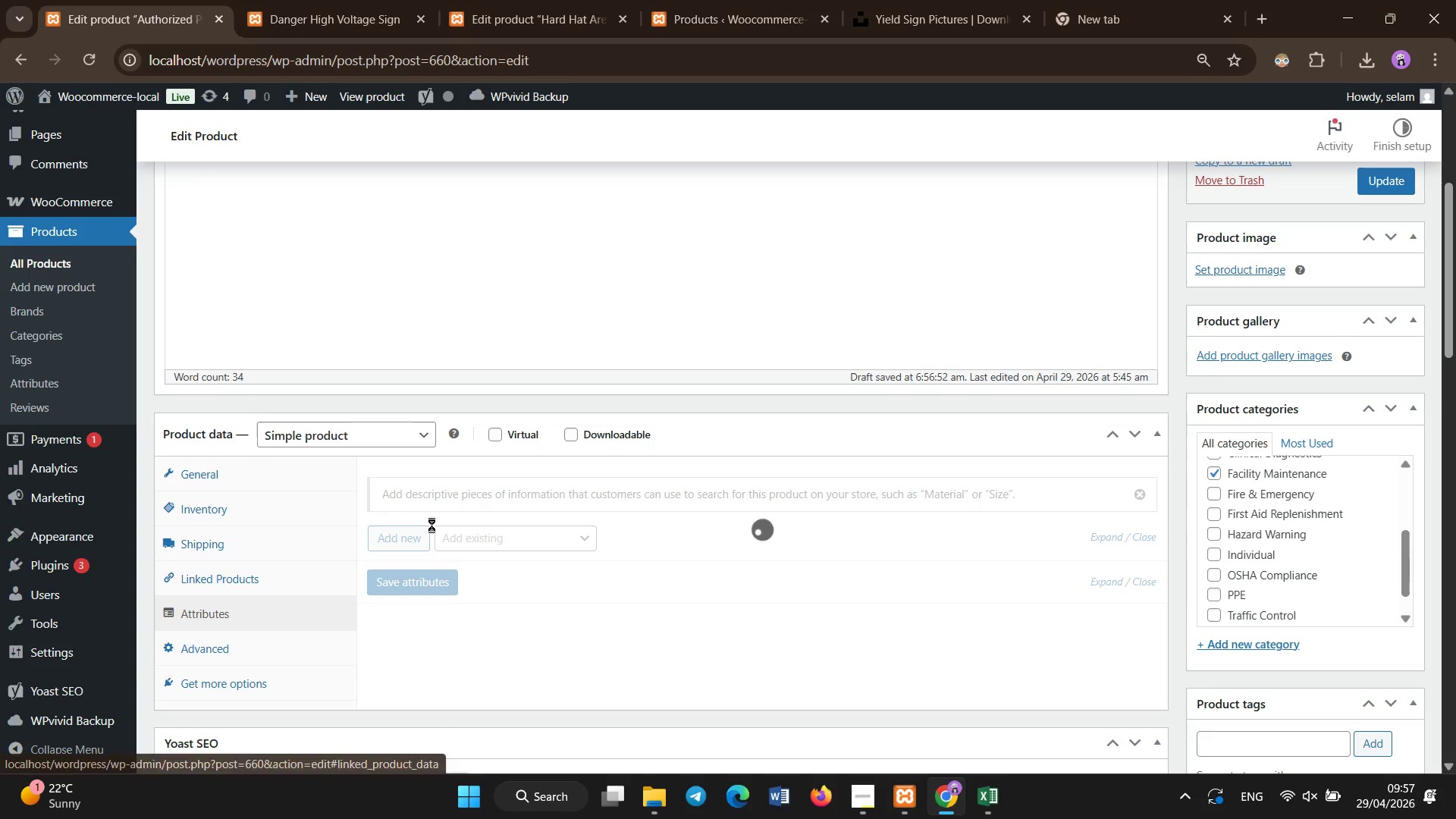 
mouse_move([495, 535])
 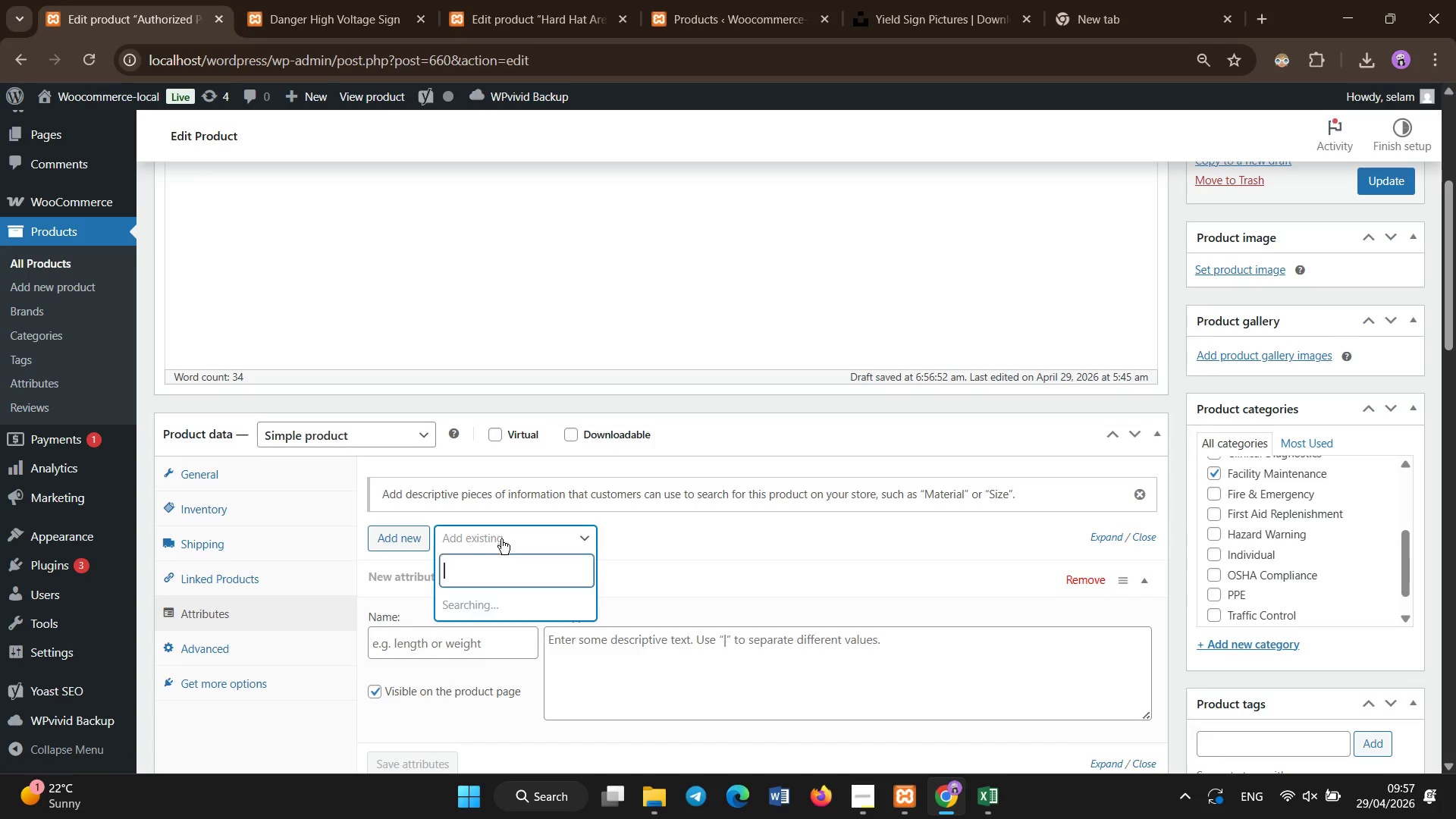 
left_click([501, 539])
 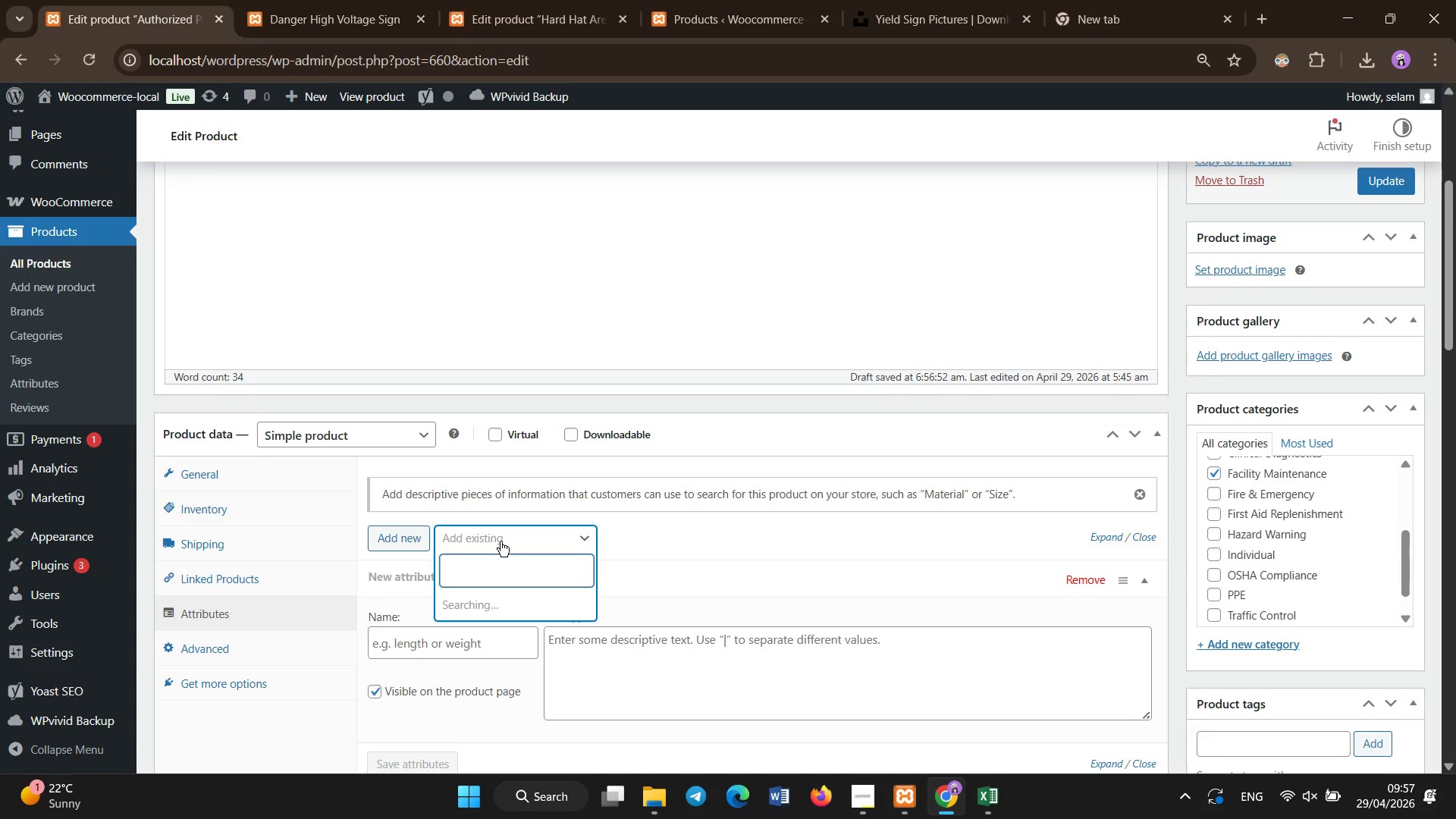 
mouse_move([484, 589])
 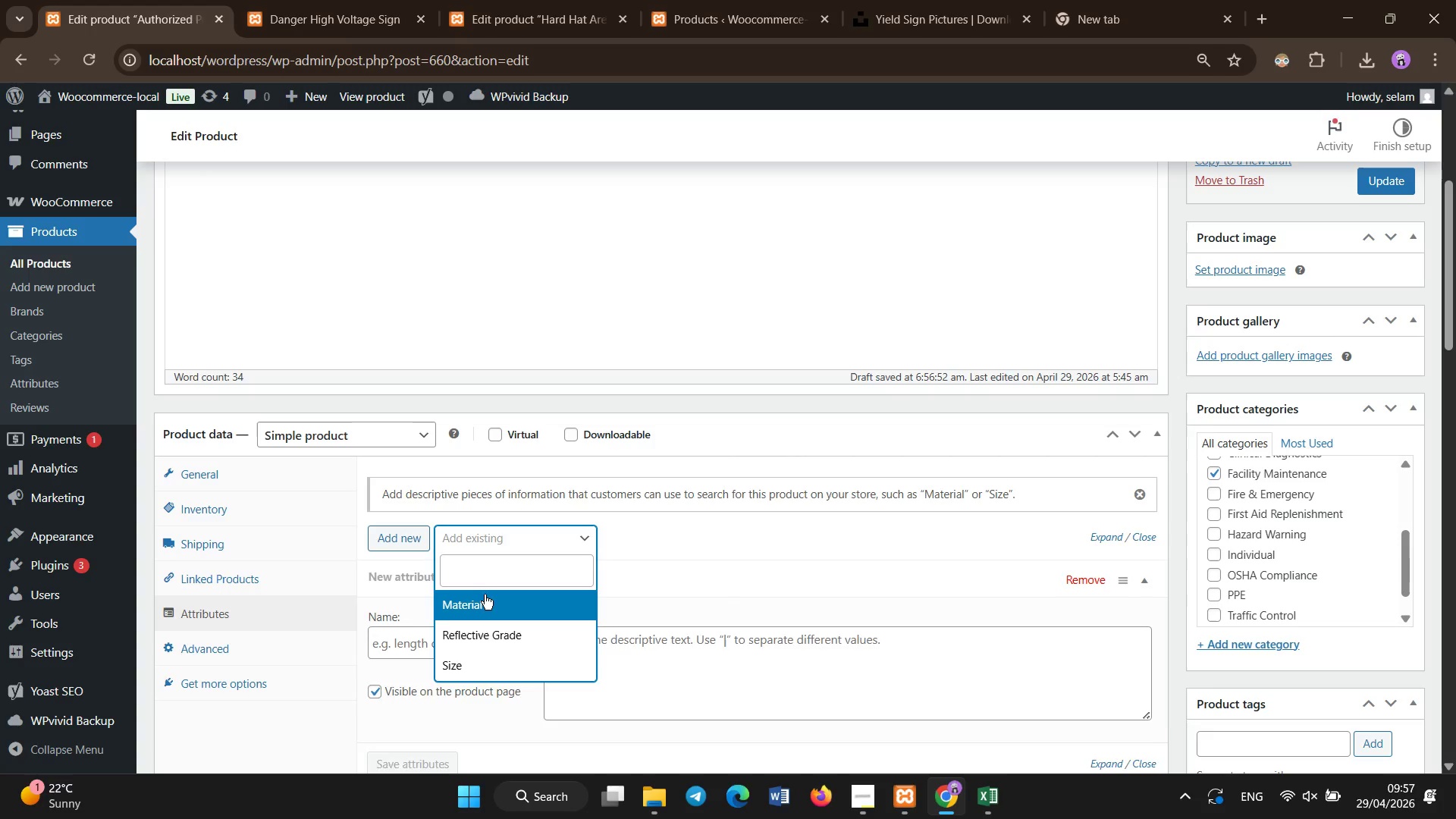 
left_click([485, 595])
 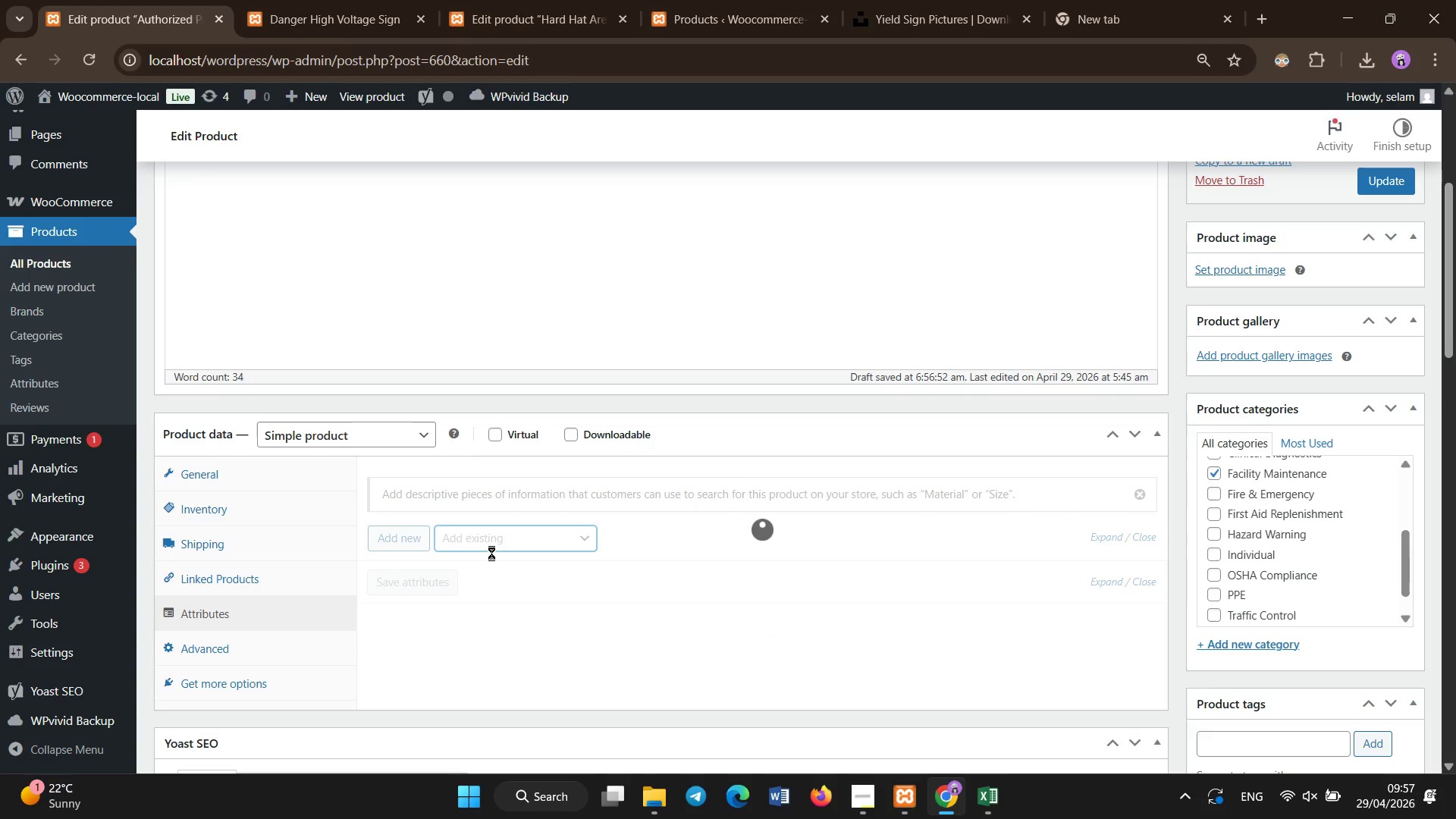 
scroll: coordinate [491, 553], scroll_direction: down, amount: 2.0
 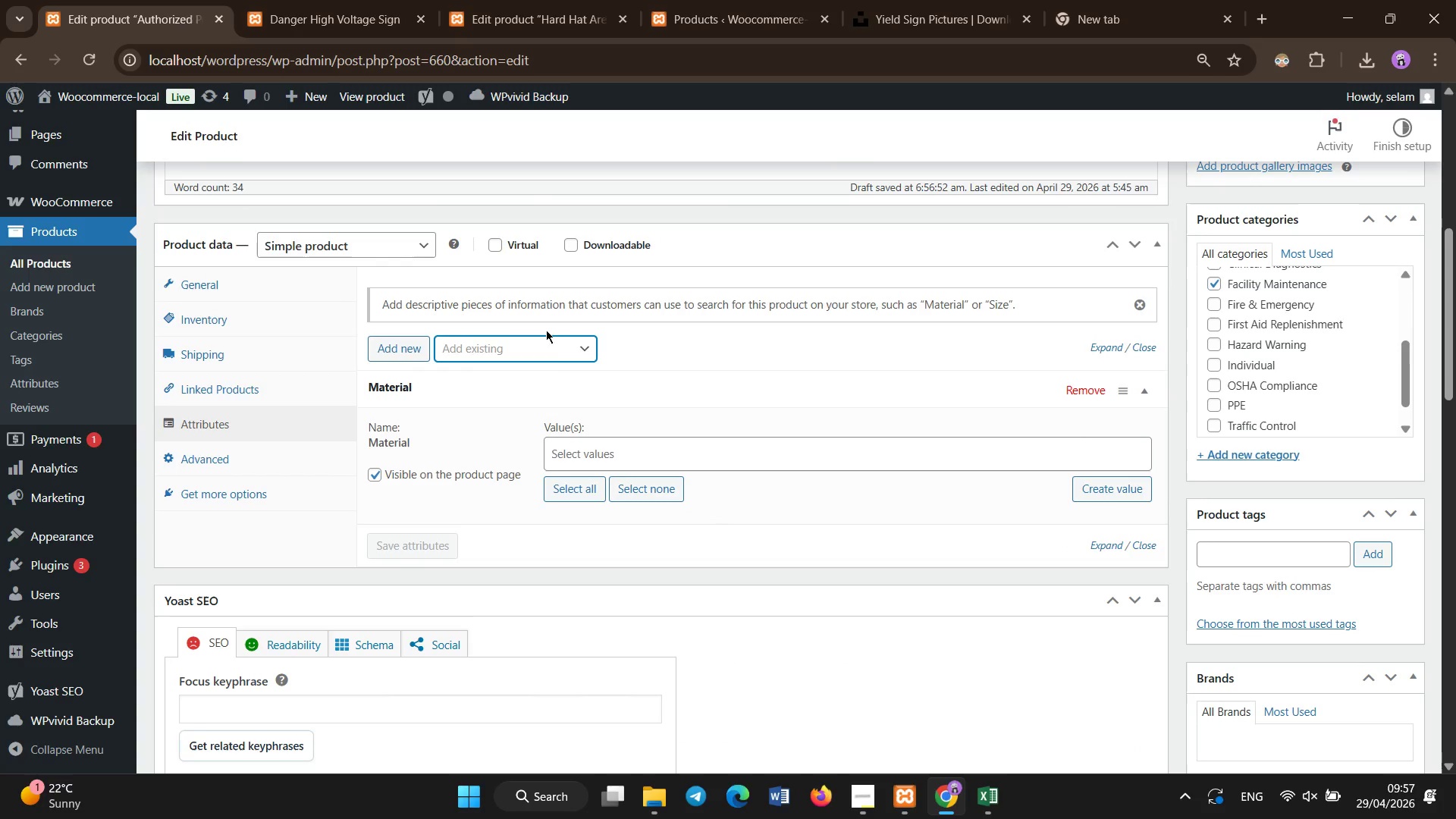 
left_click([544, 355])
 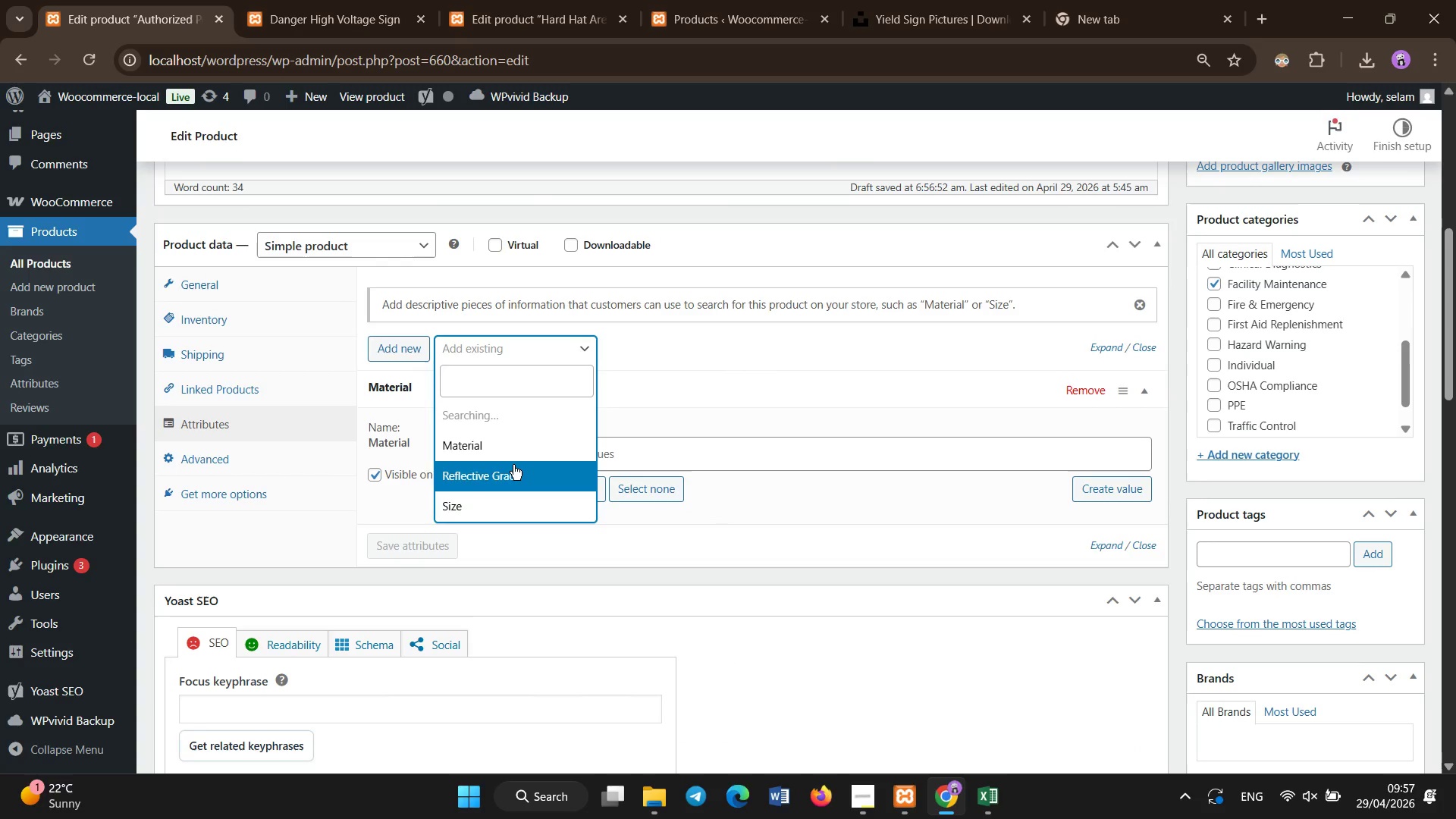 
left_click([513, 465])
 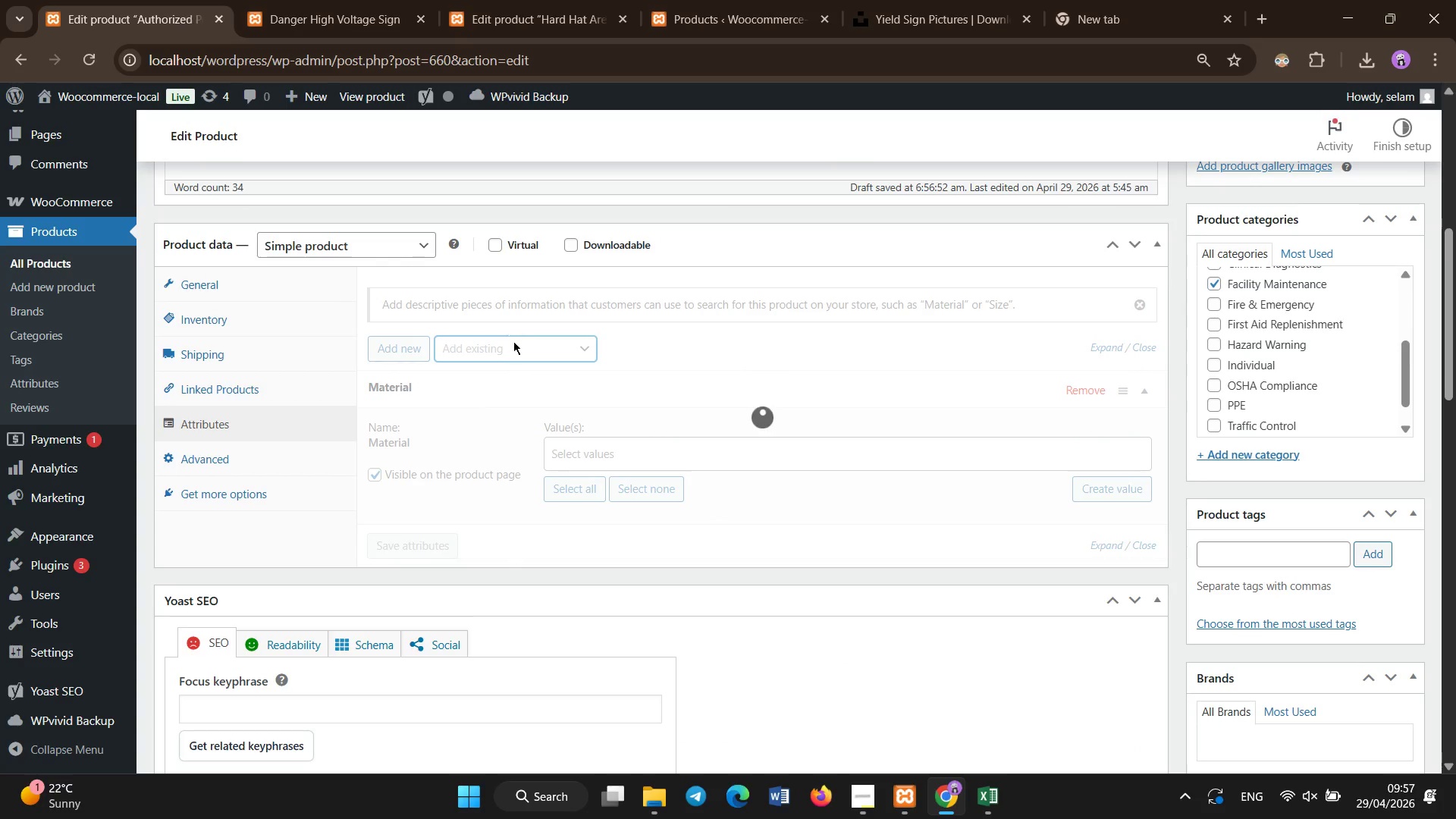 
left_click([513, 341])
 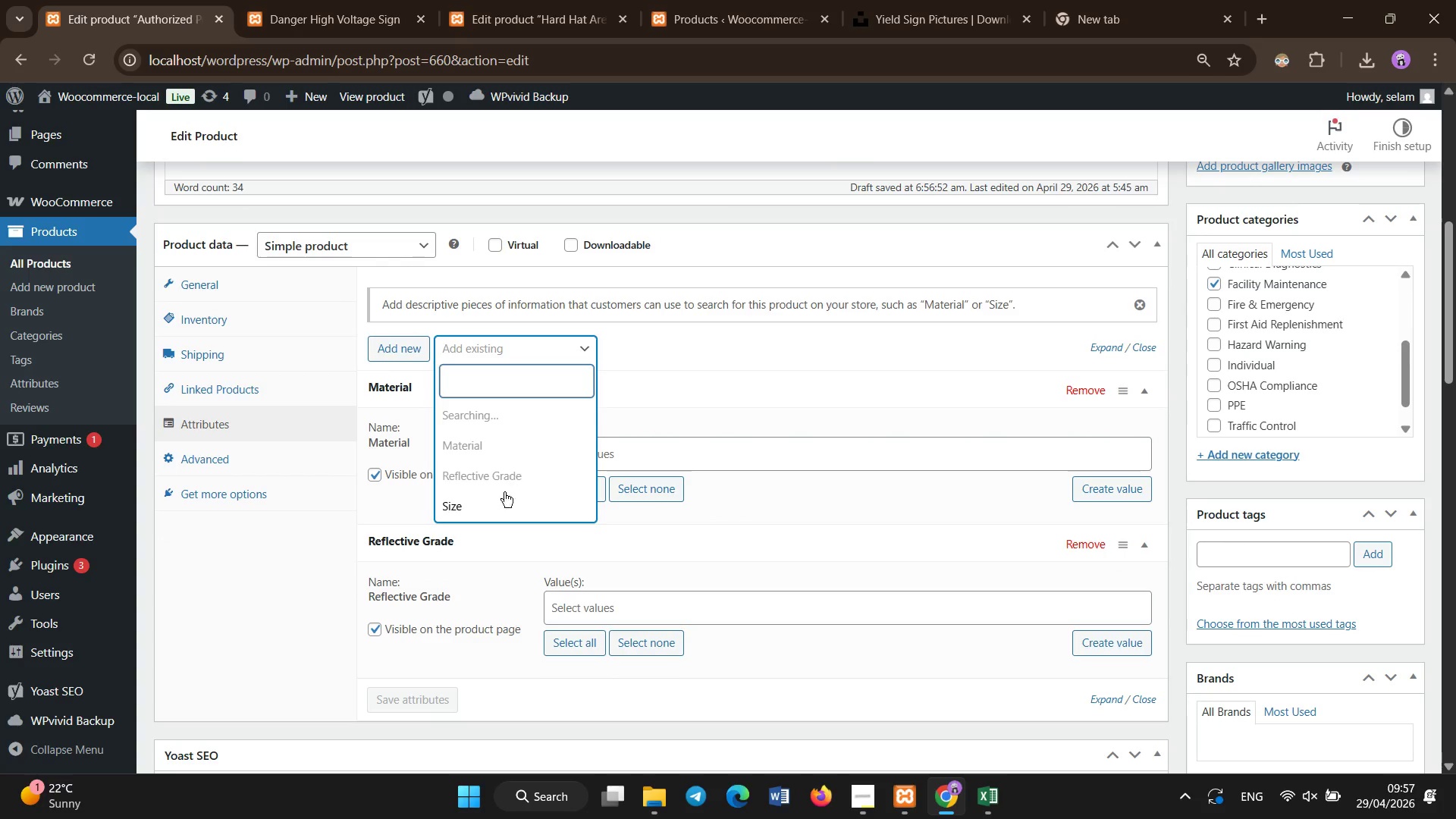 
left_click([503, 493])
 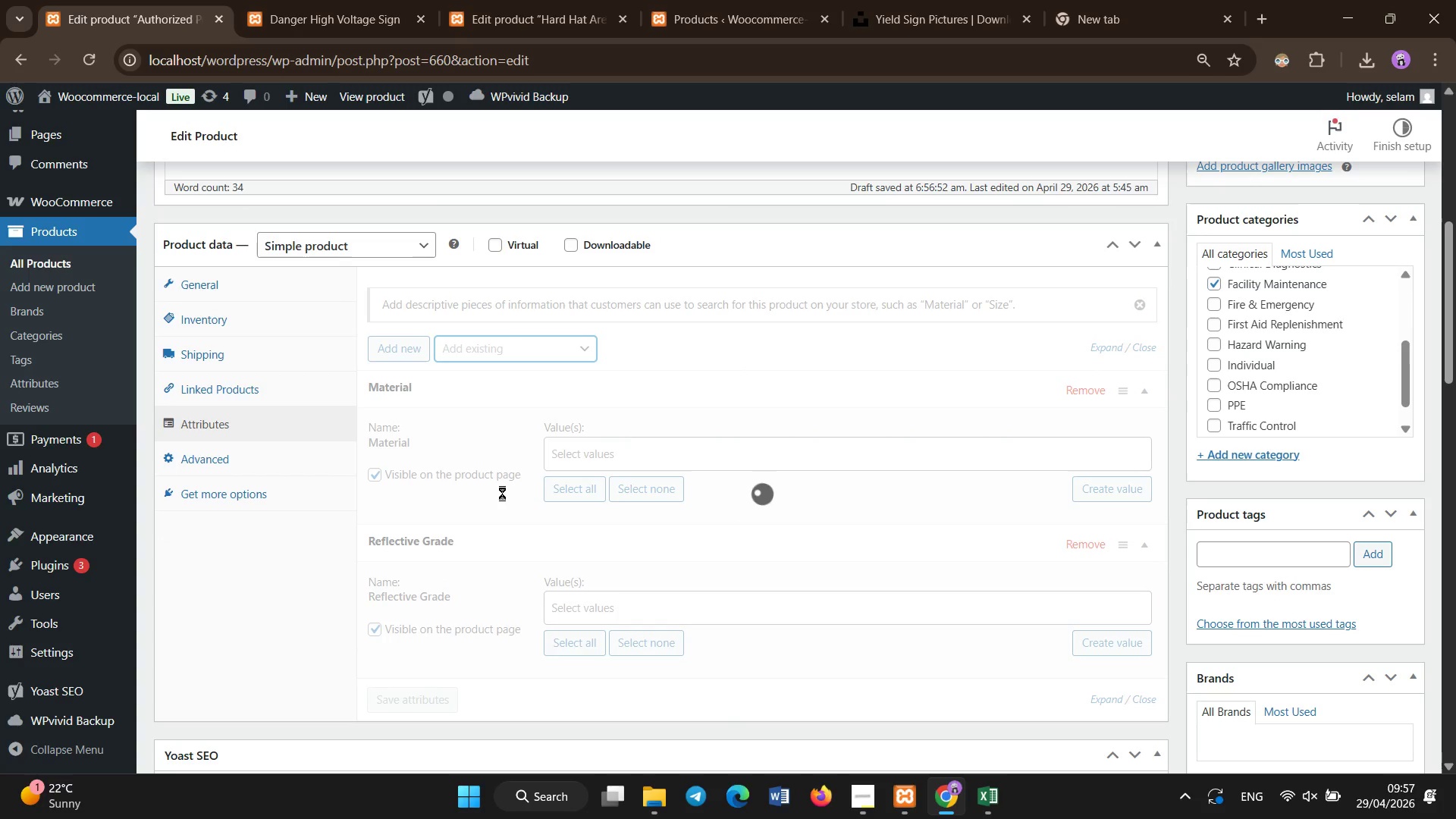 
scroll: coordinate [500, 492], scroll_direction: down, amount: 3.0
 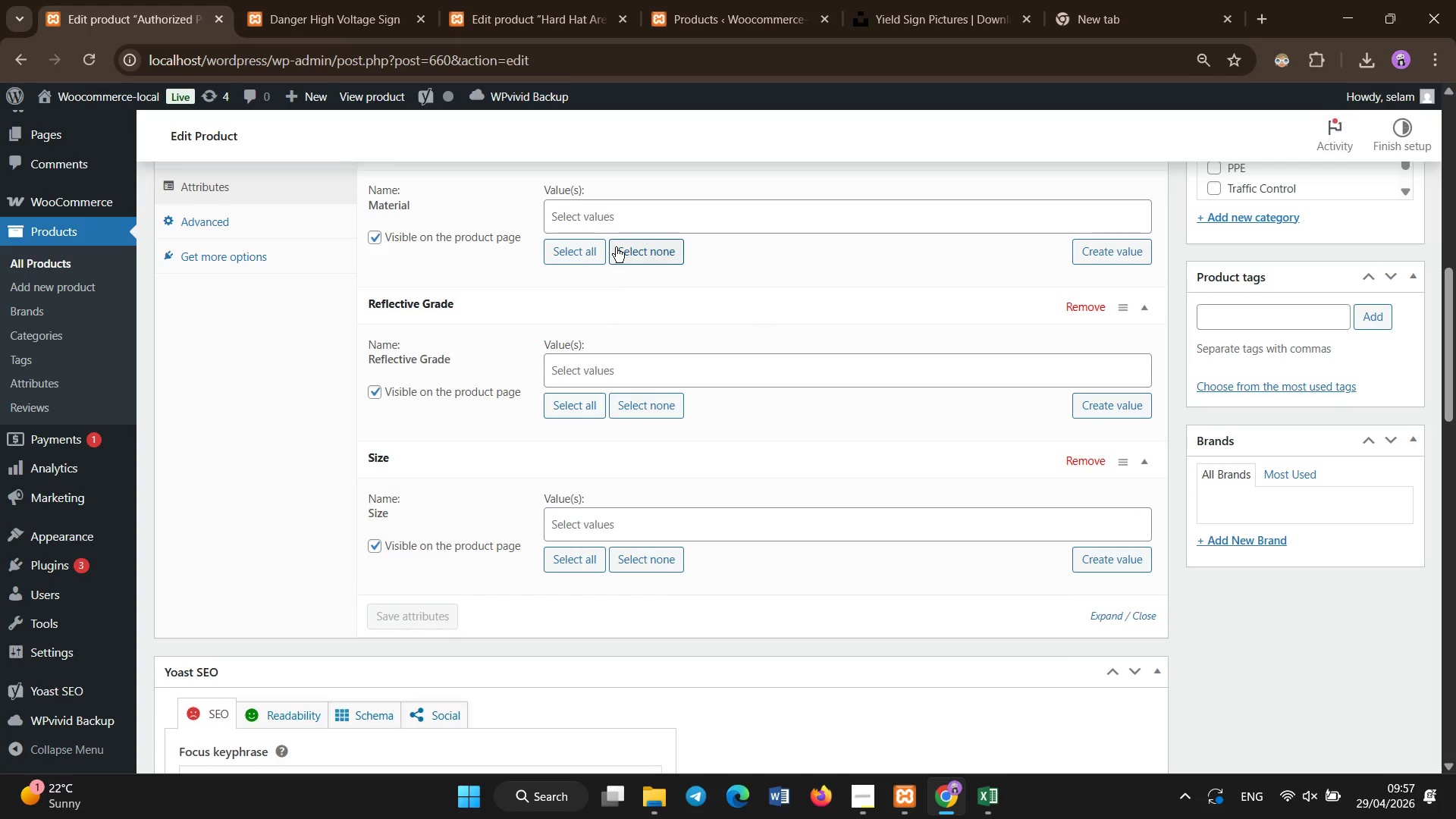 
left_click([609, 215])
 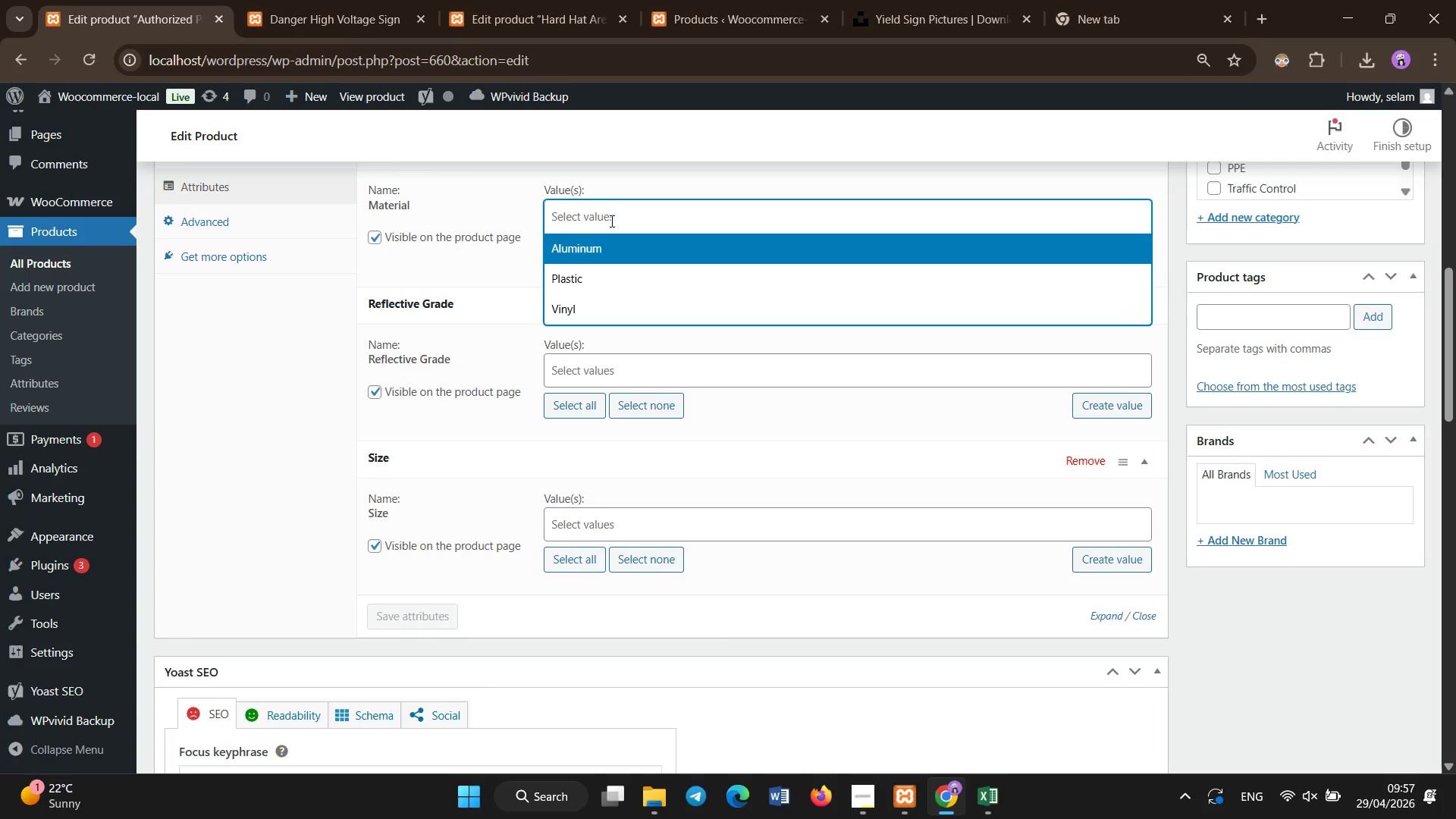 
left_click([615, 243])
 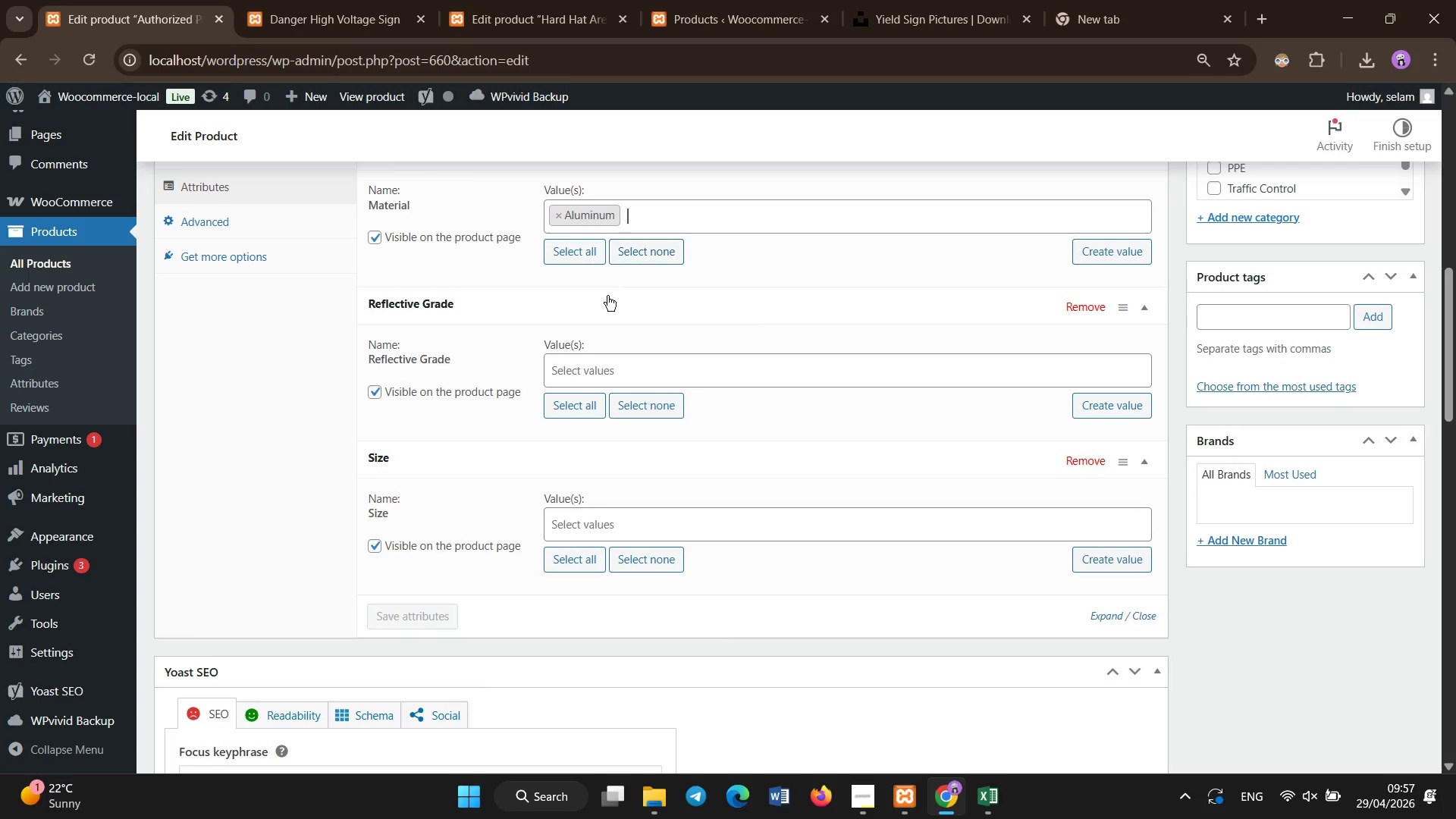 
mouse_move([589, 386])
 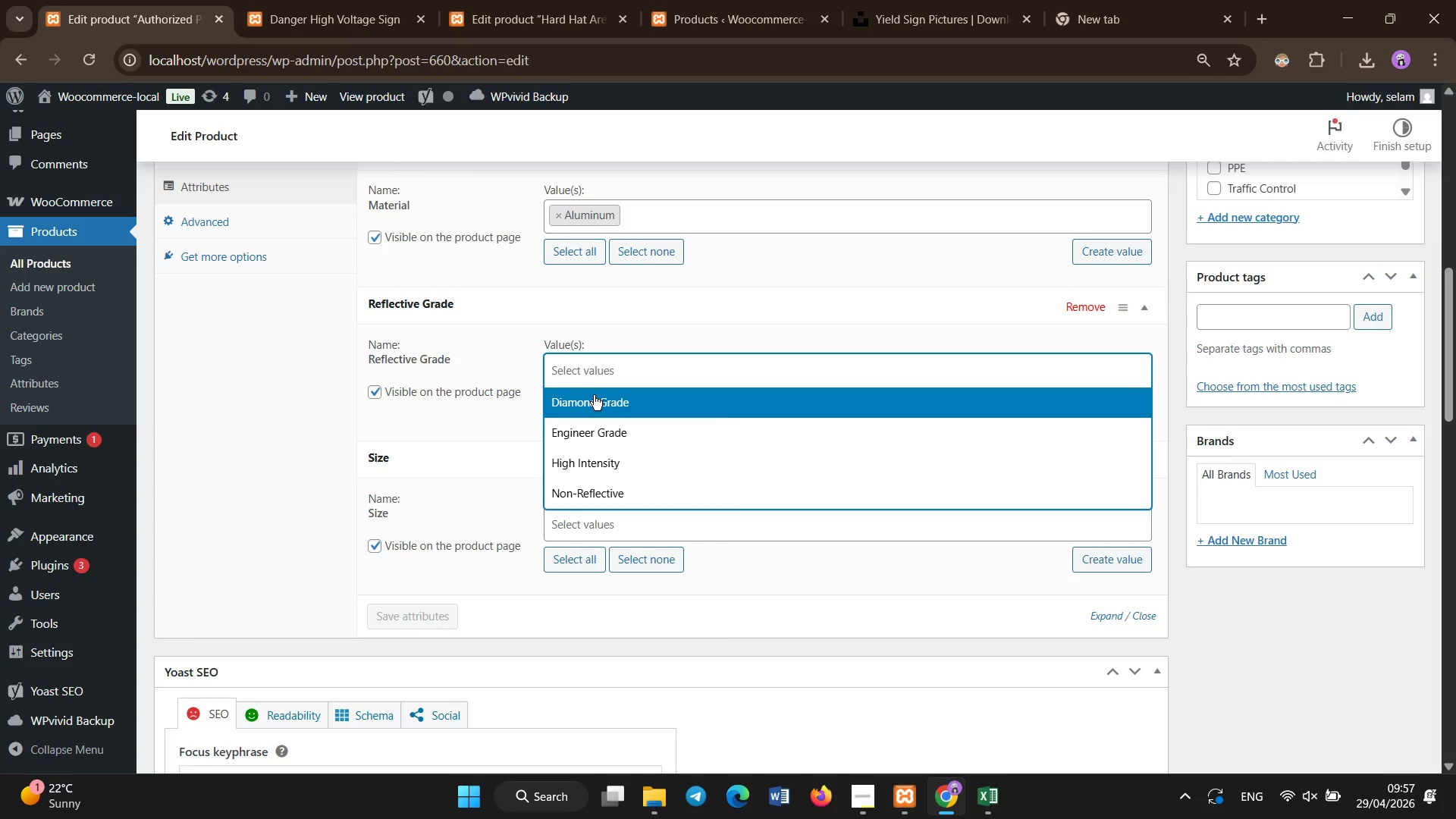 
left_click([594, 395])
 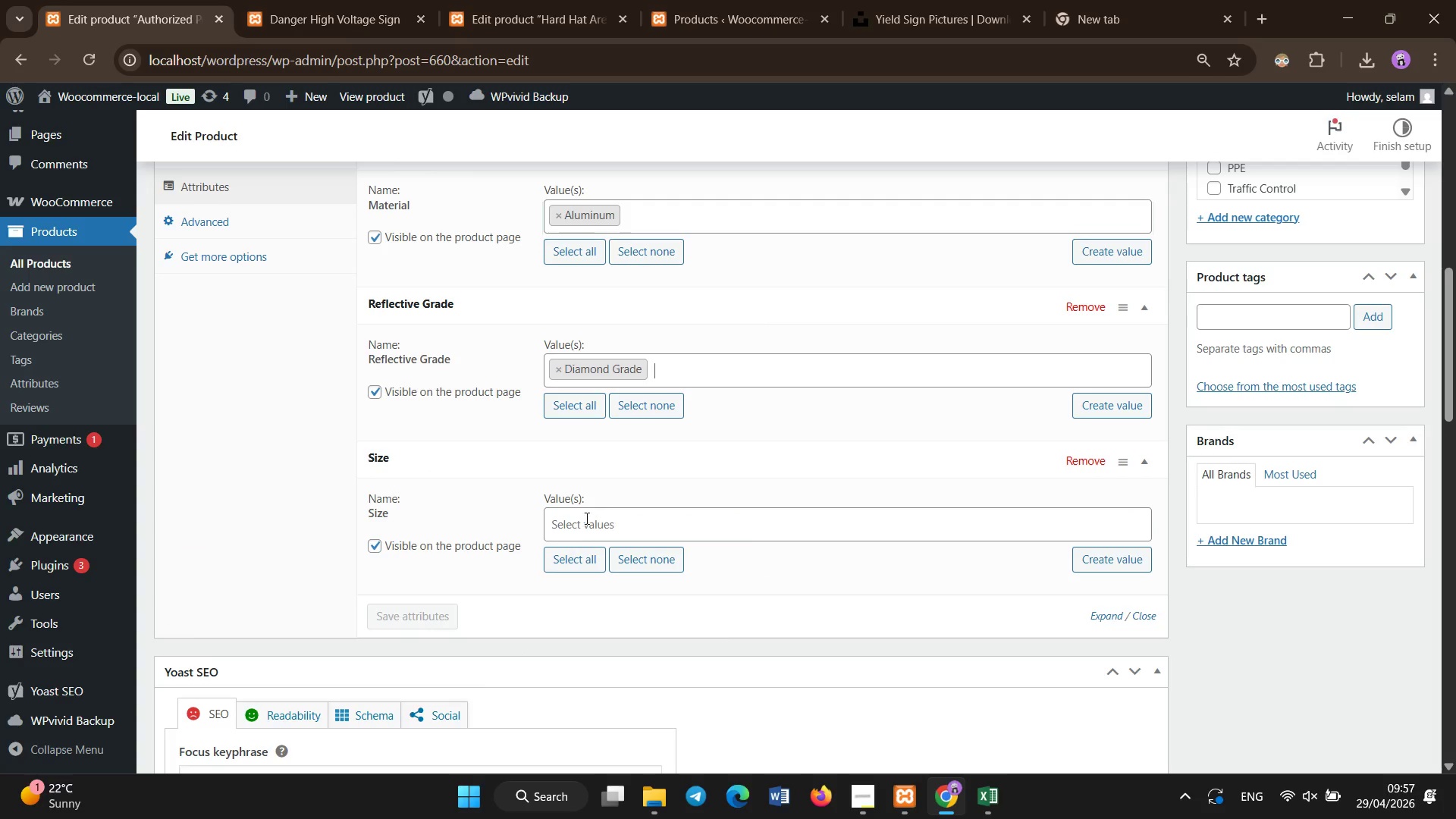 
left_click([578, 535])
 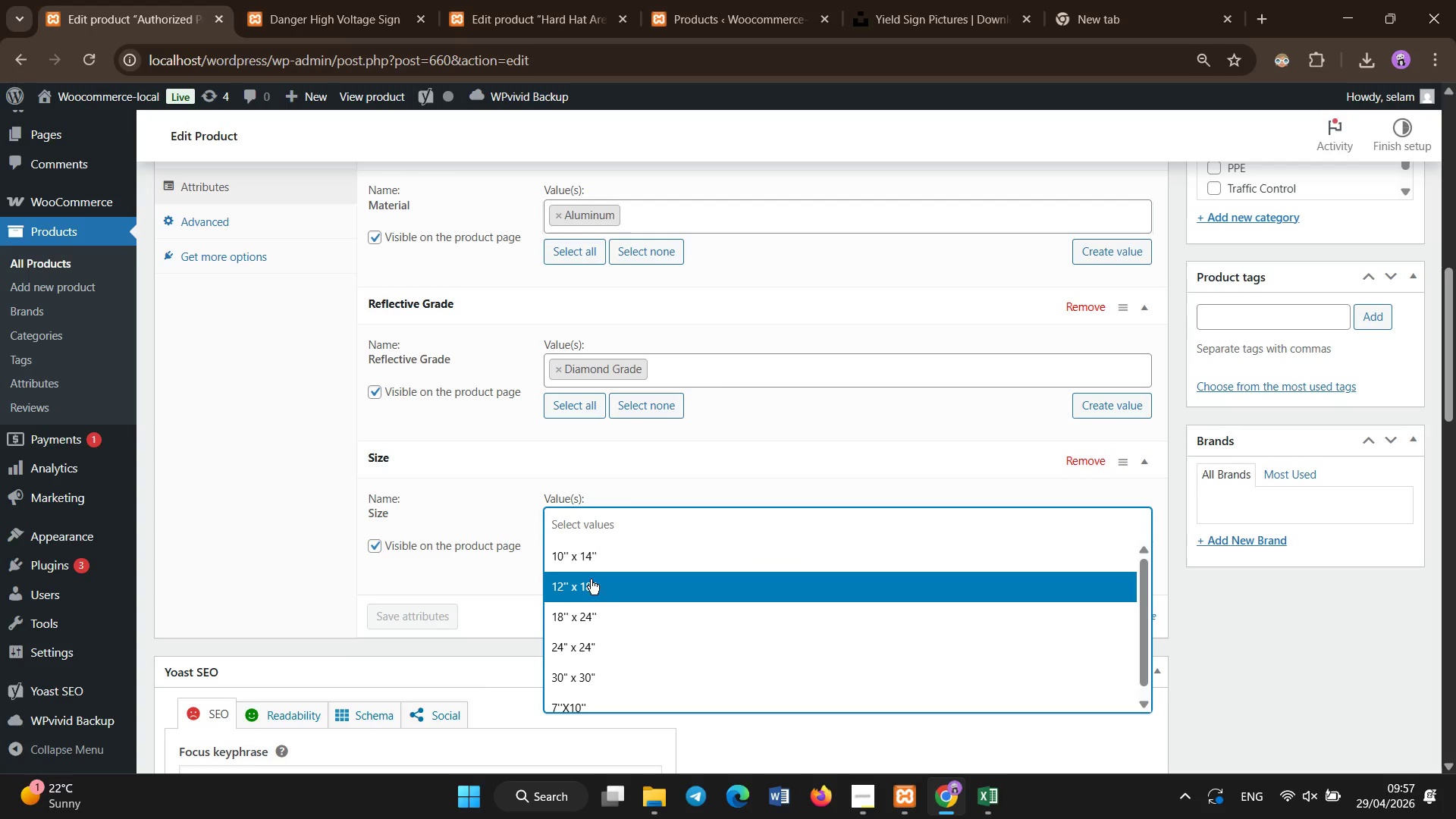 
left_click([580, 667])
 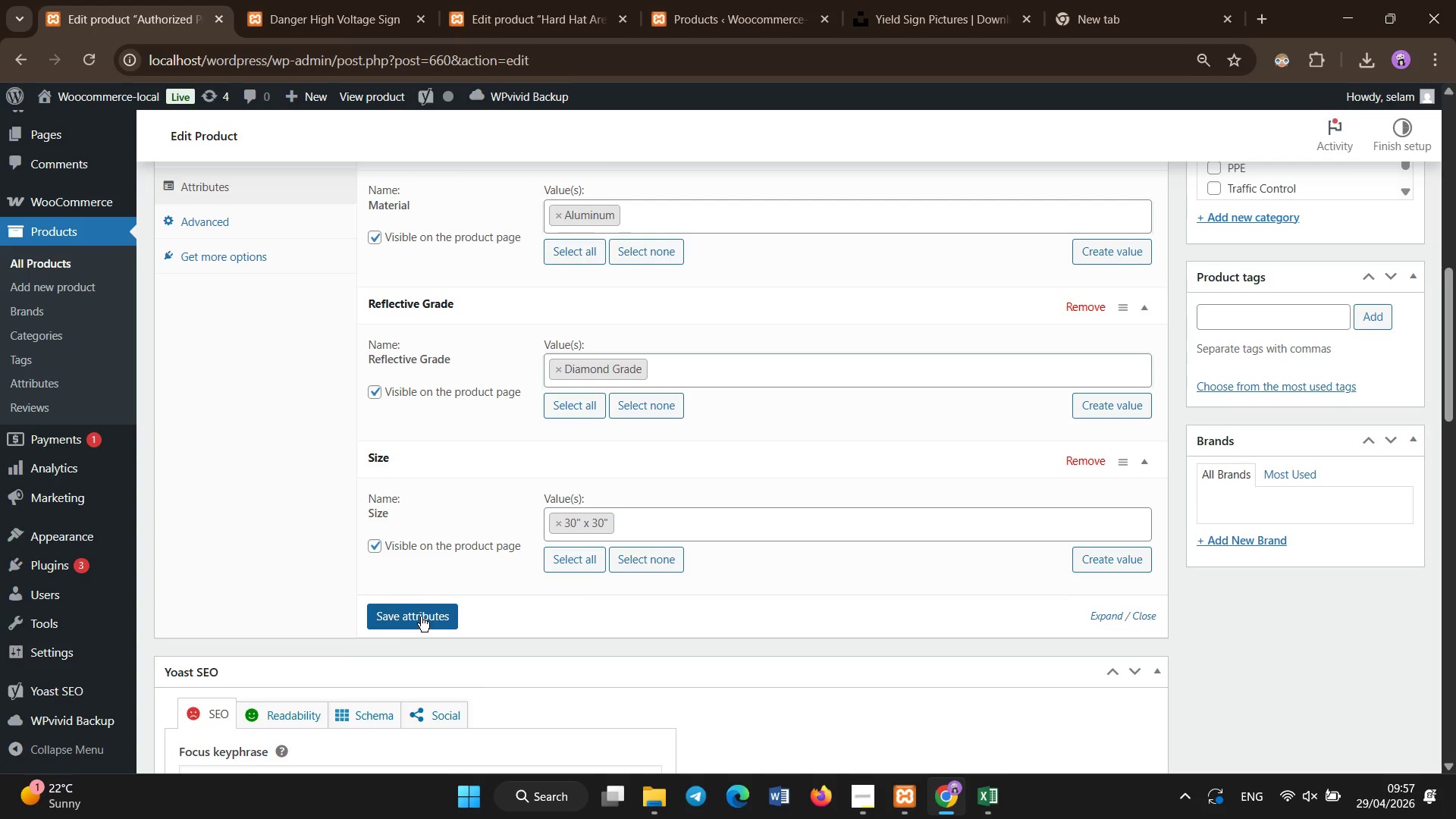 
left_click([421, 617])
 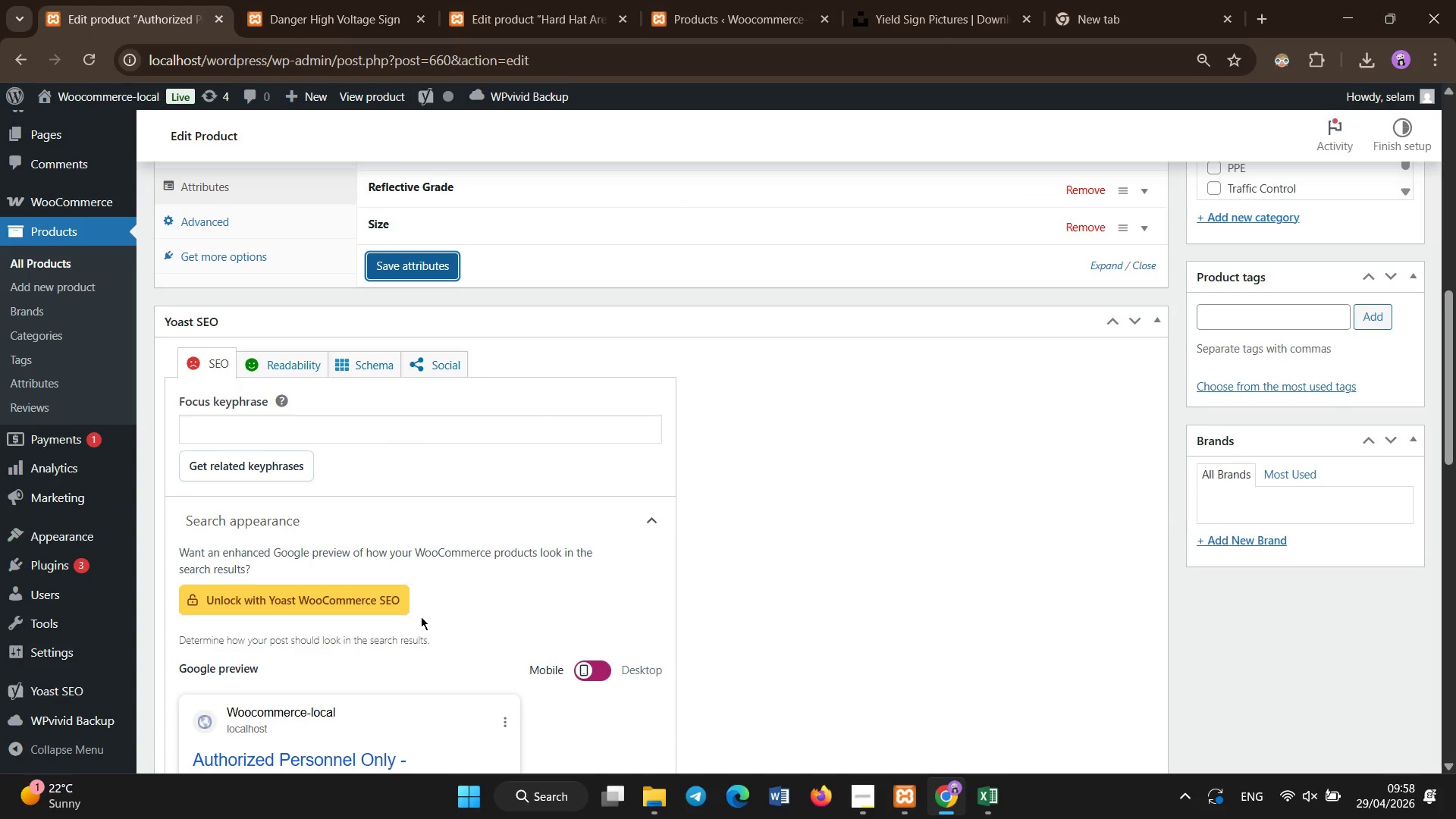 
wait(6.55)
 